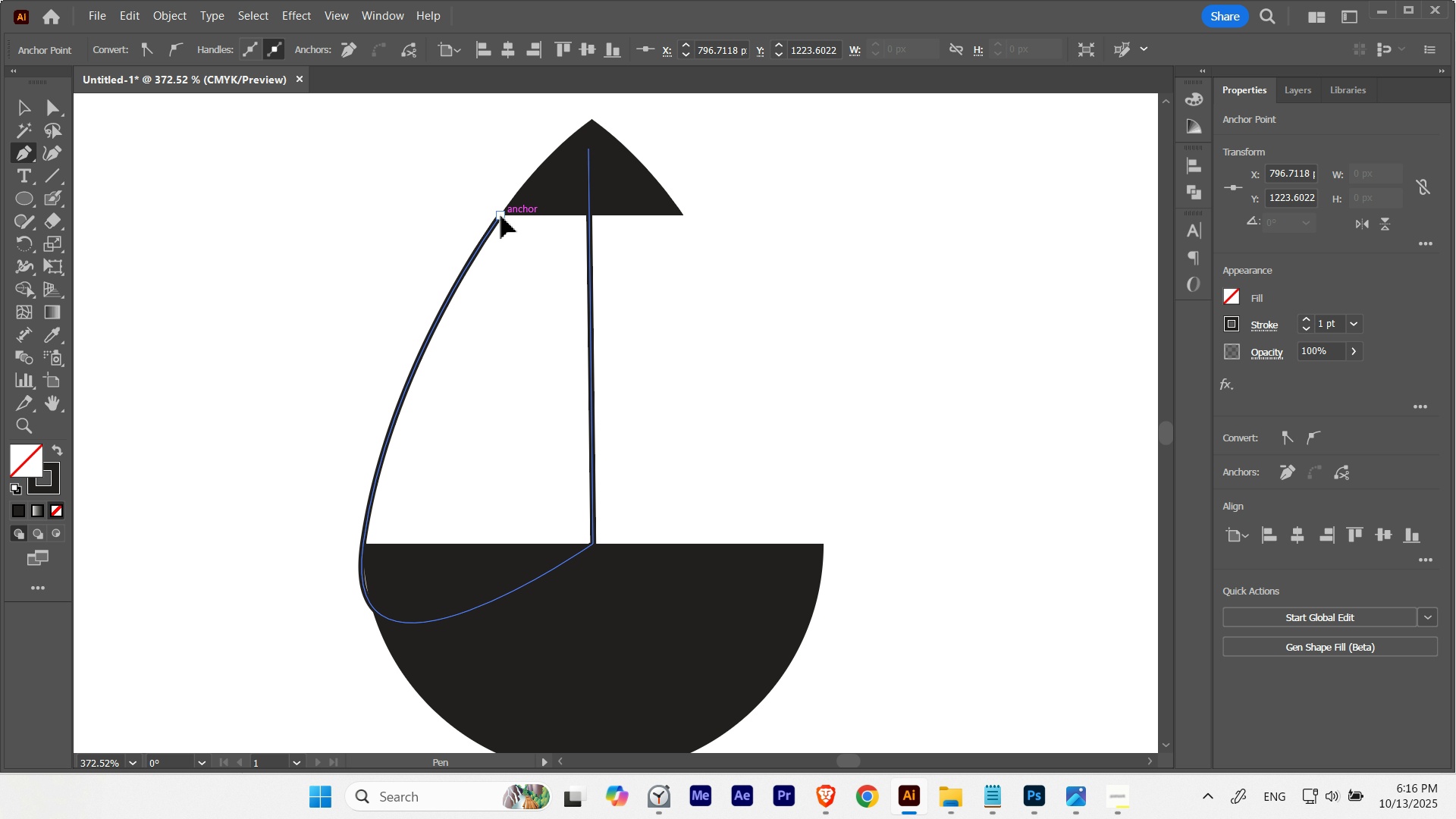 
left_click([501, 216])
 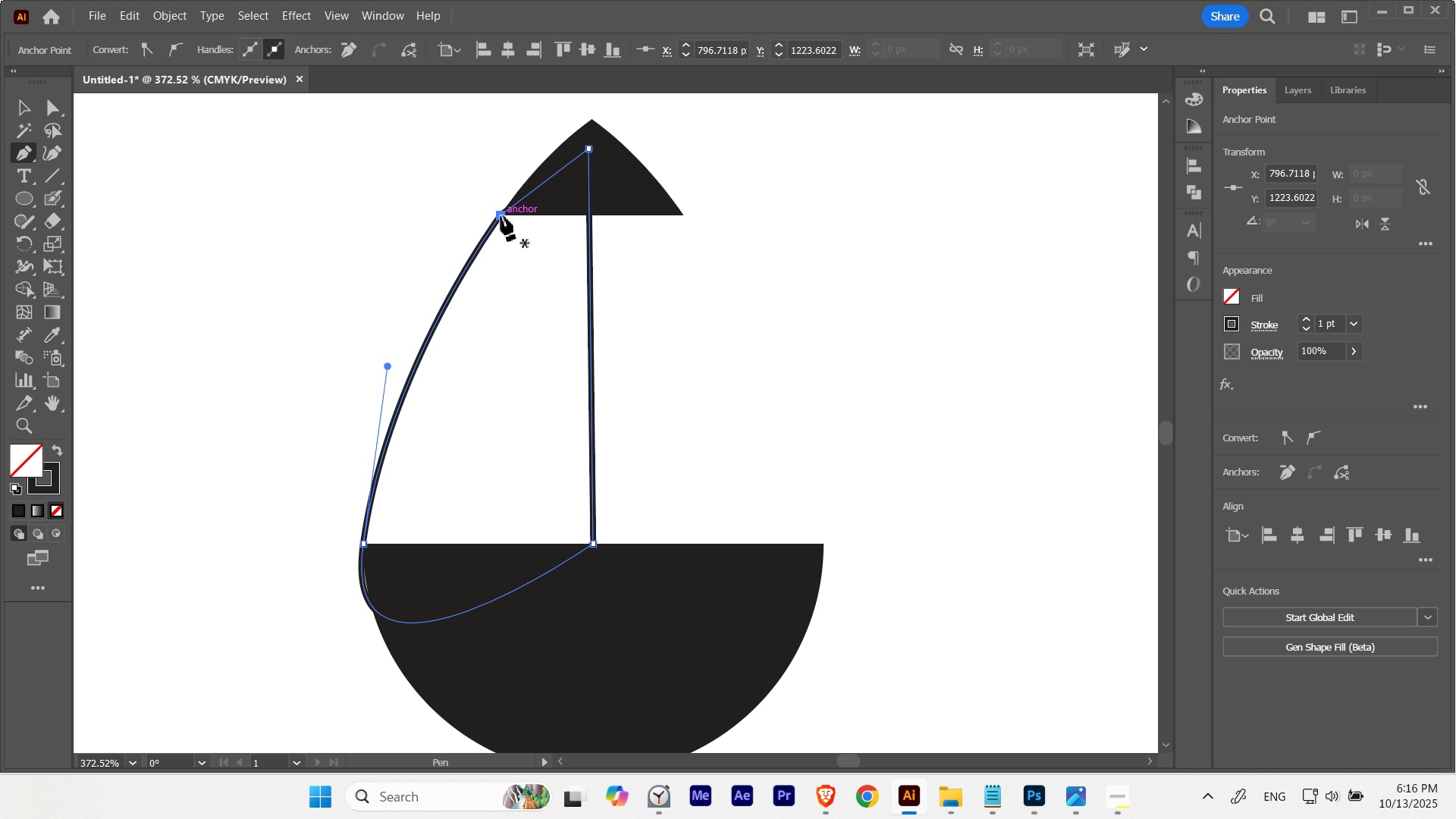 
type(Xv)
 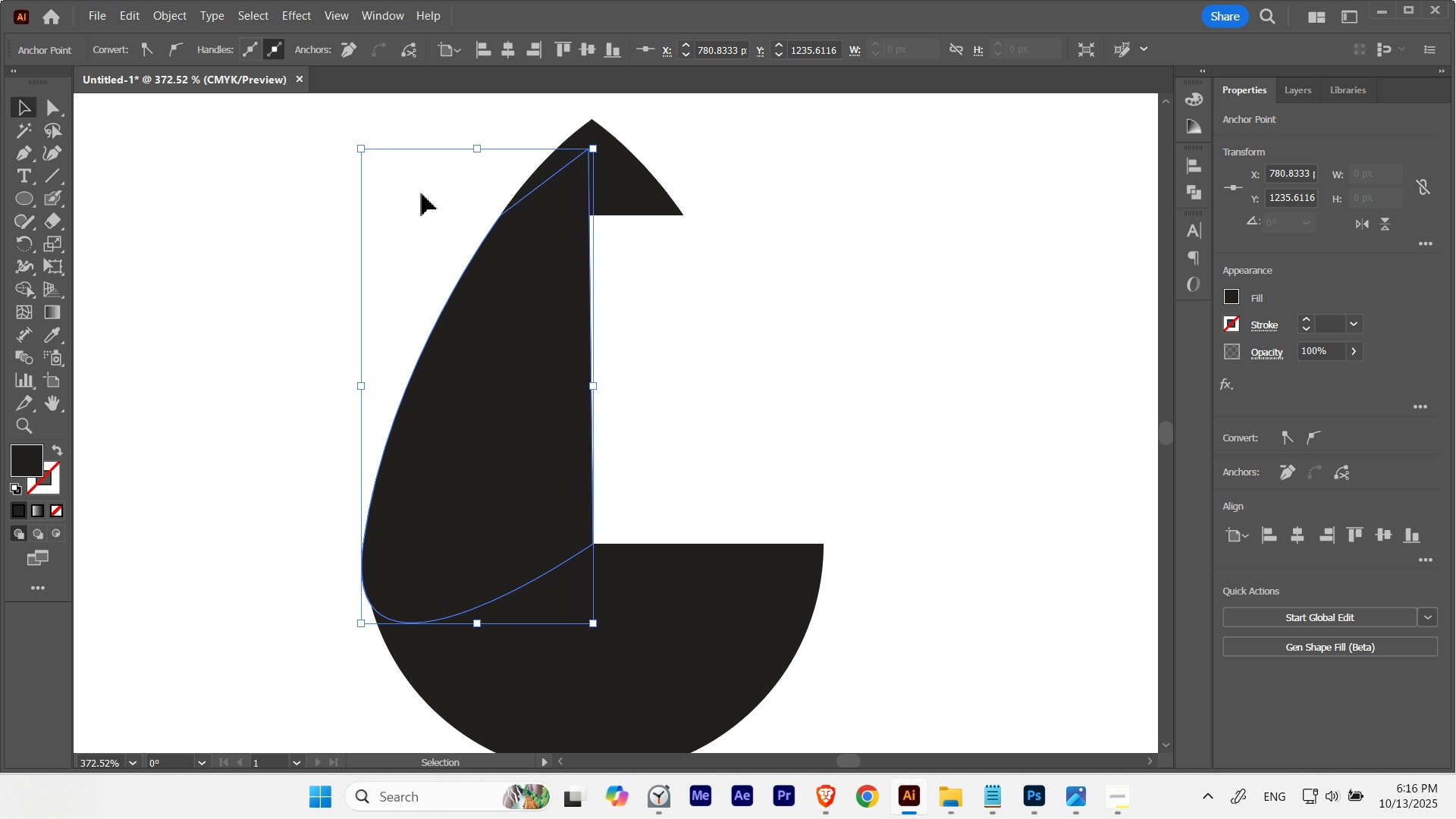 
left_click([422, 193])
 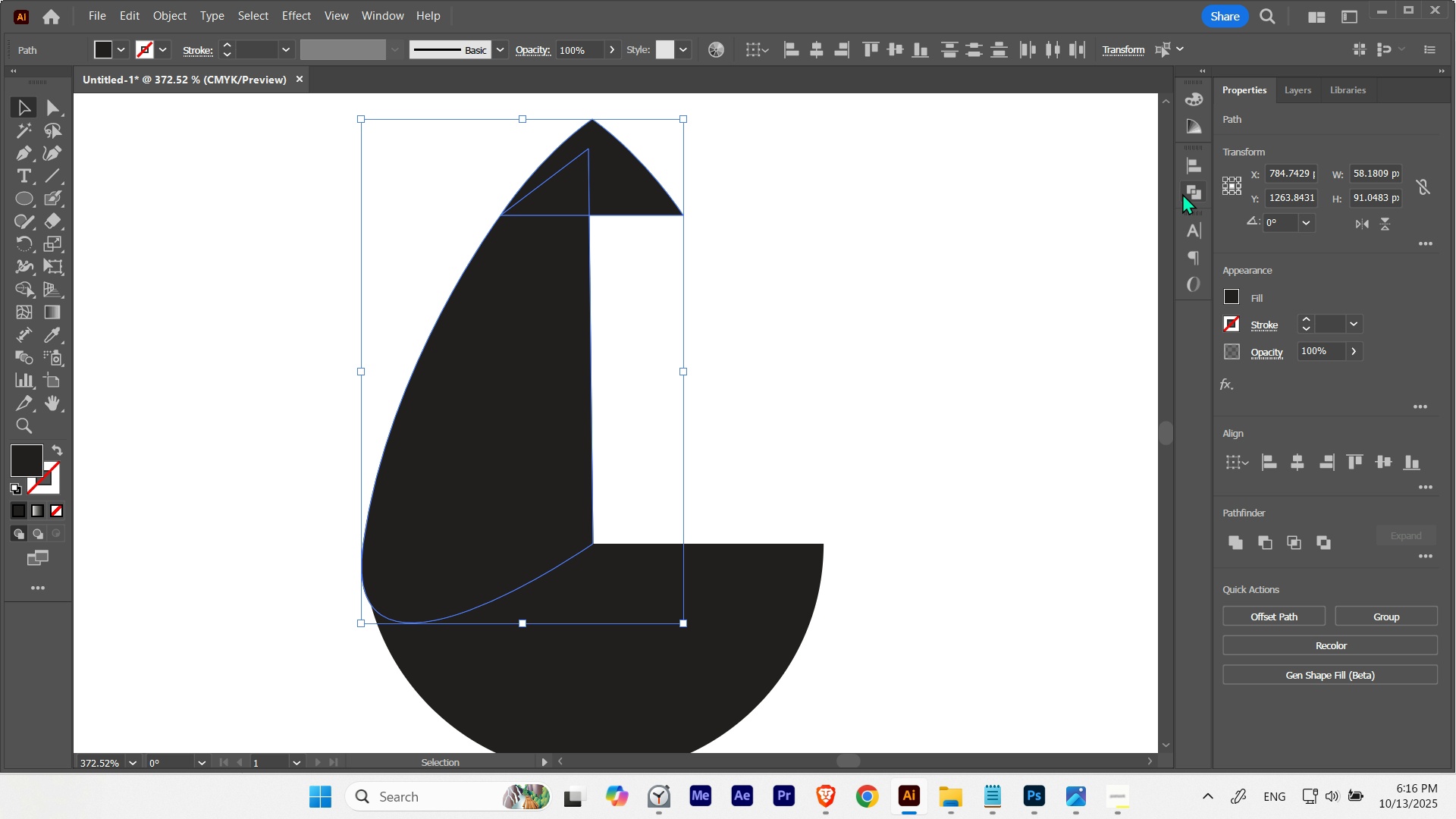 
left_click([1182, 193])
 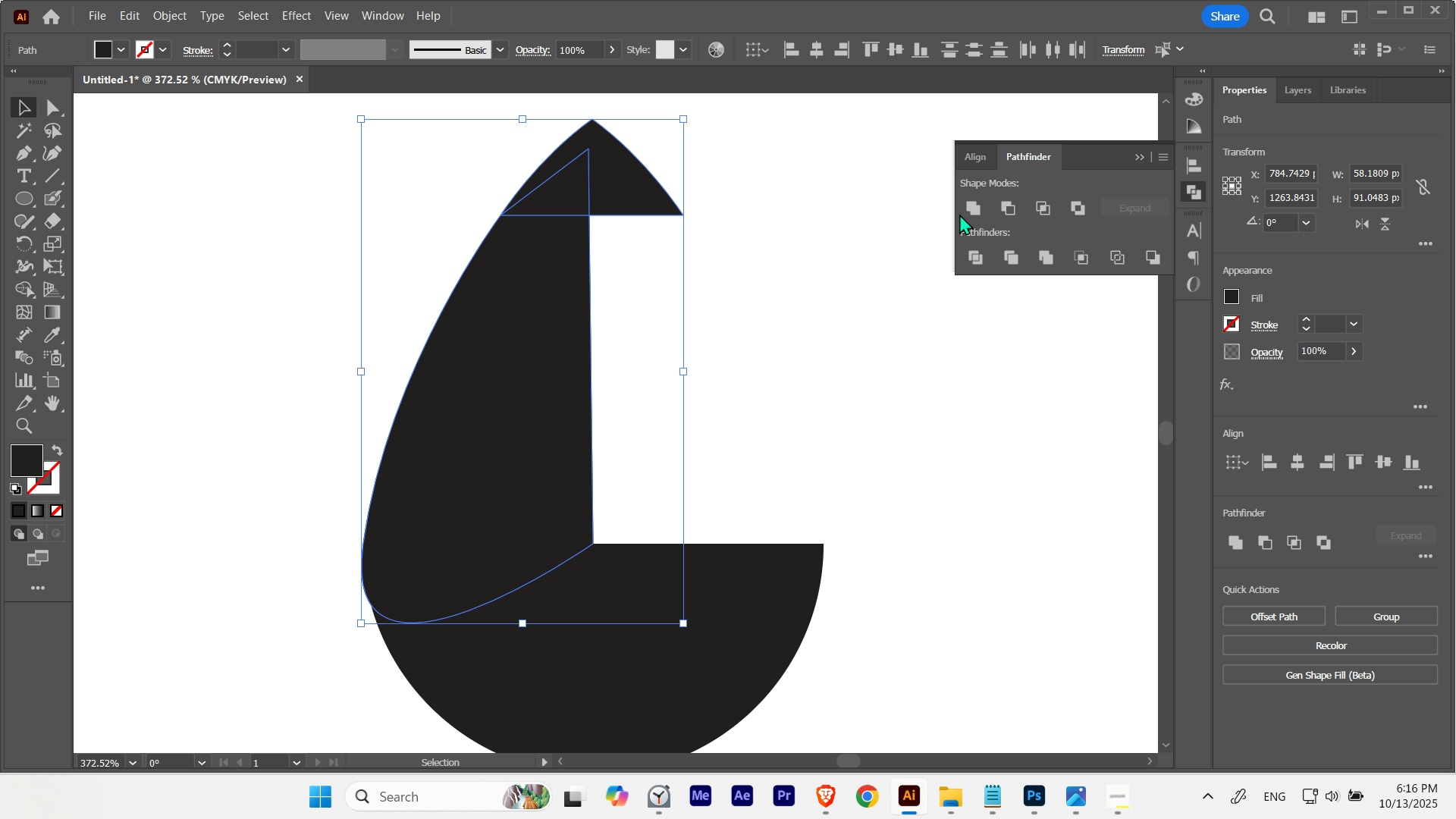 
left_click([969, 211])
 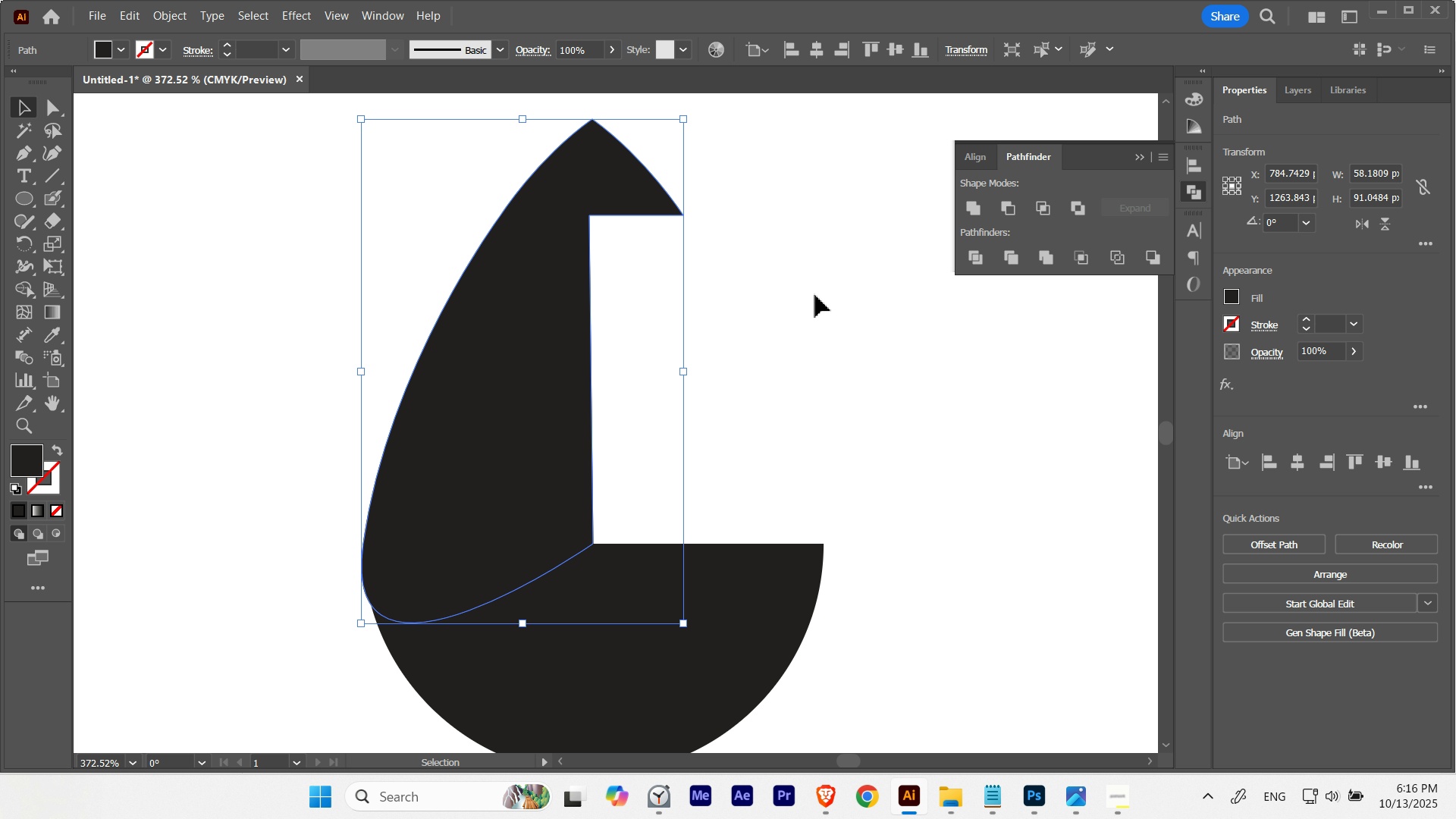 
left_click([815, 295])
 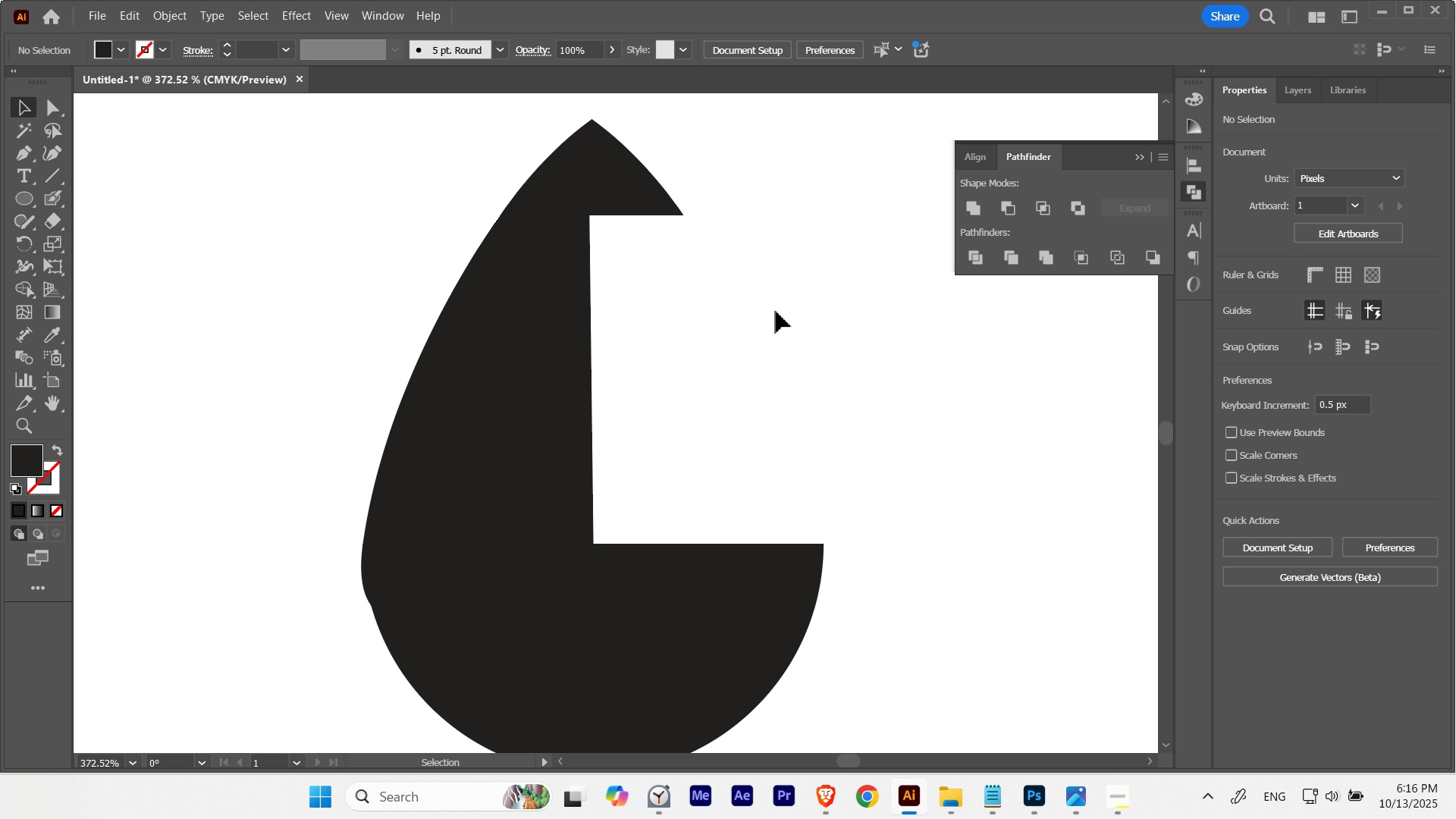 
key(A)
 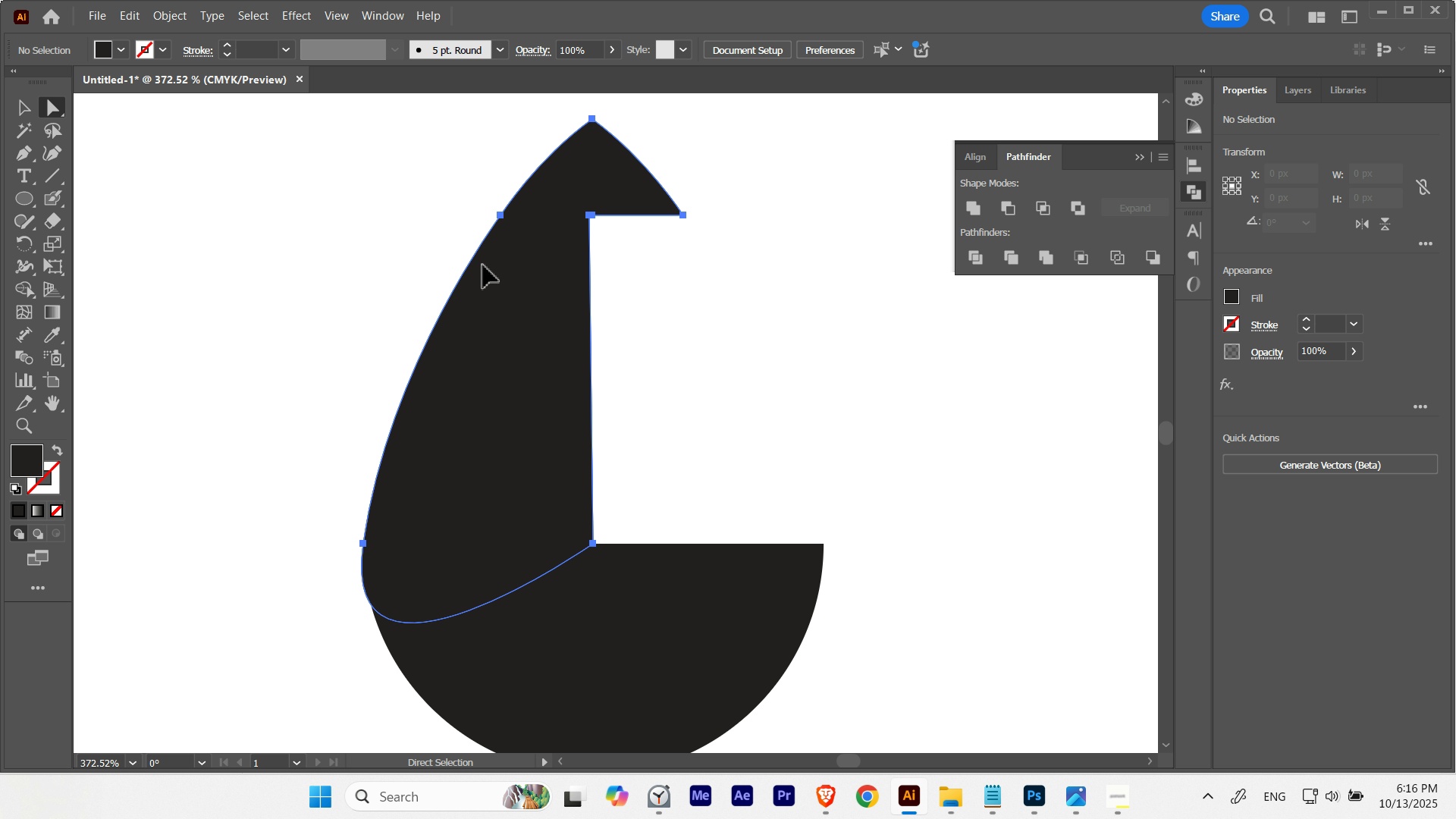 
left_click([483, 265])
 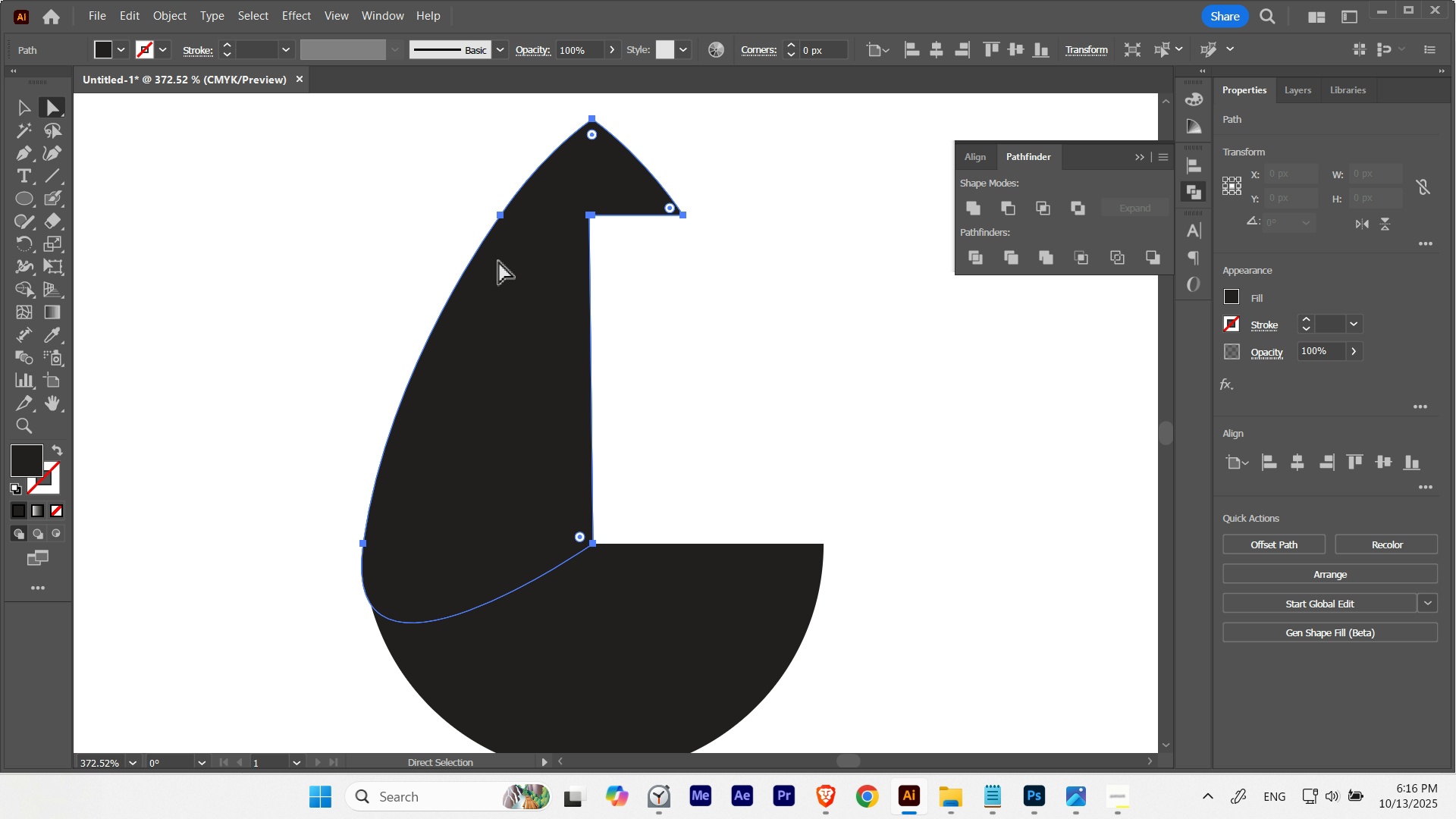 
hold_key(key=Space, duration=0.72)
 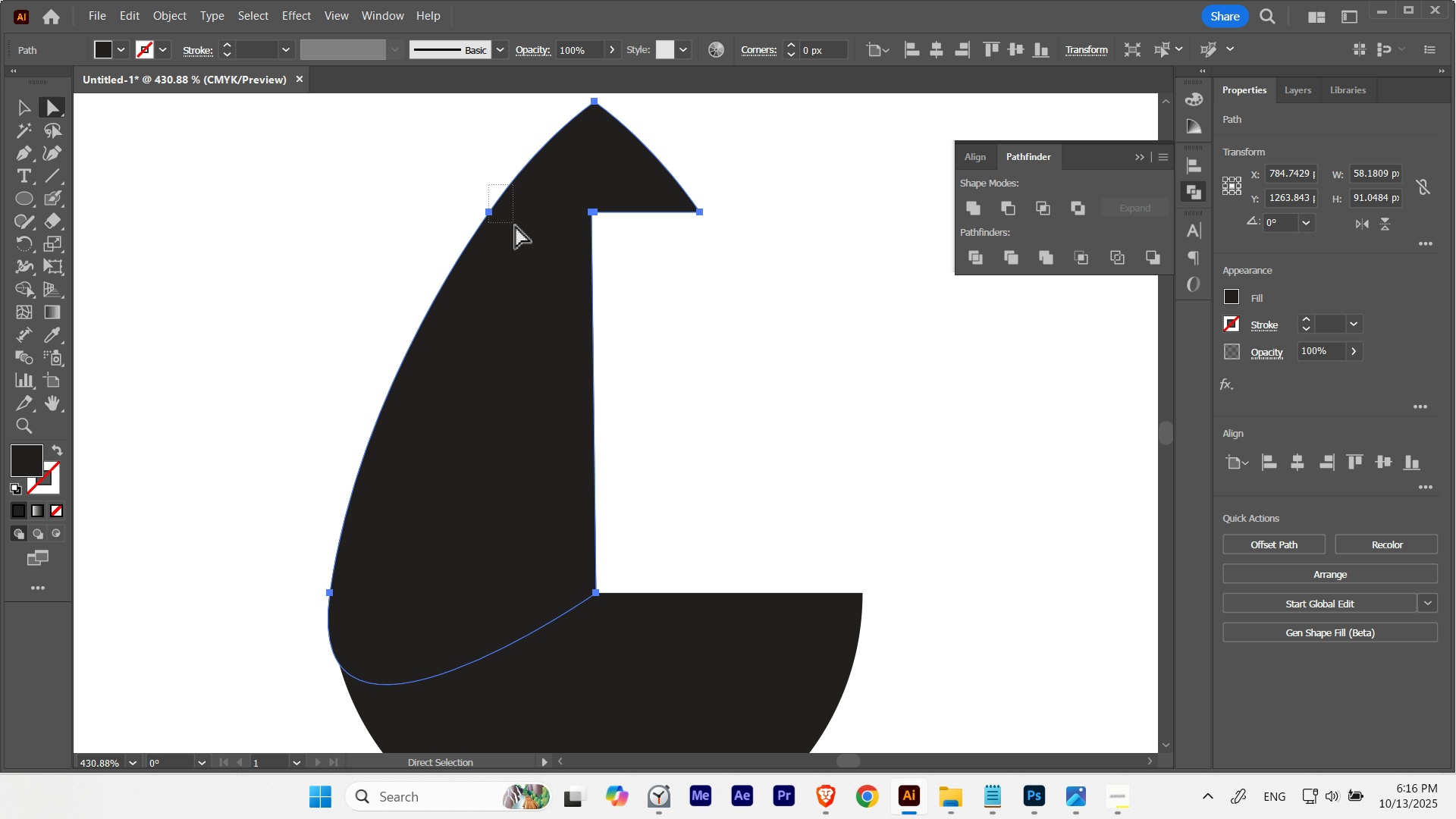 
hold_key(key=ControlLeft, duration=0.4)
 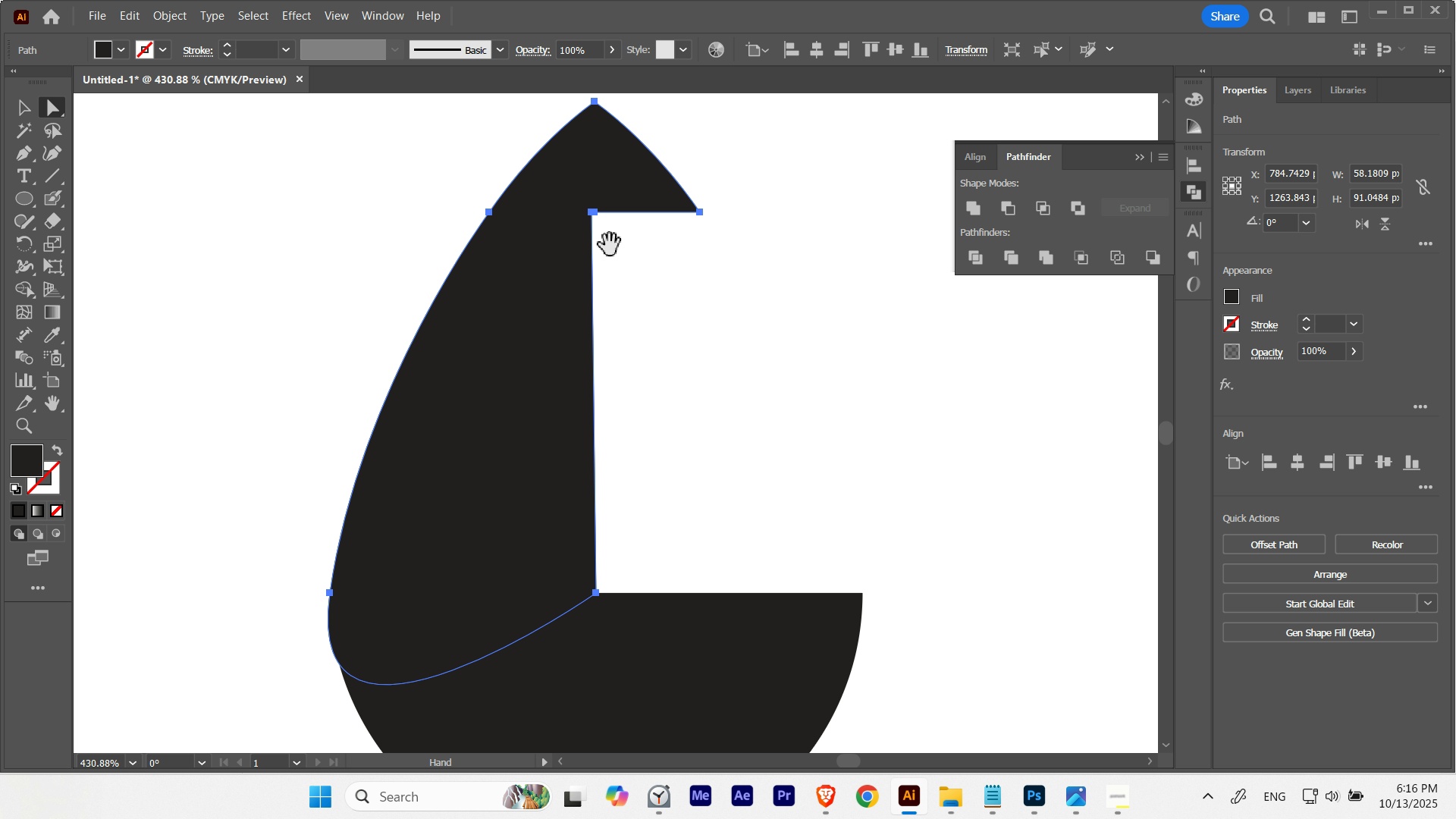 
key(A)
 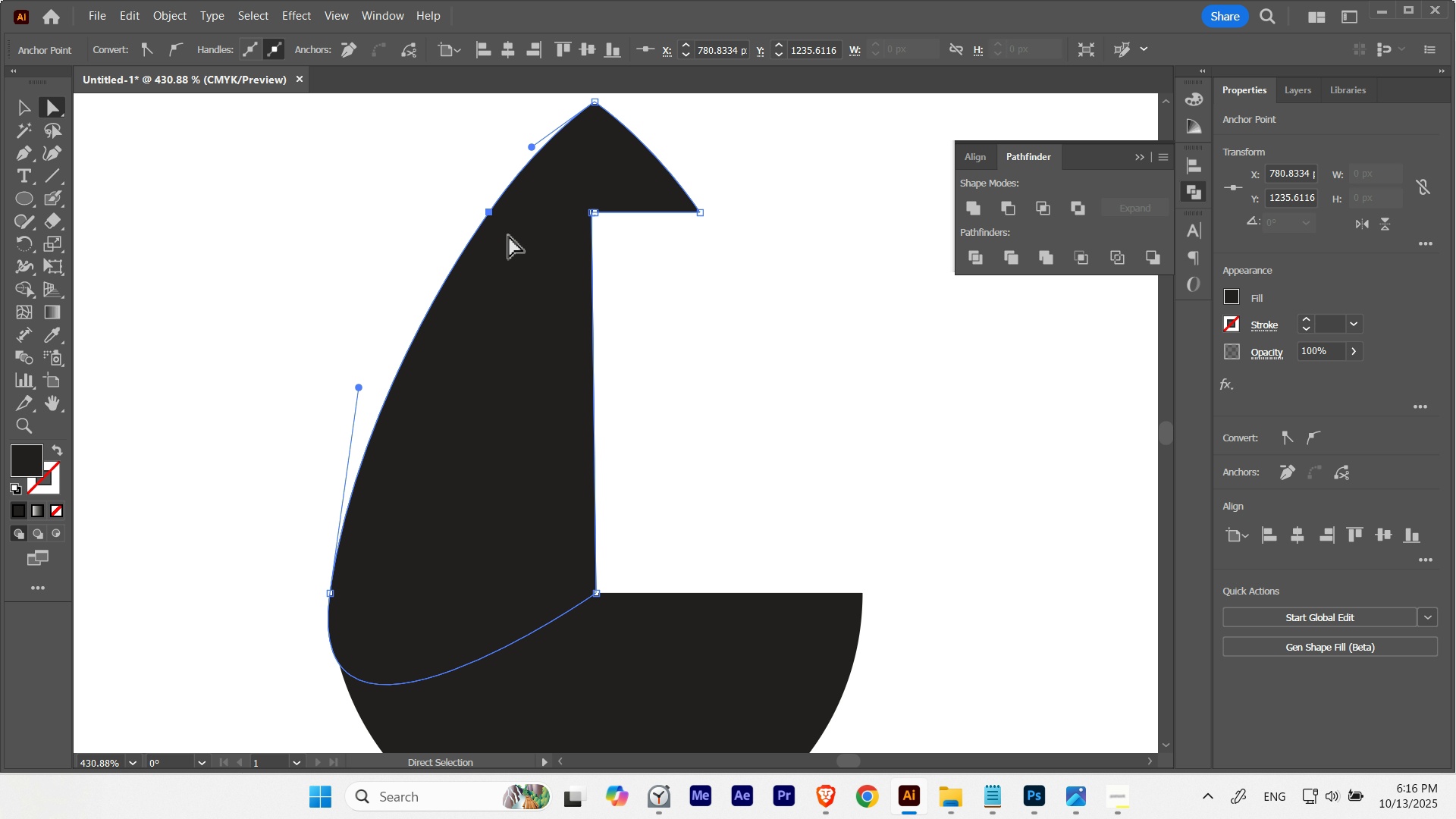 
key(Minus)
 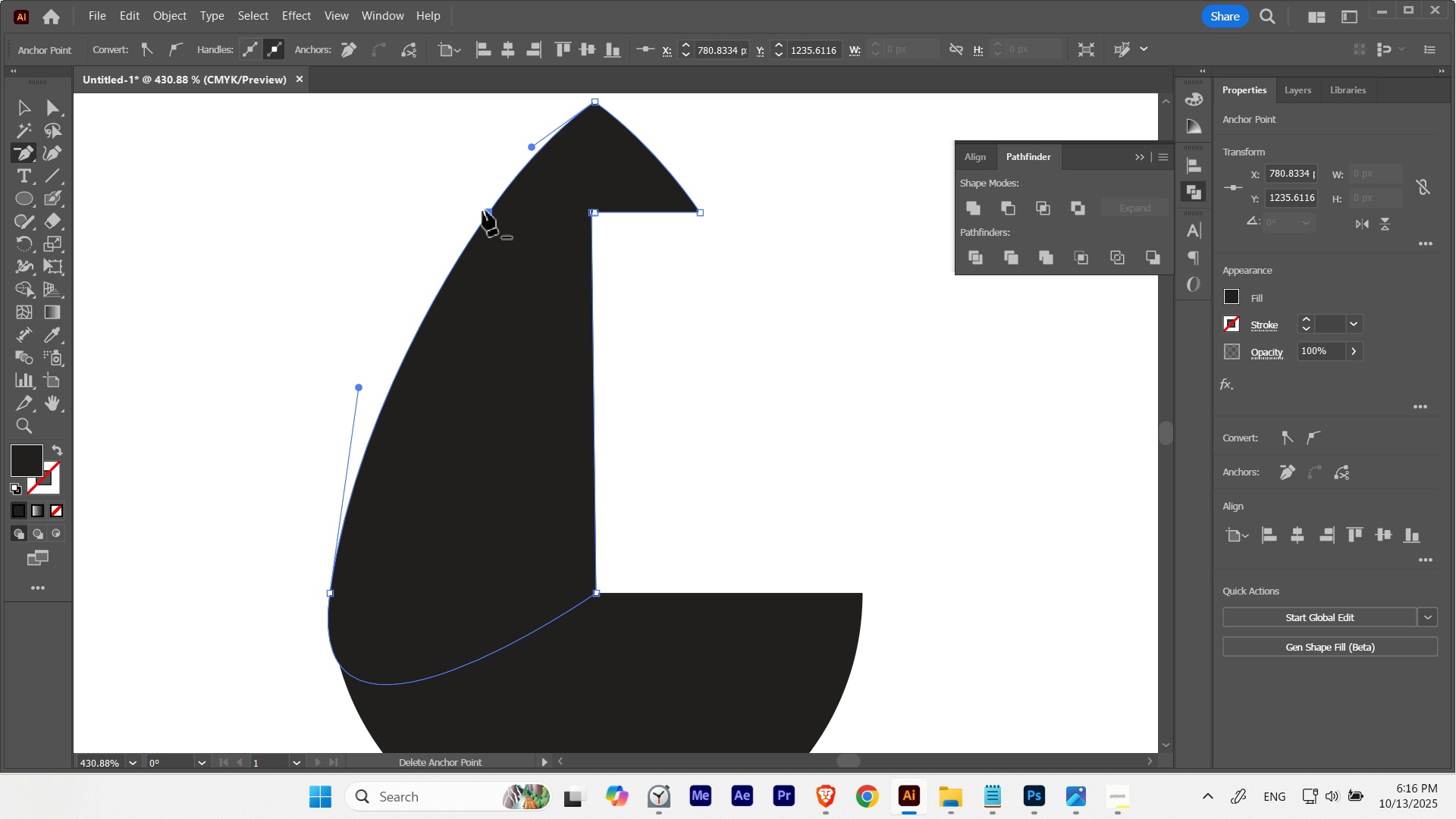 
hold_key(key=ShiftLeft, duration=0.92)
left_click([489, 214])
 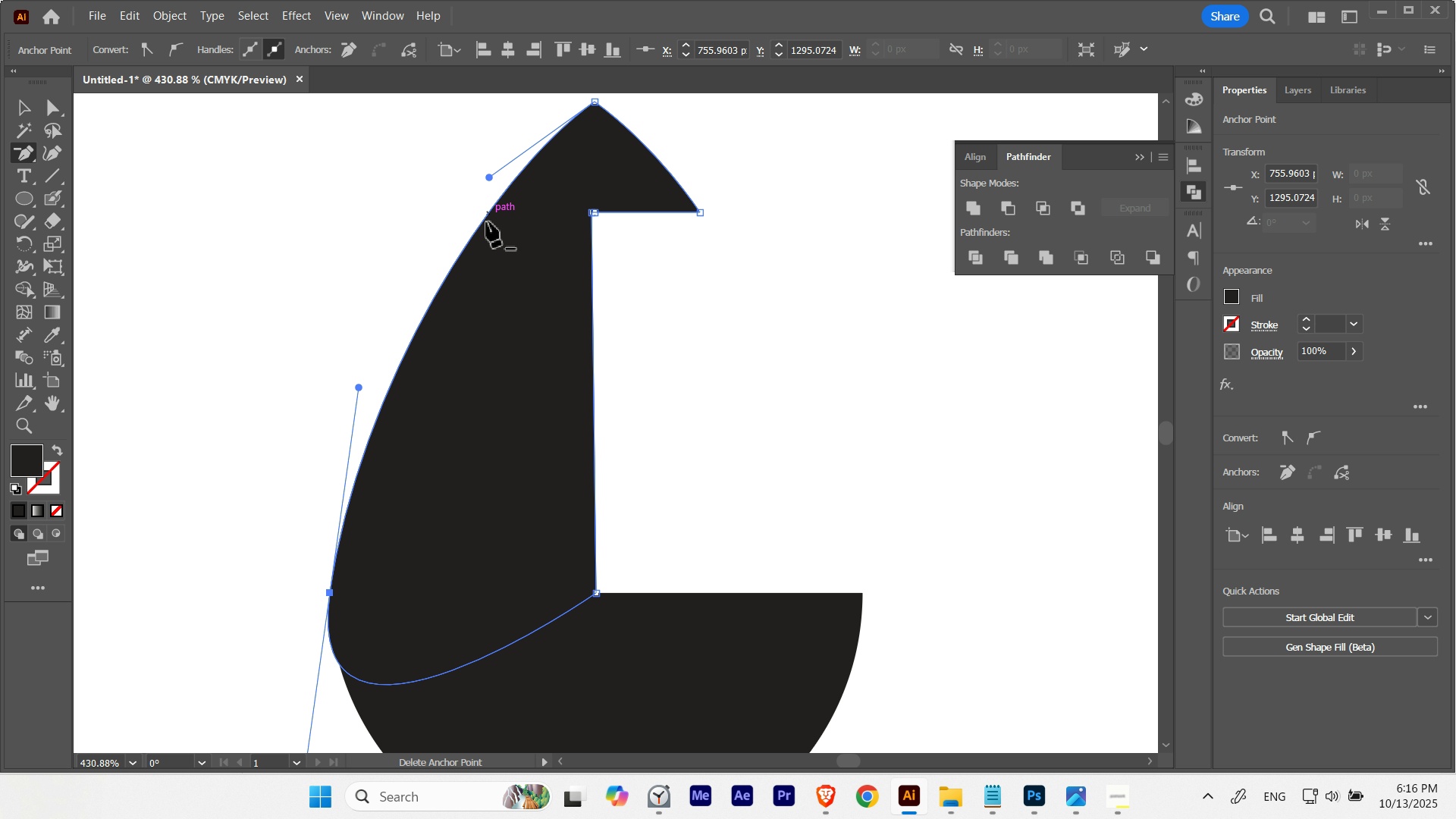 
hold_key(key=Space, duration=0.49)
 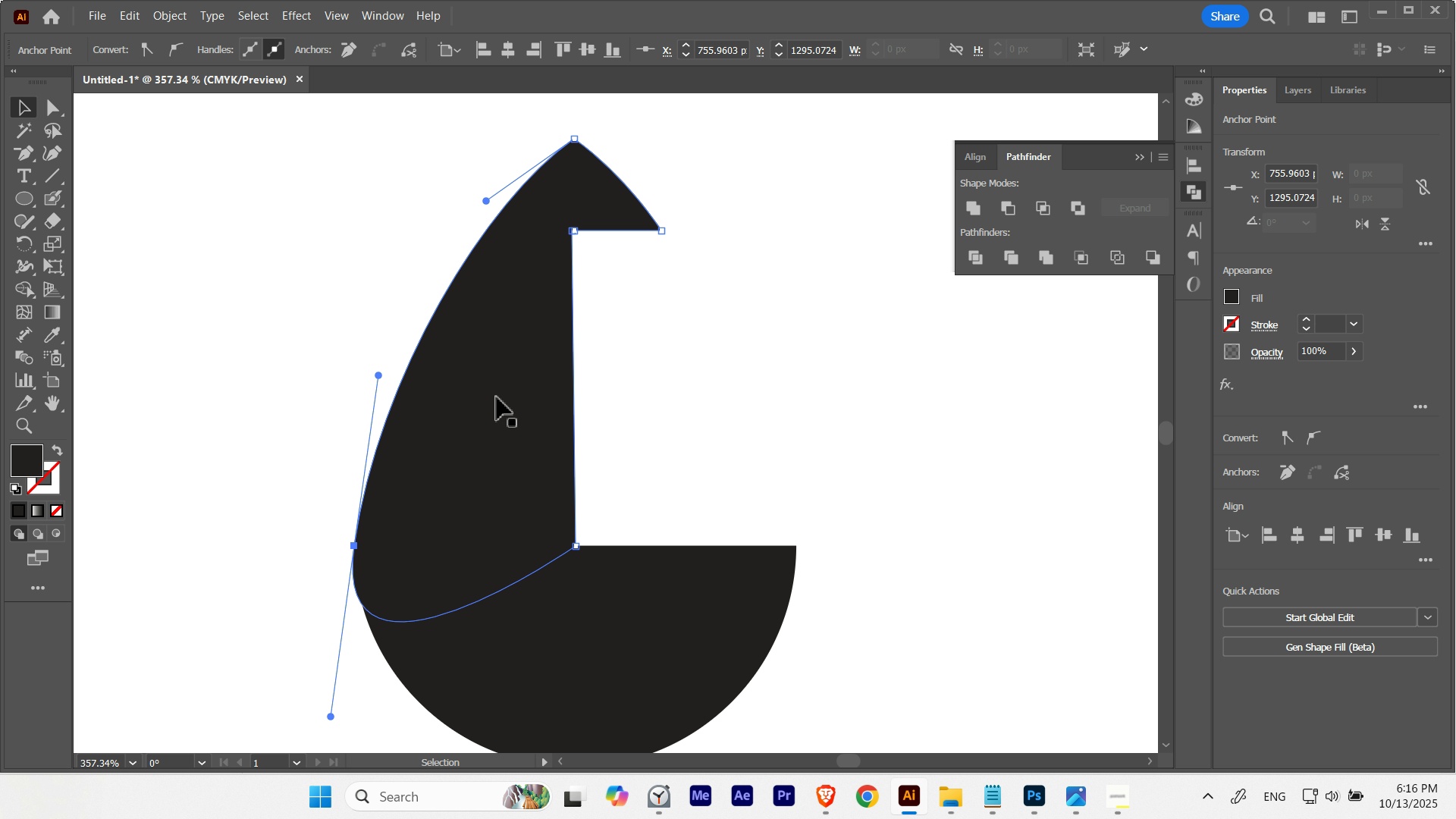 
hold_key(key=ControlLeft, duration=0.43)
 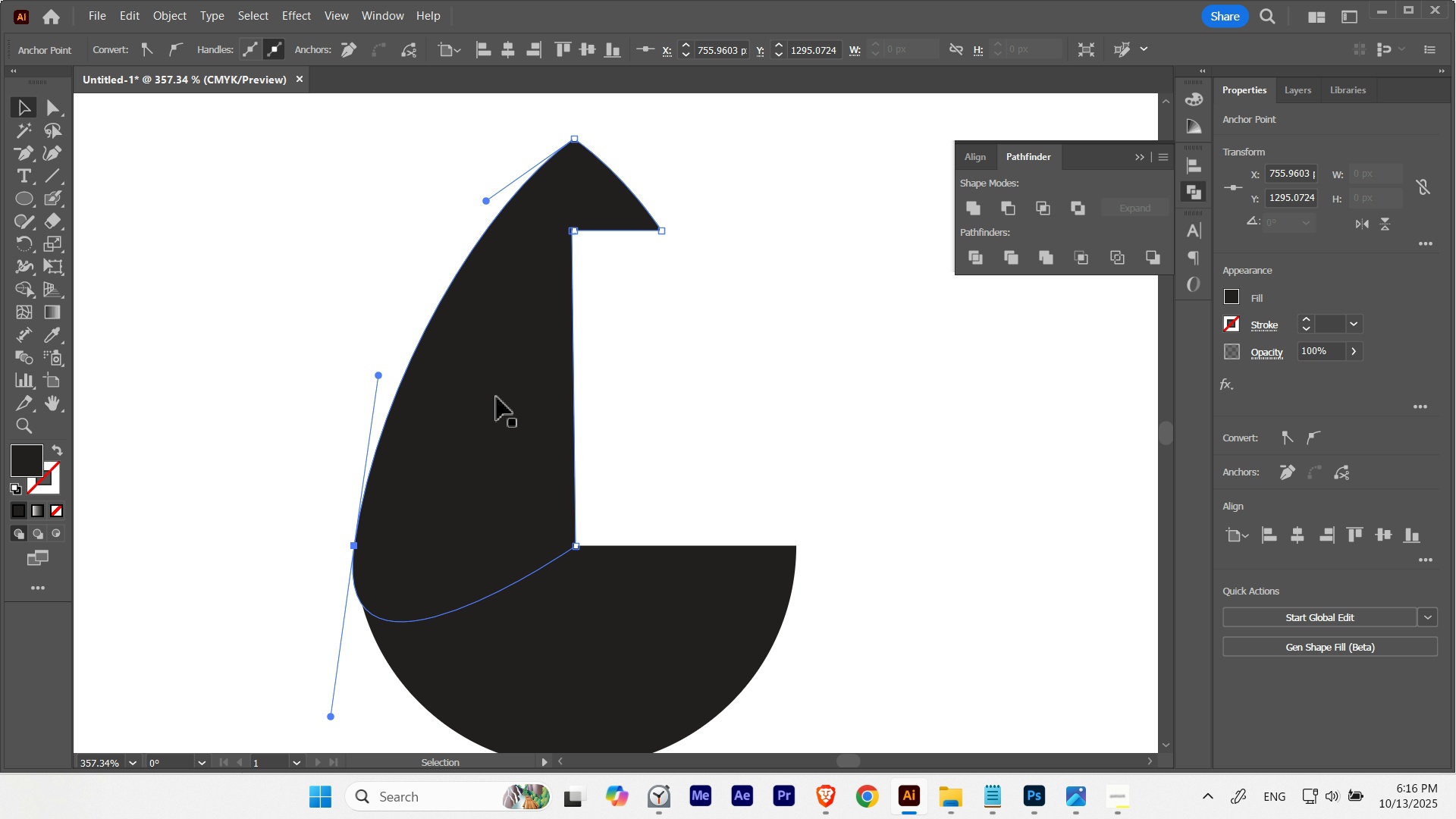 
type(va)
 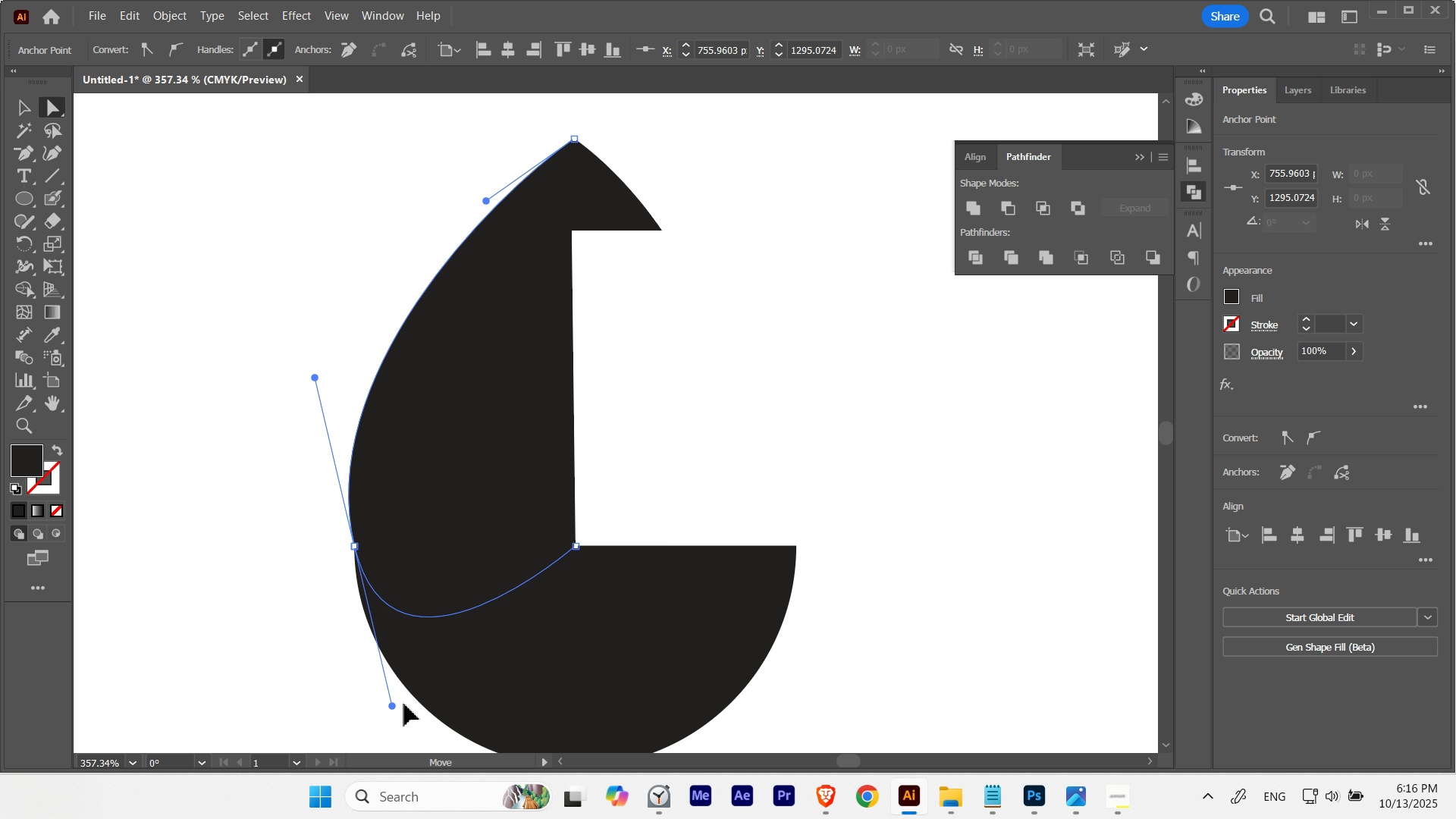 
key(Control+ControlLeft)
 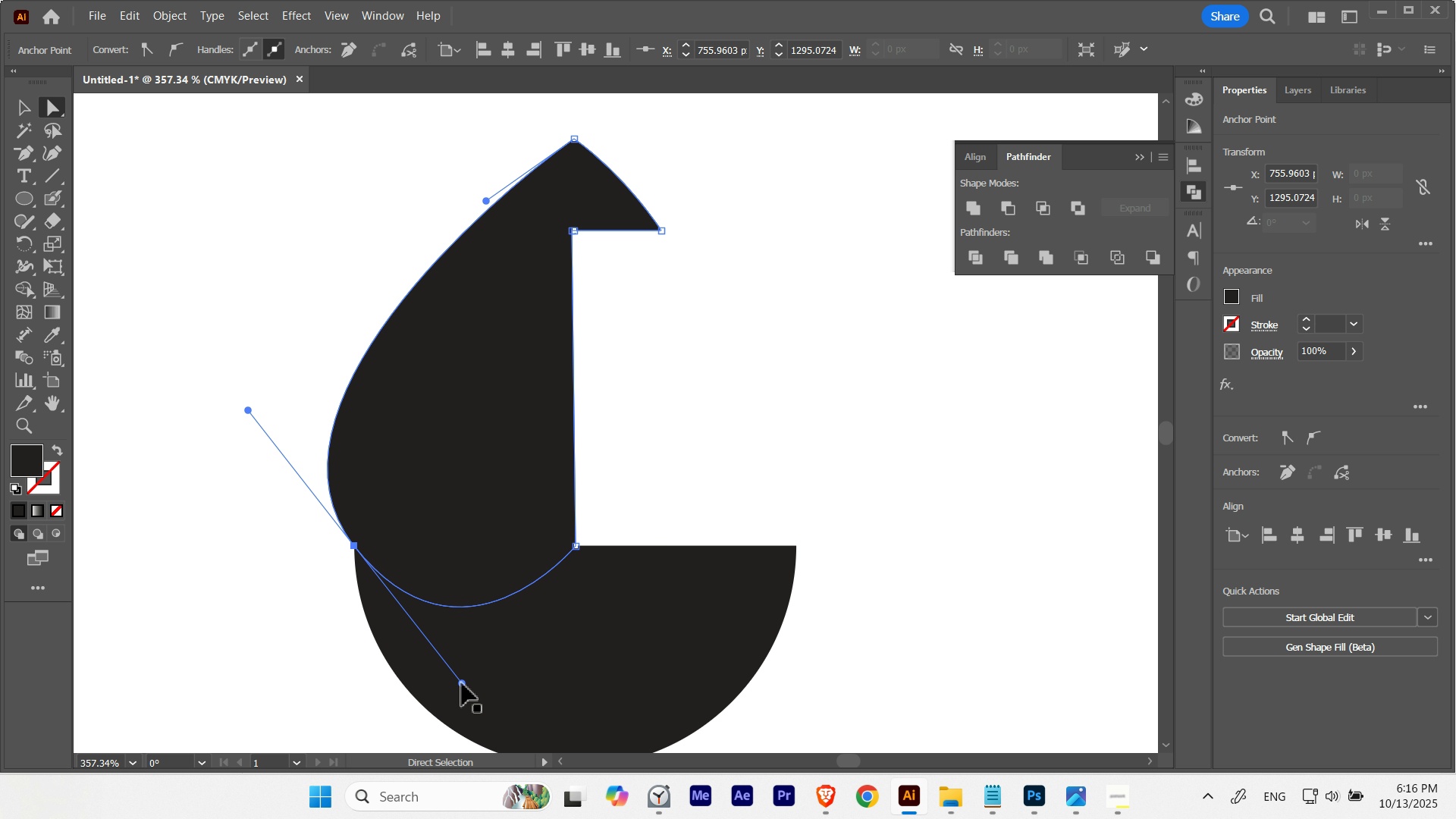 
key(Control+Z)
 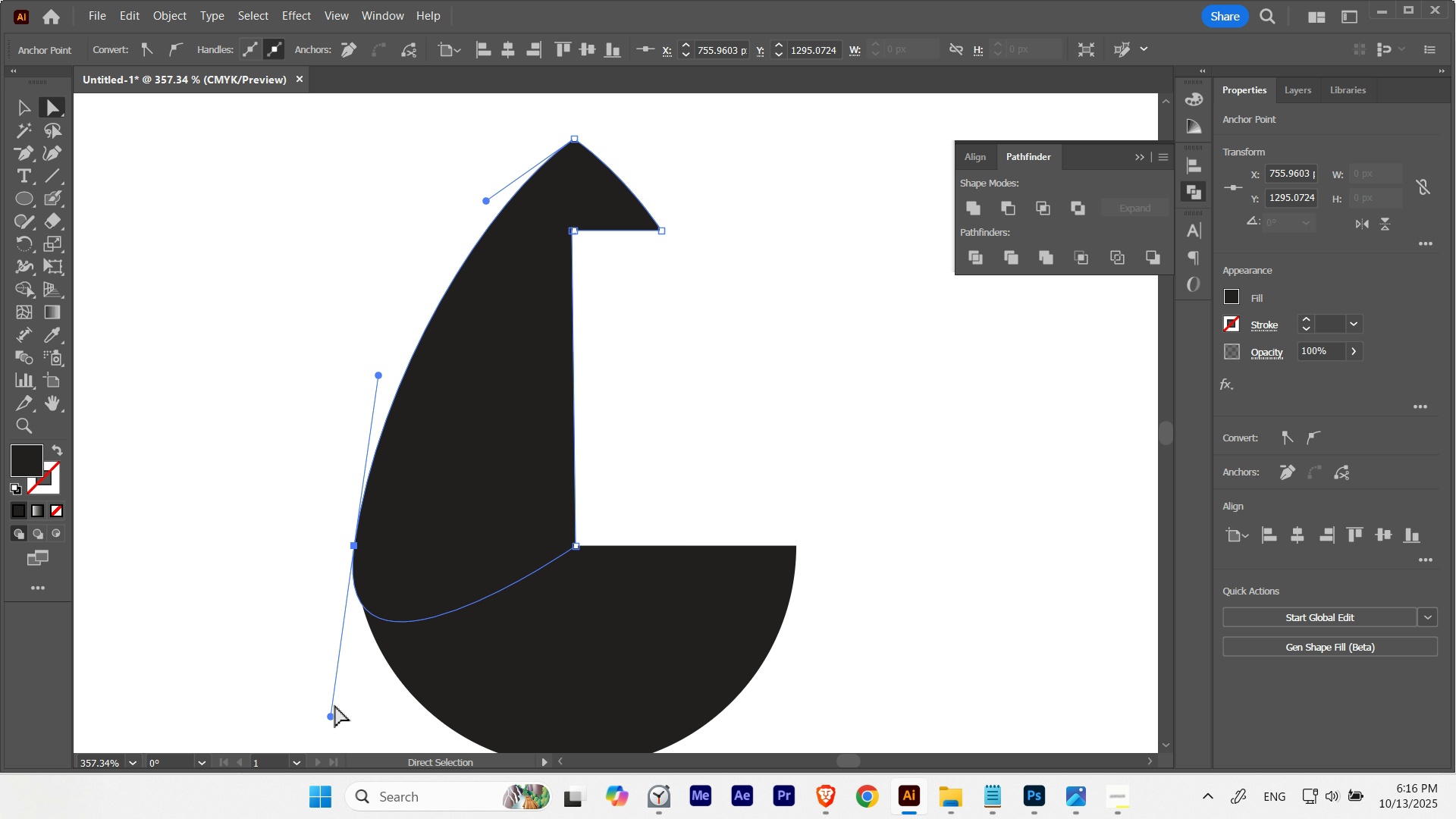 
hold_key(key=AltLeft, duration=1.55)
 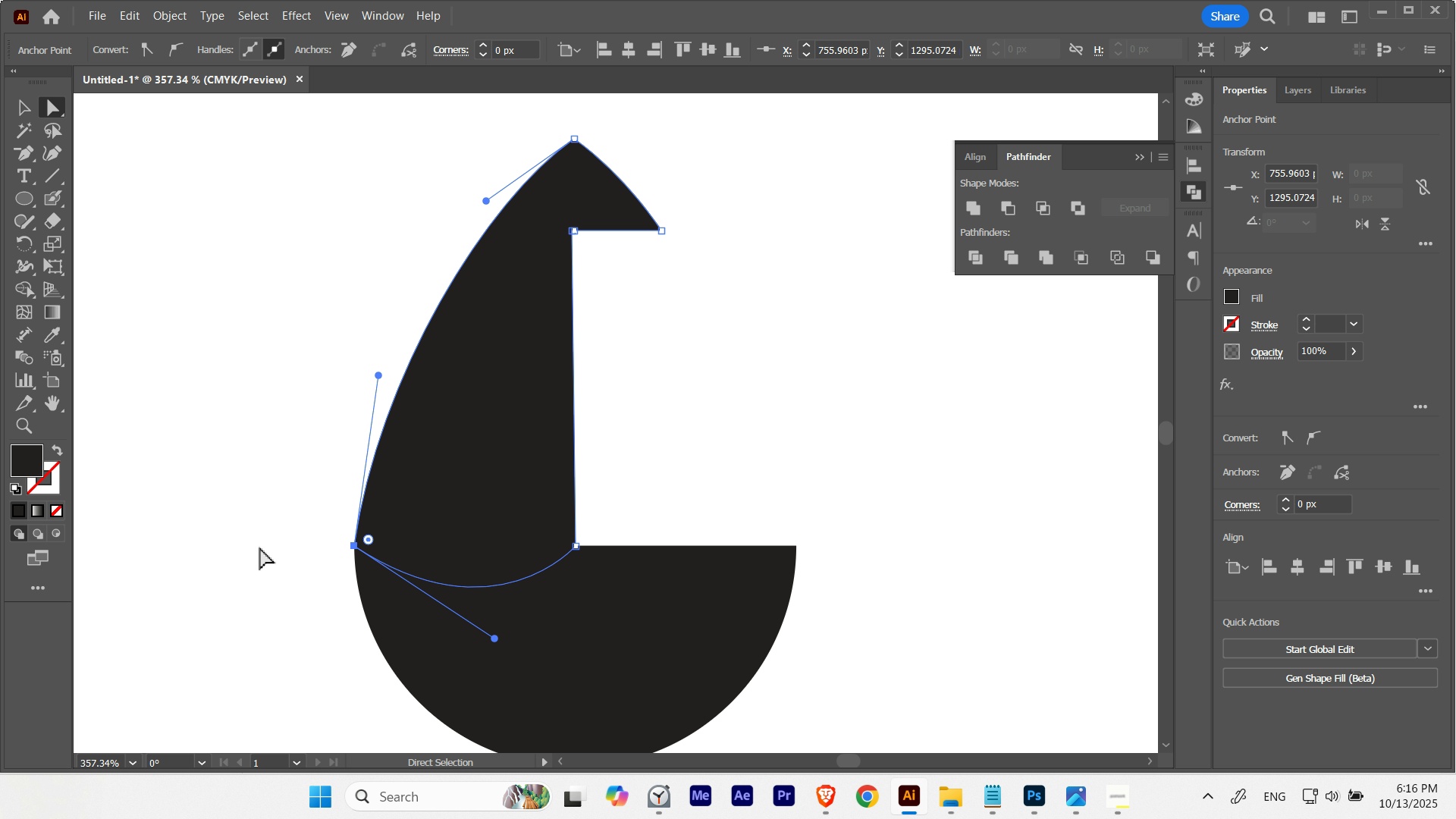 
key(A)
 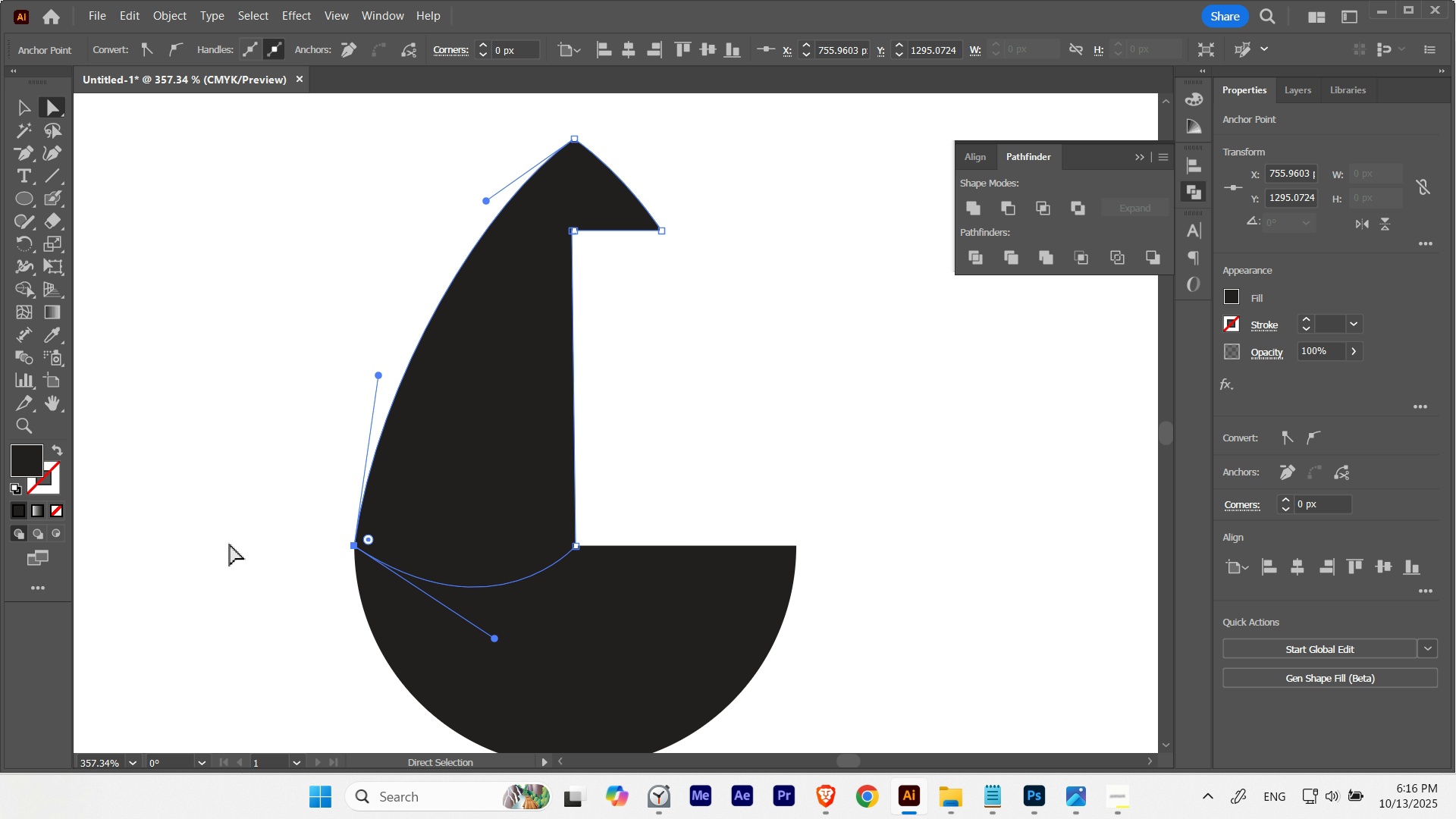 
left_click([230, 544])
 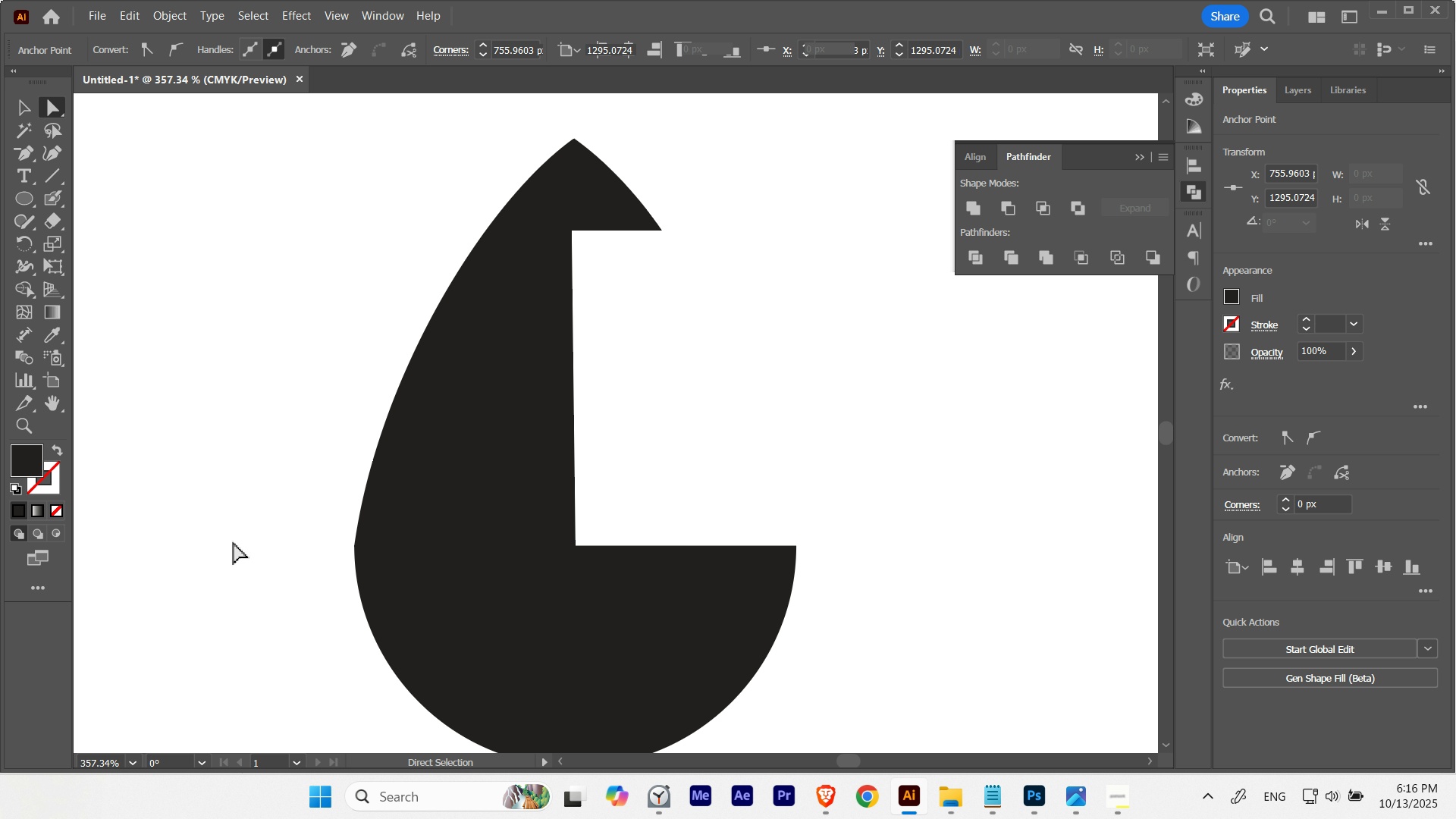 
hold_key(key=Space, duration=0.42)
 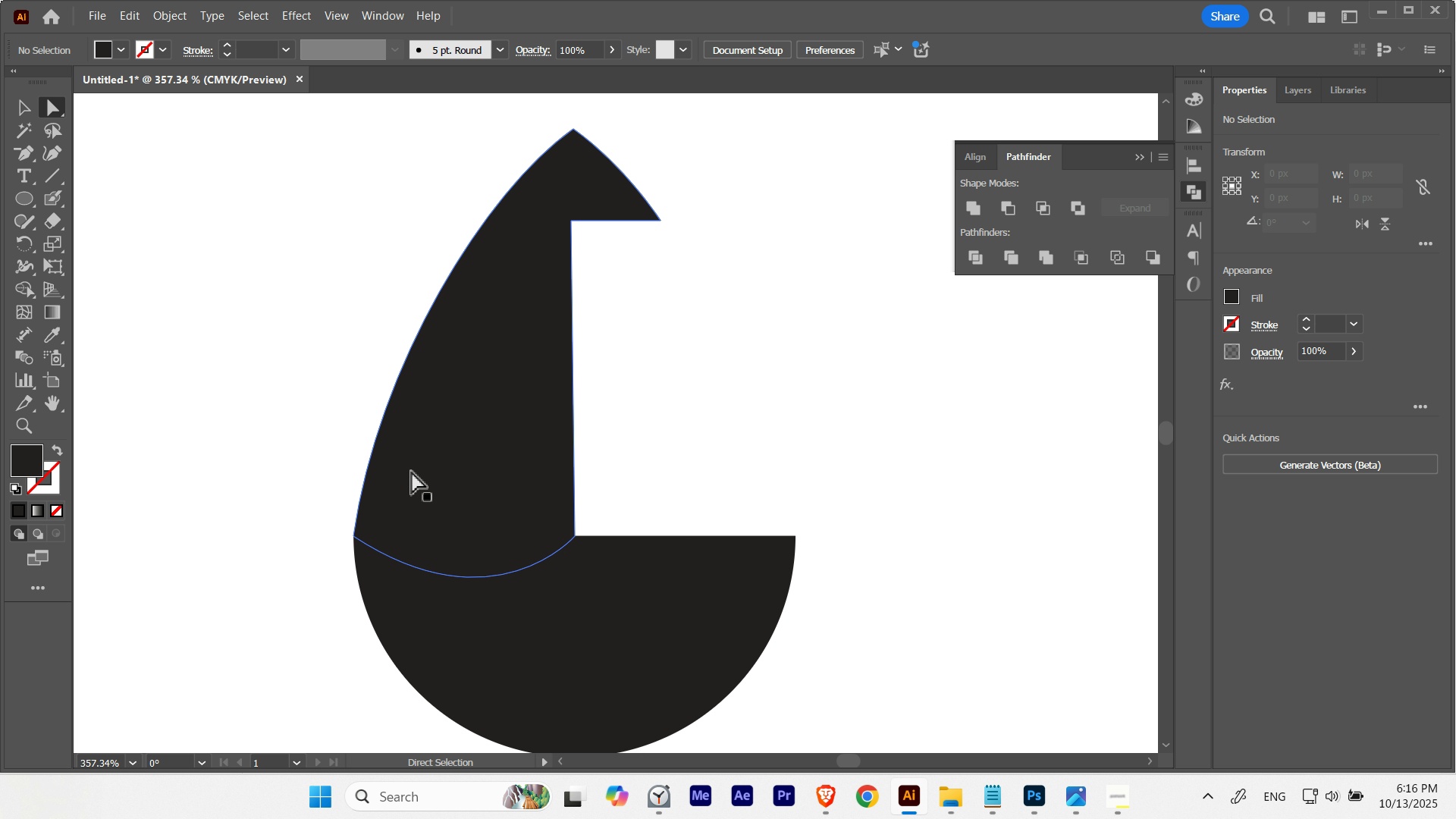 
type(aa)
 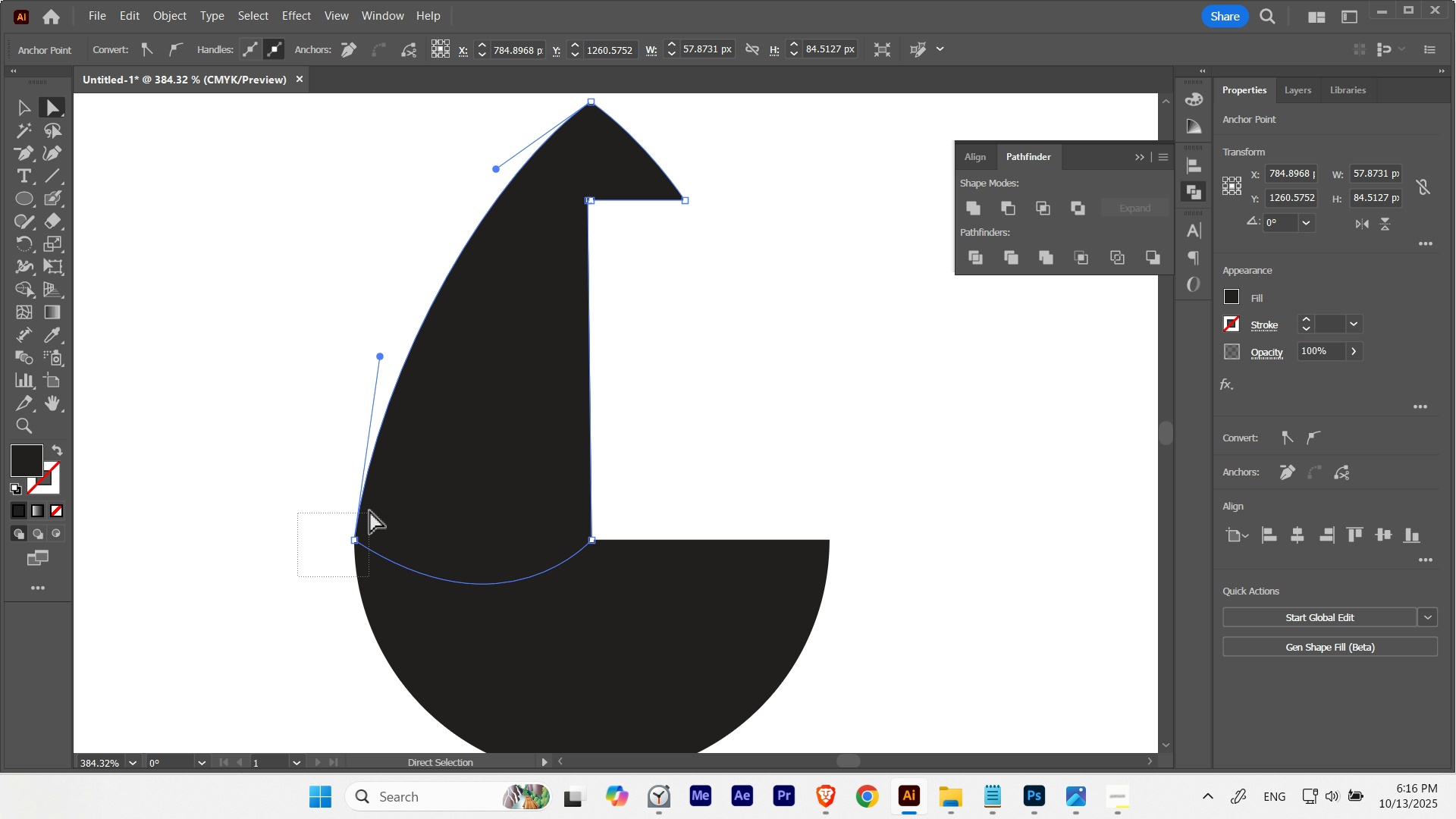 
hold_key(key=Space, duration=0.54)
 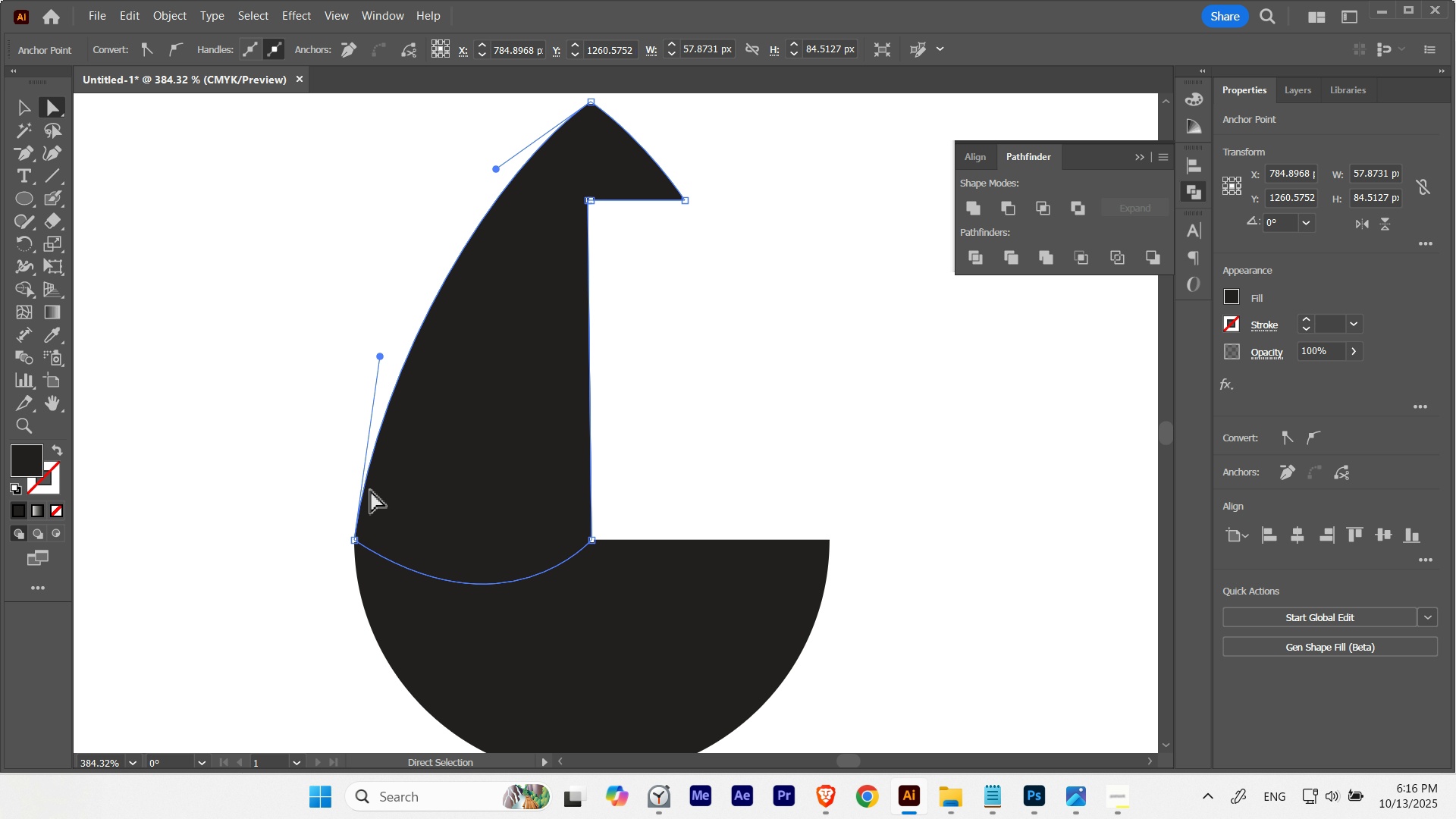 
hold_key(key=ControlLeft, duration=0.45)
 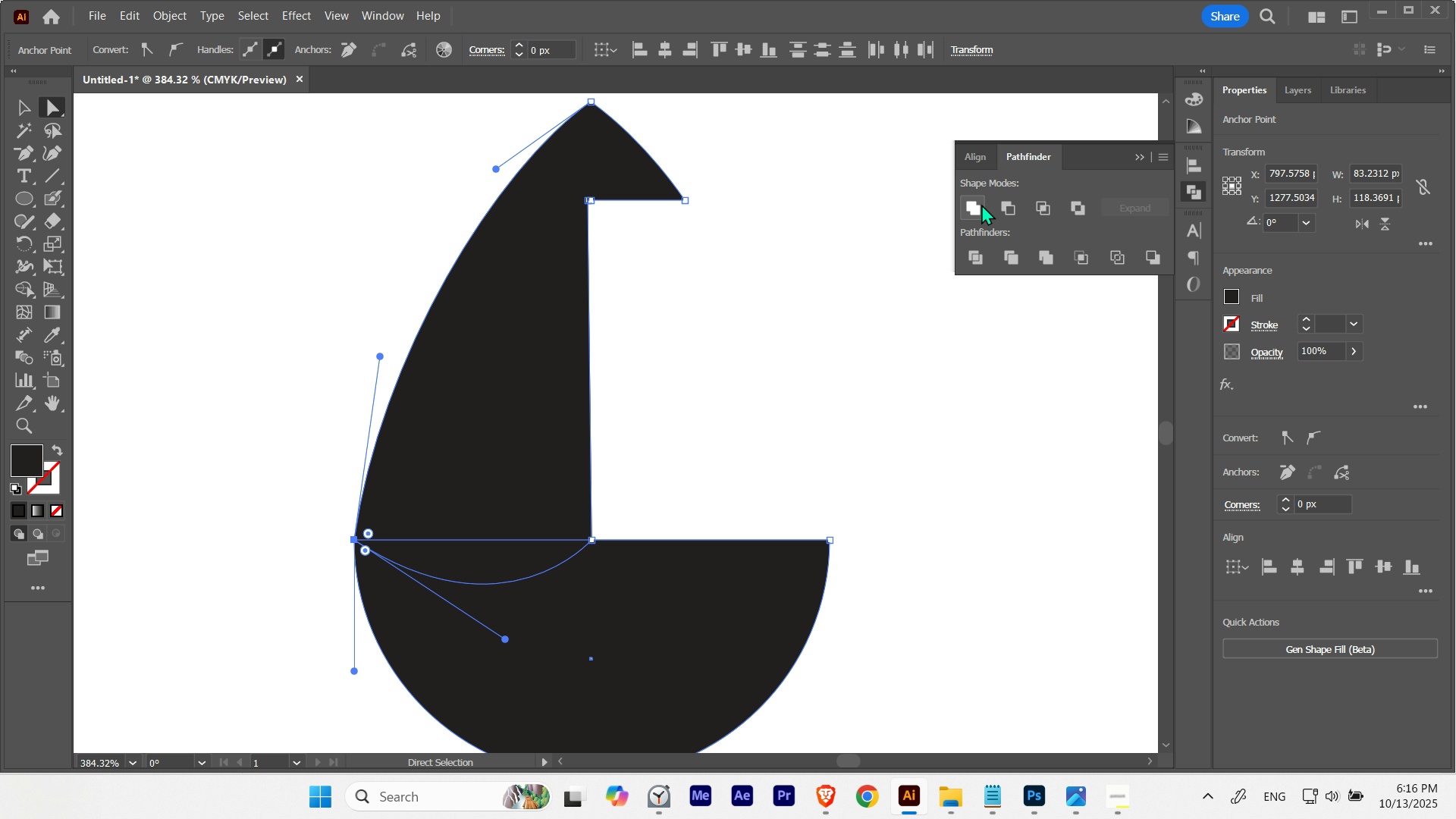 
double_click([805, 366])
 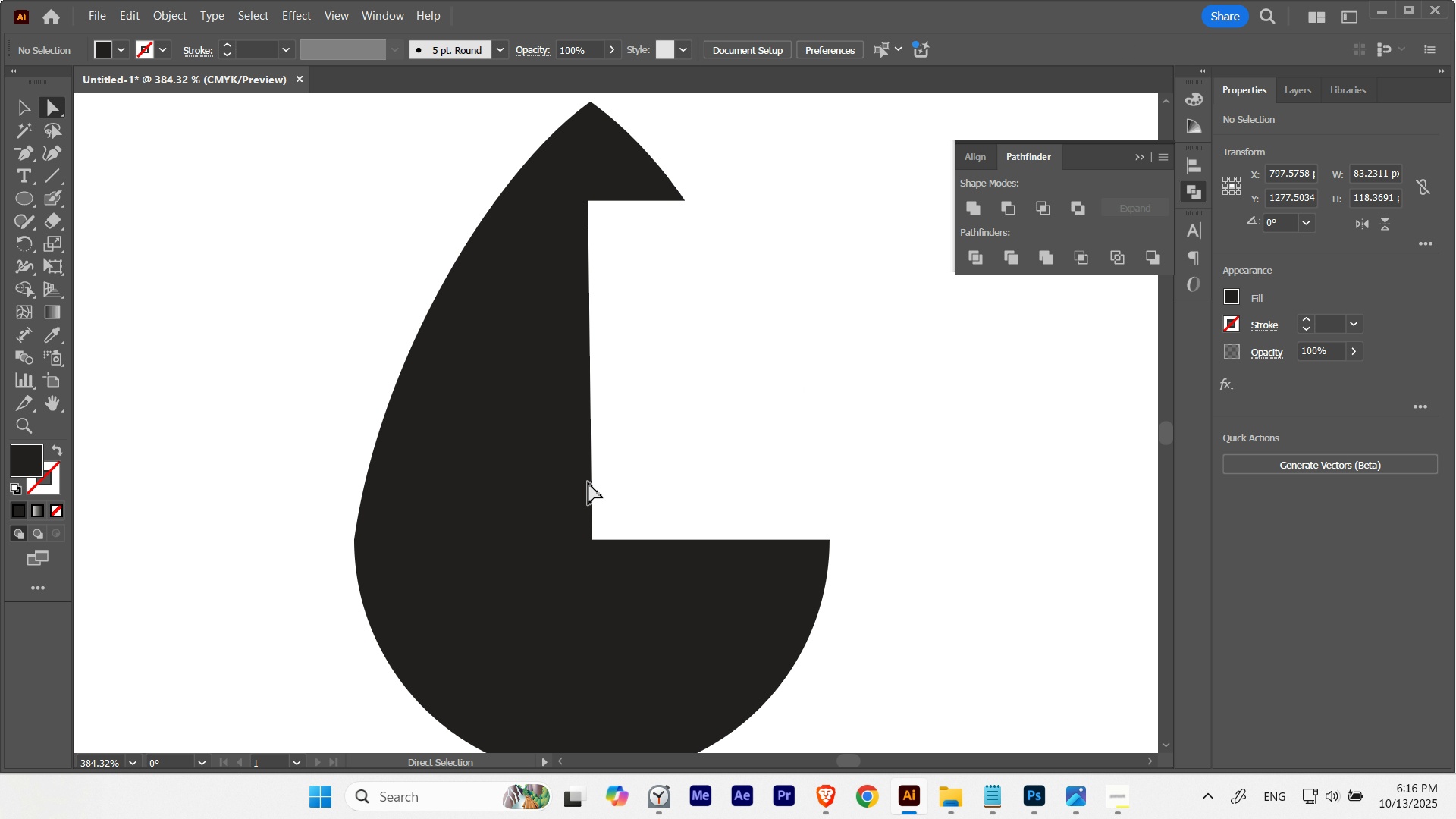 
key(A)
 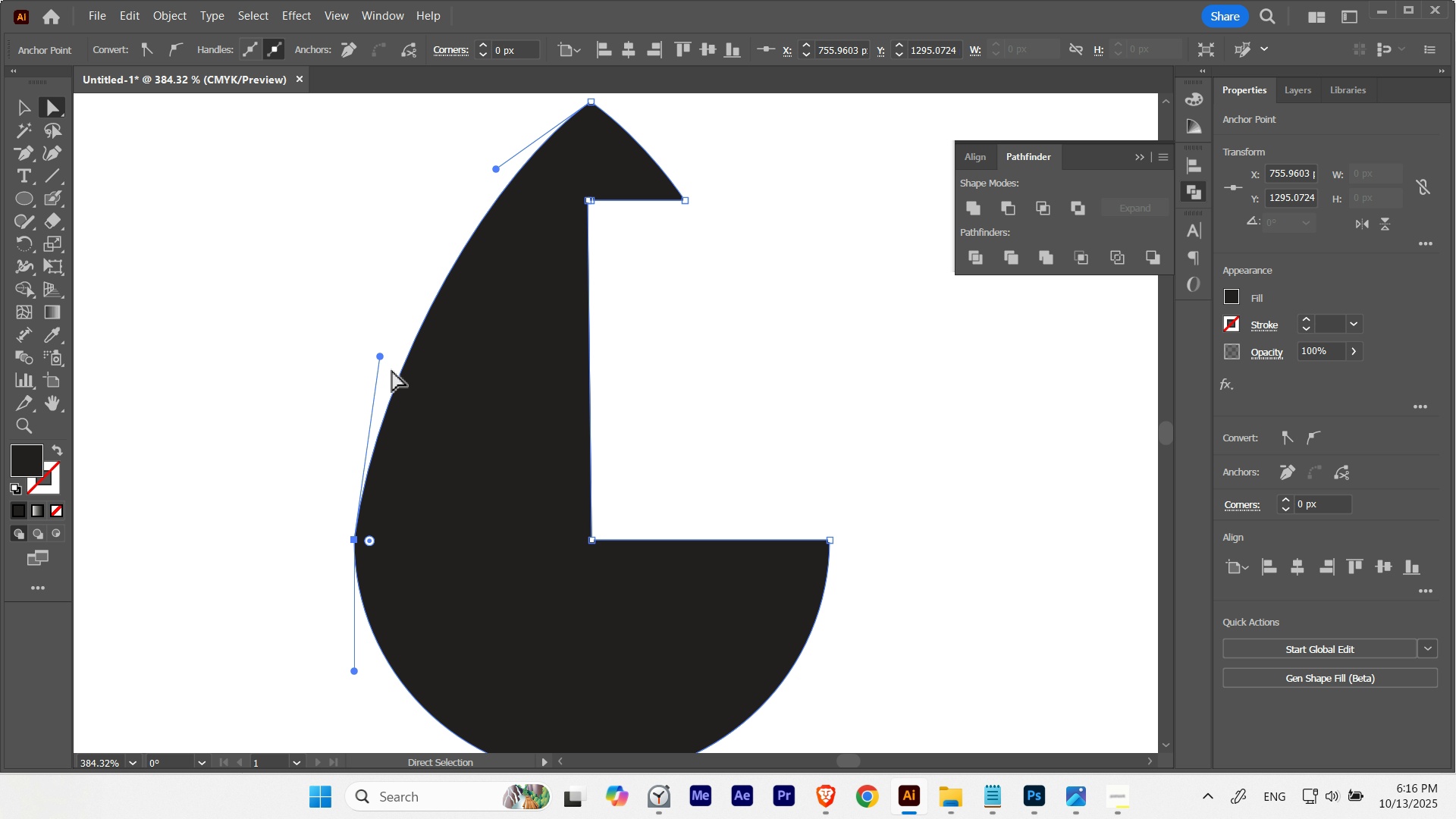 
hold_key(key=ShiftLeft, duration=3.4)
 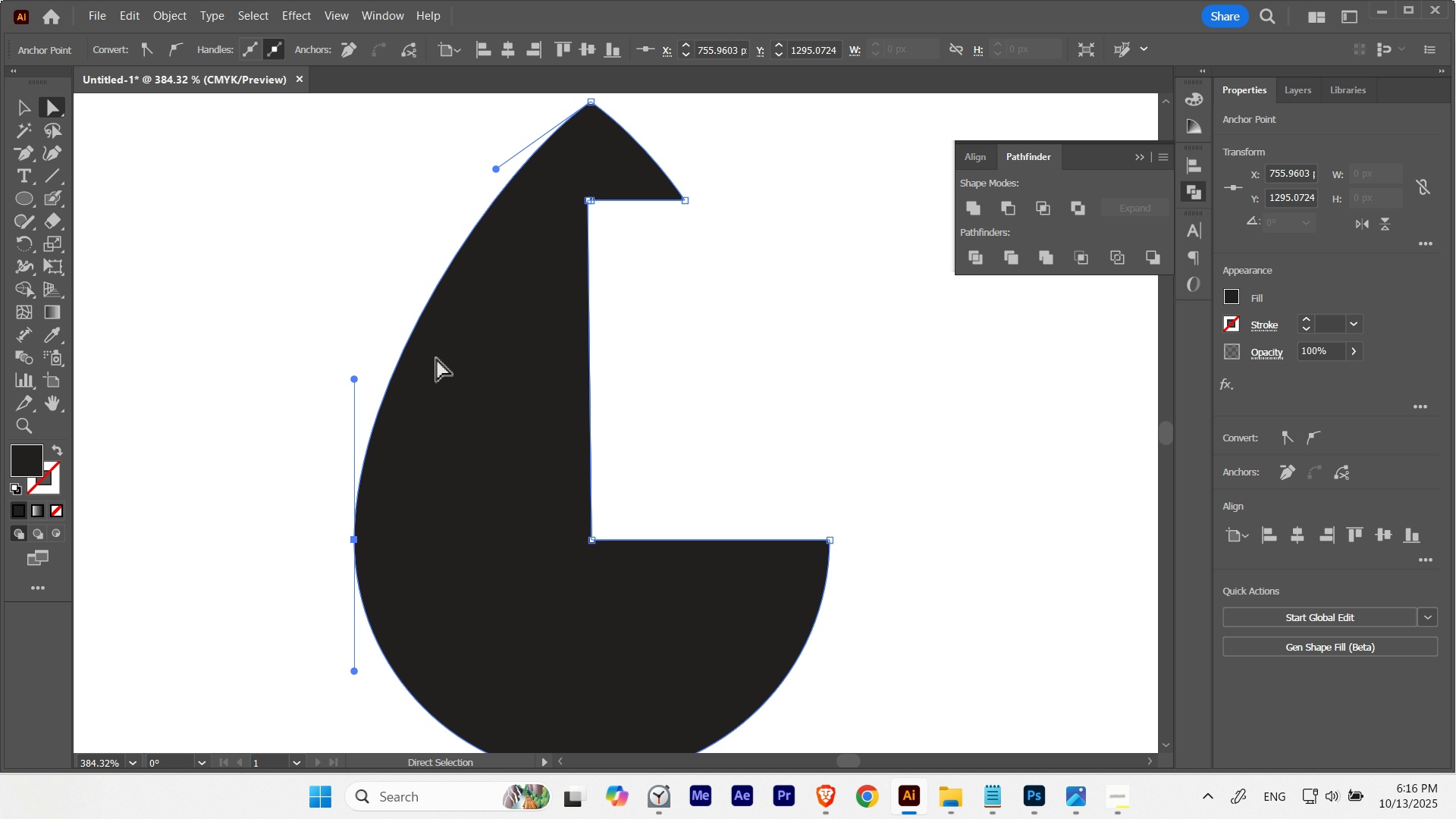 
hold_key(key=ControlLeft, duration=0.44)
 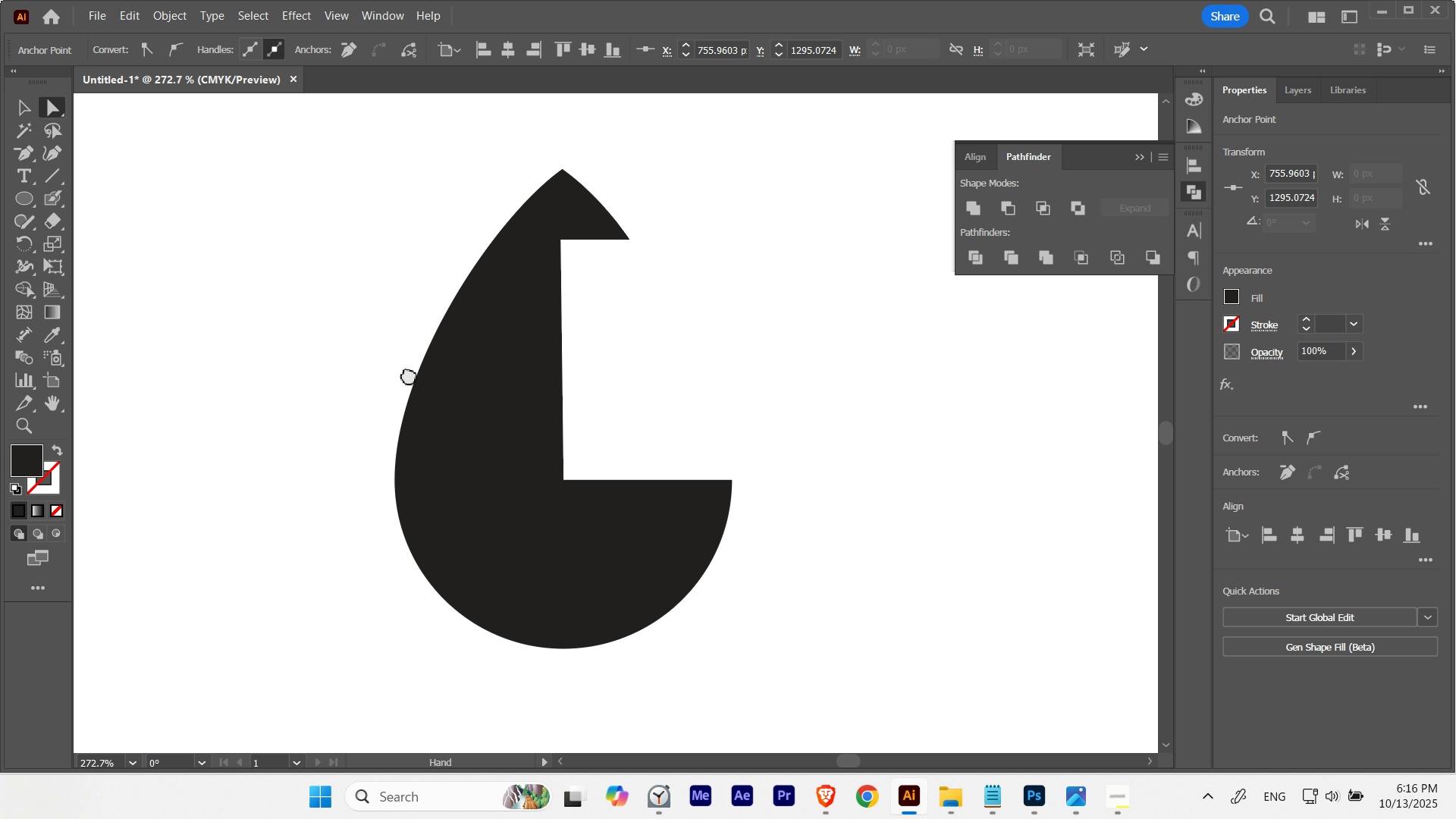 
hold_key(key=Space, duration=1.19)
 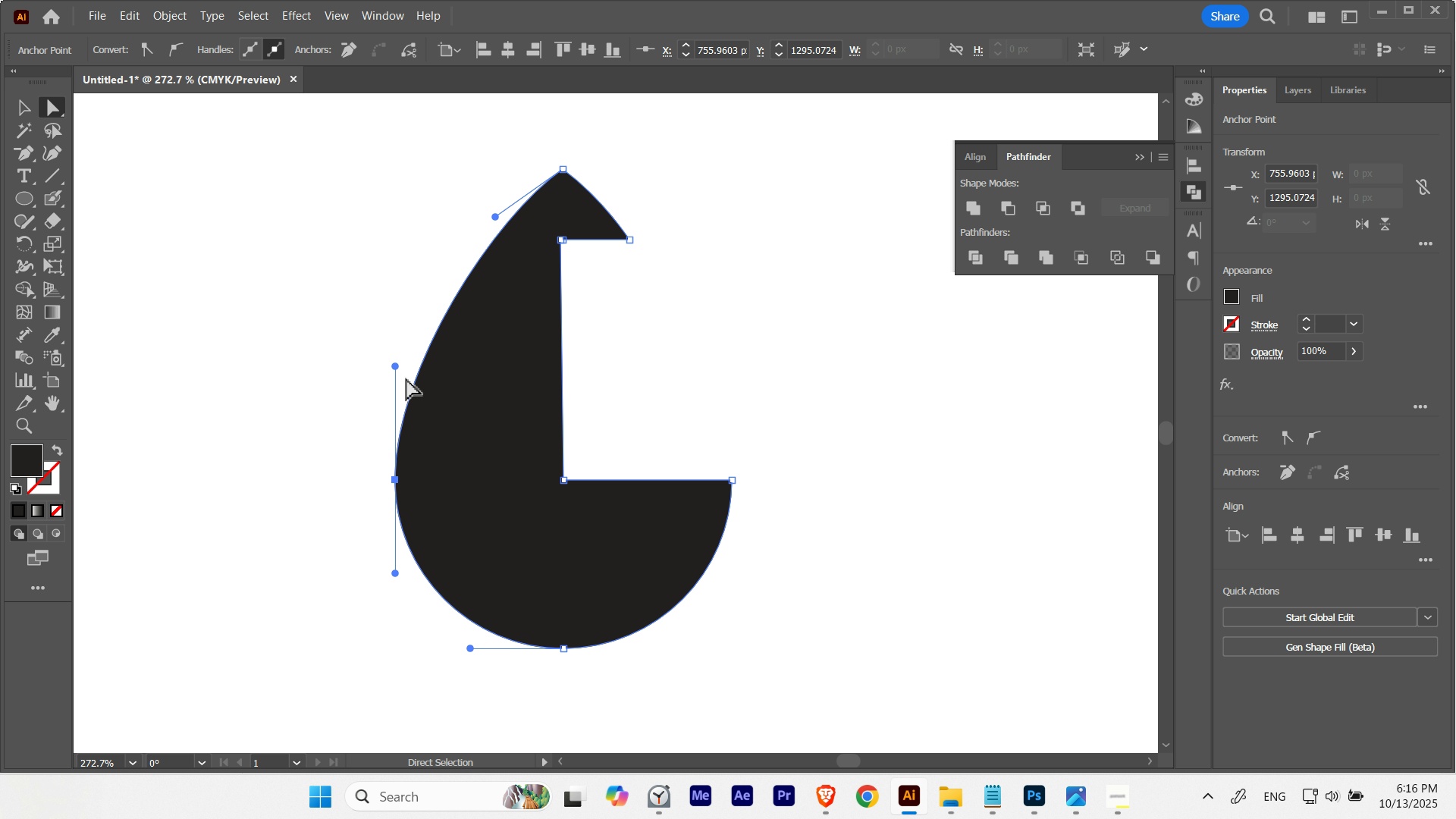 
key(A)
 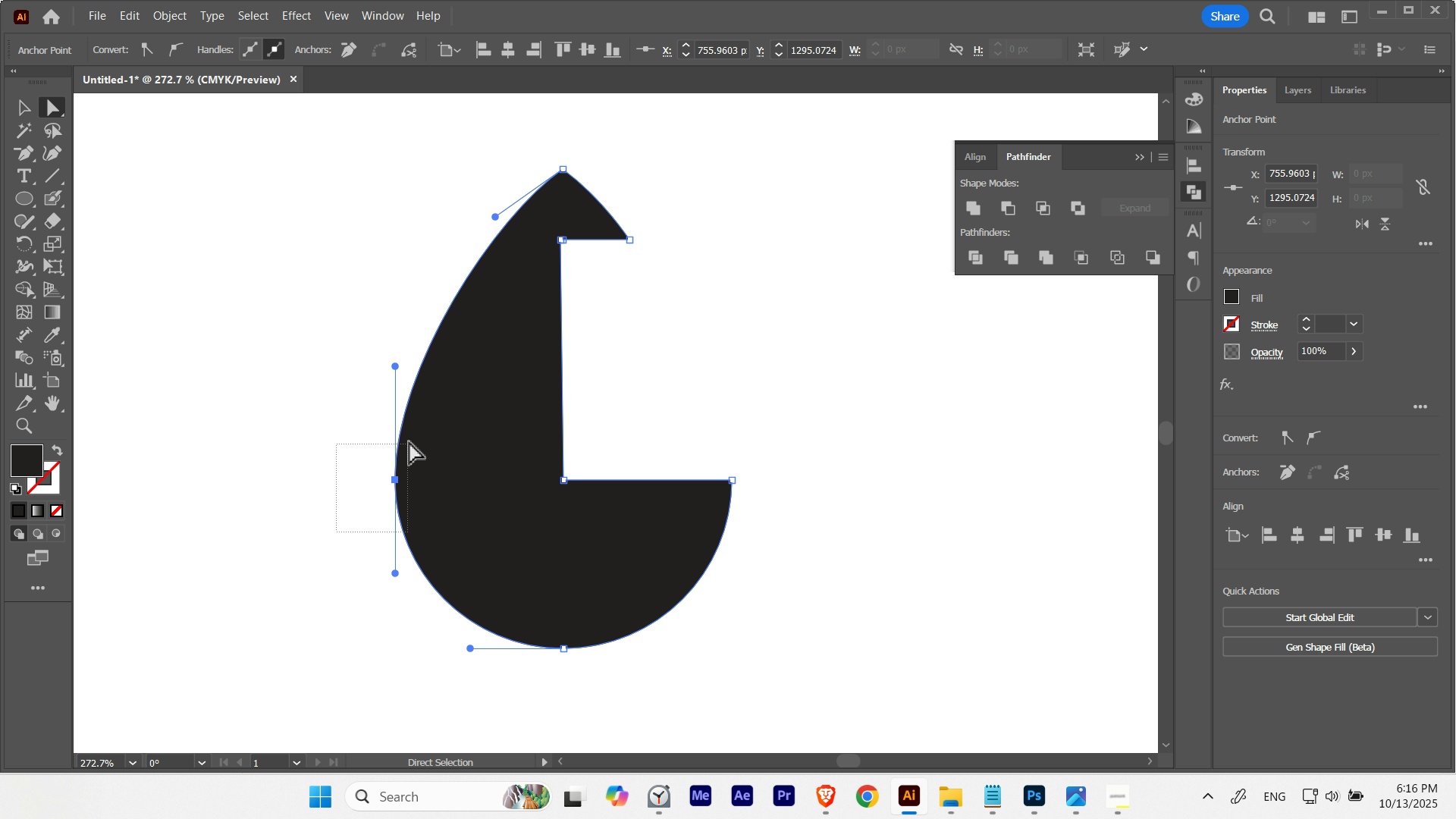 
hold_key(key=ControlLeft, duration=0.34)
 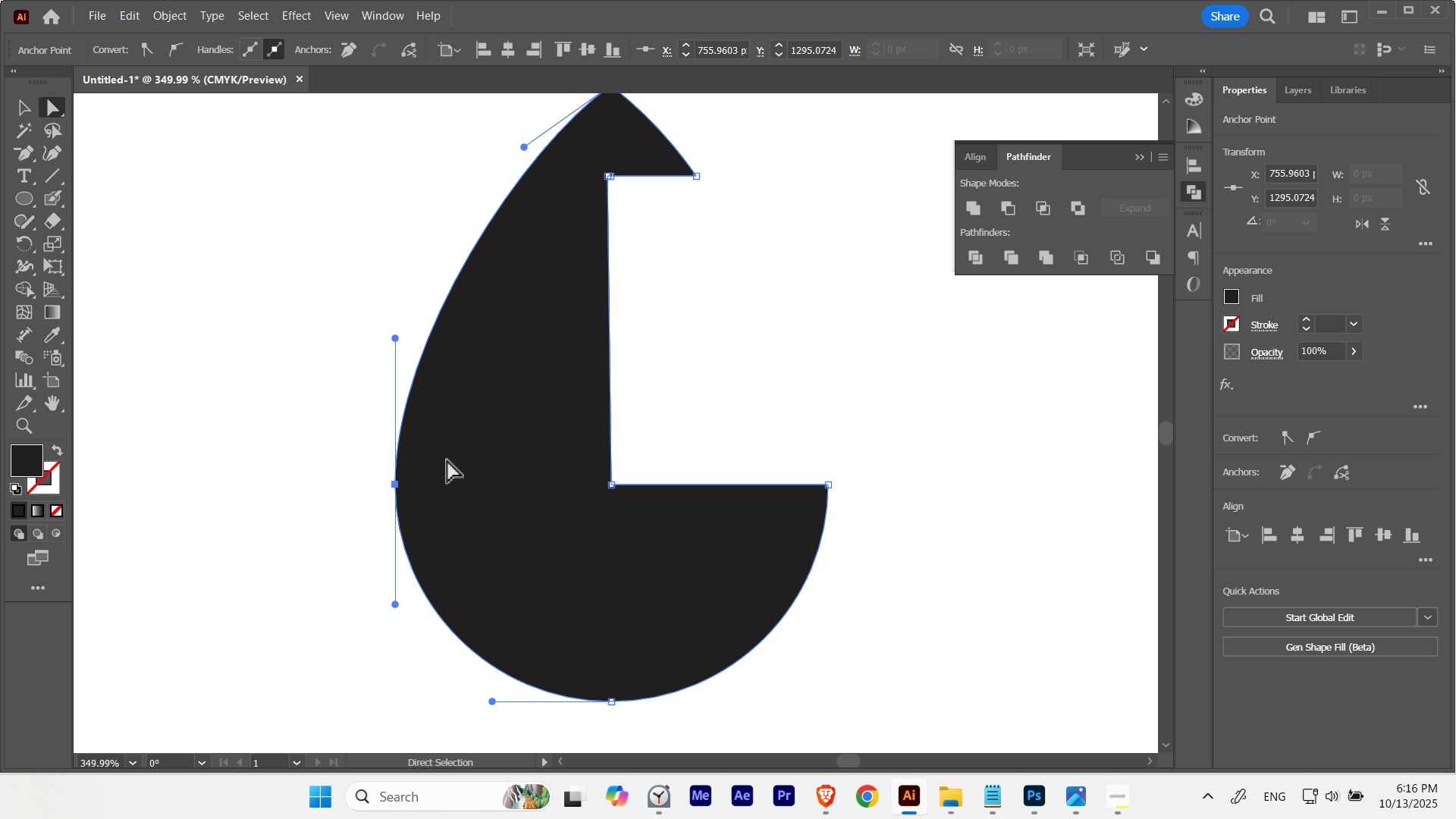 
hold_key(key=Space, duration=0.35)
 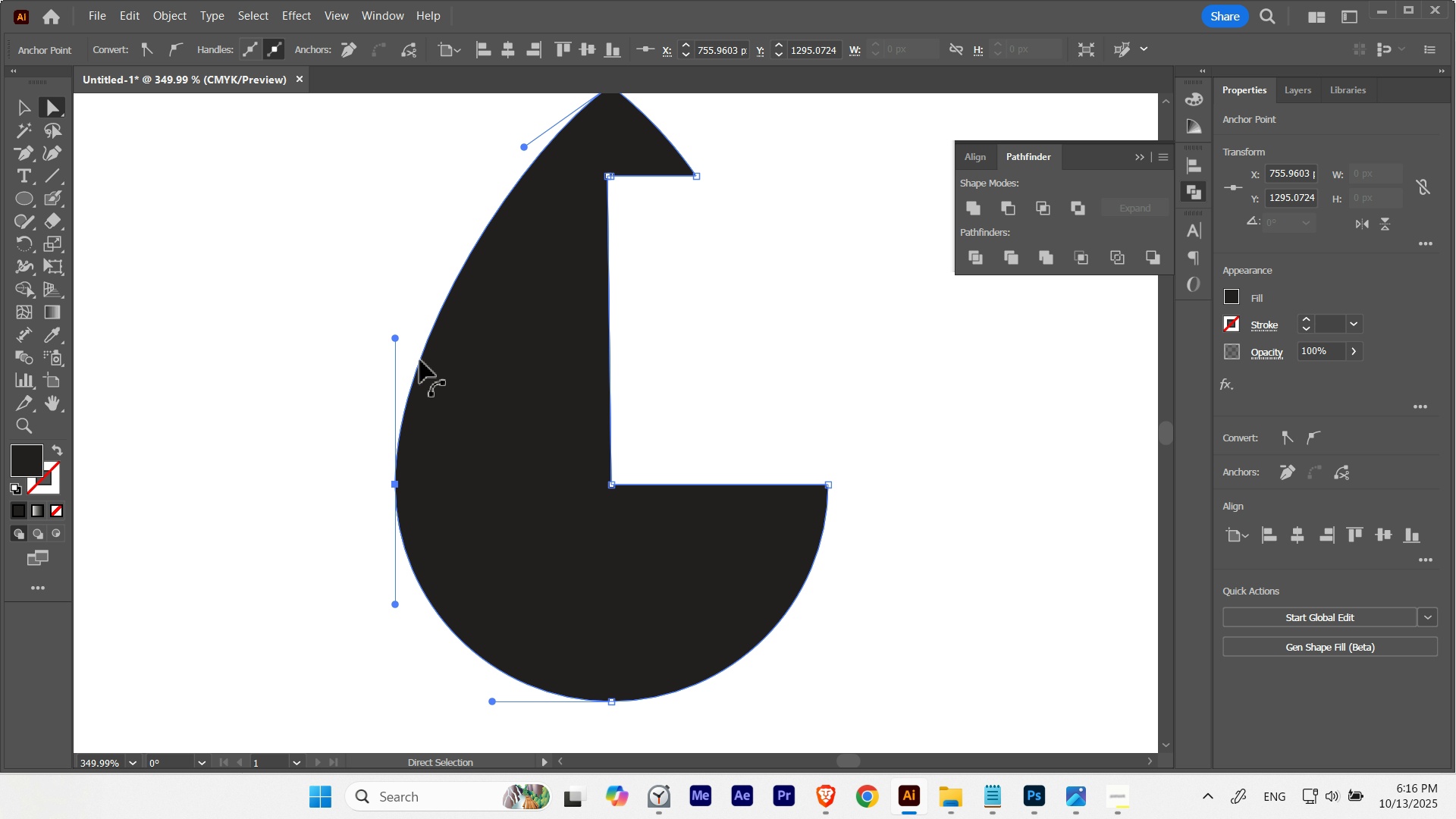 
hold_key(key=Space, duration=0.36)
 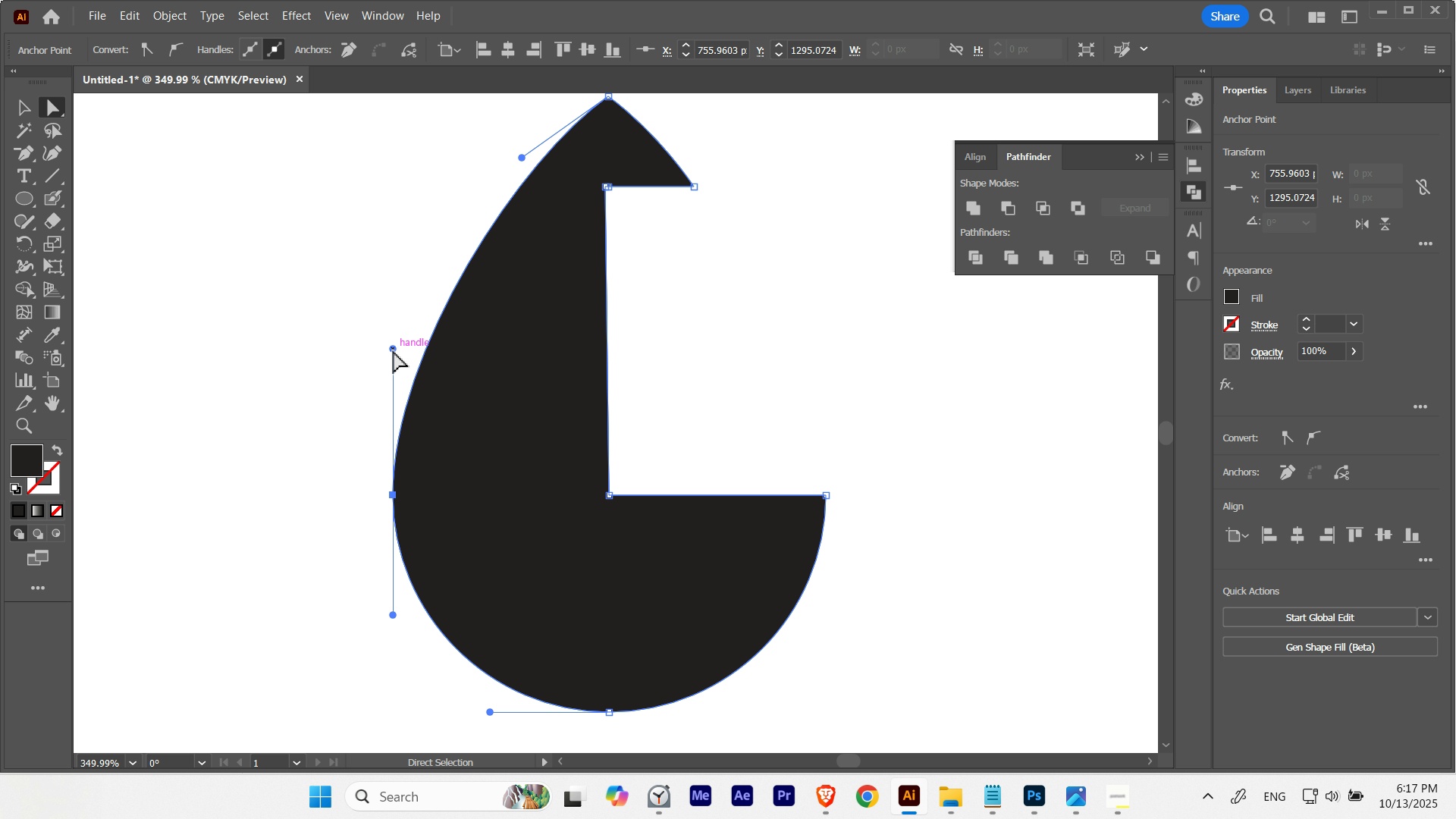 
hold_key(key=ShiftLeft, duration=3.25)
 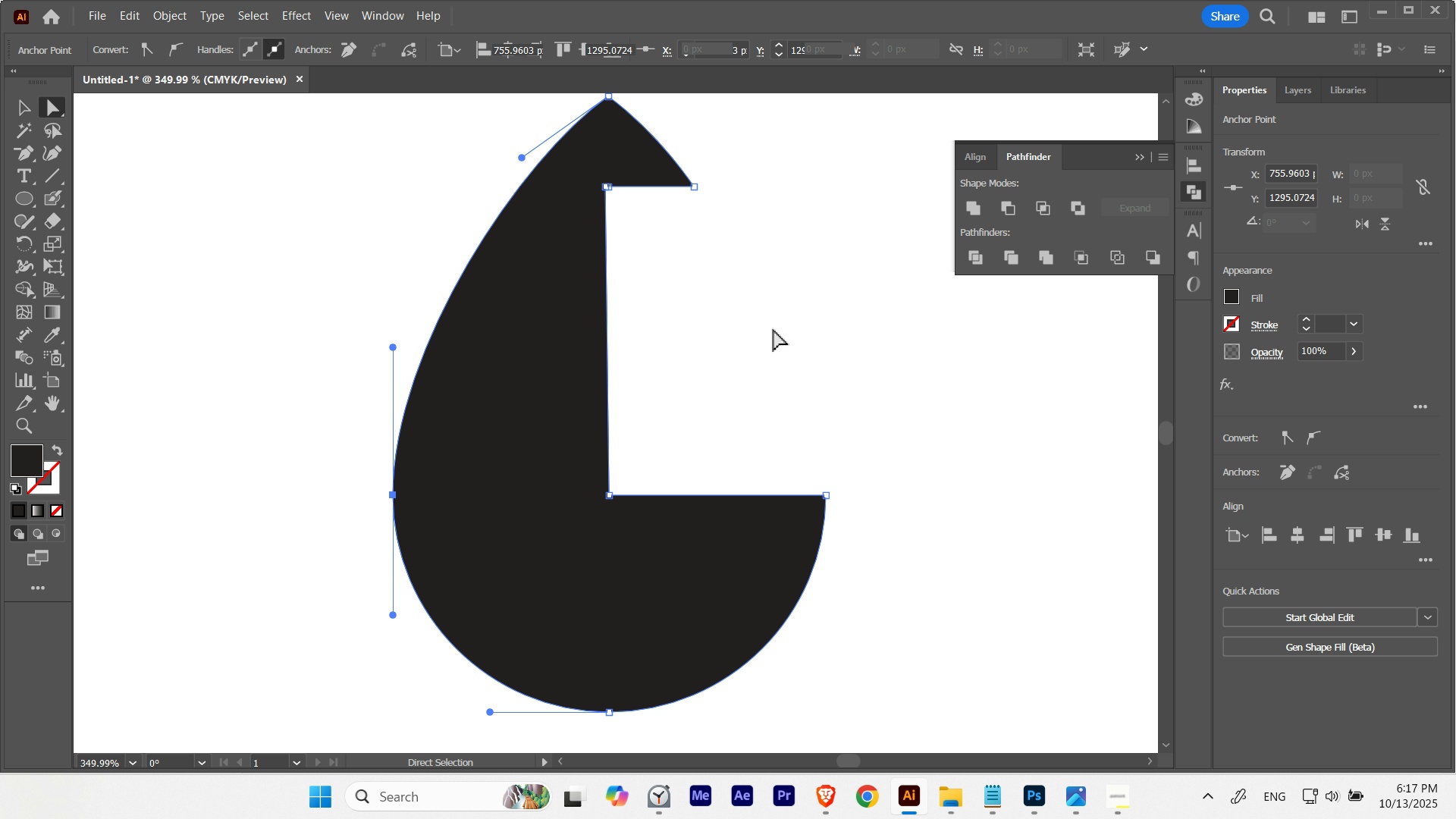 
left_click([774, 329])
 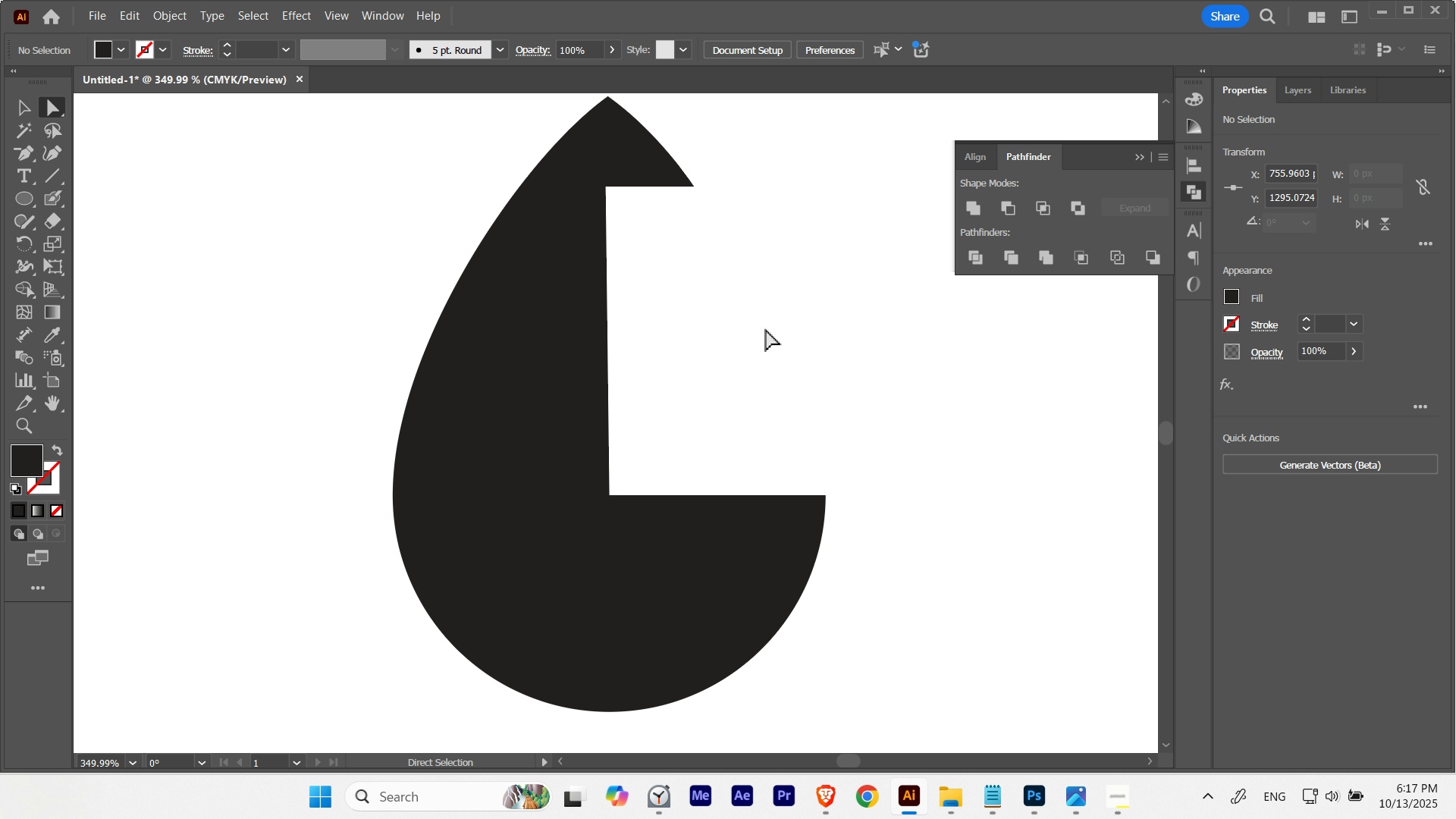 
hold_key(key=Space, duration=0.66)
 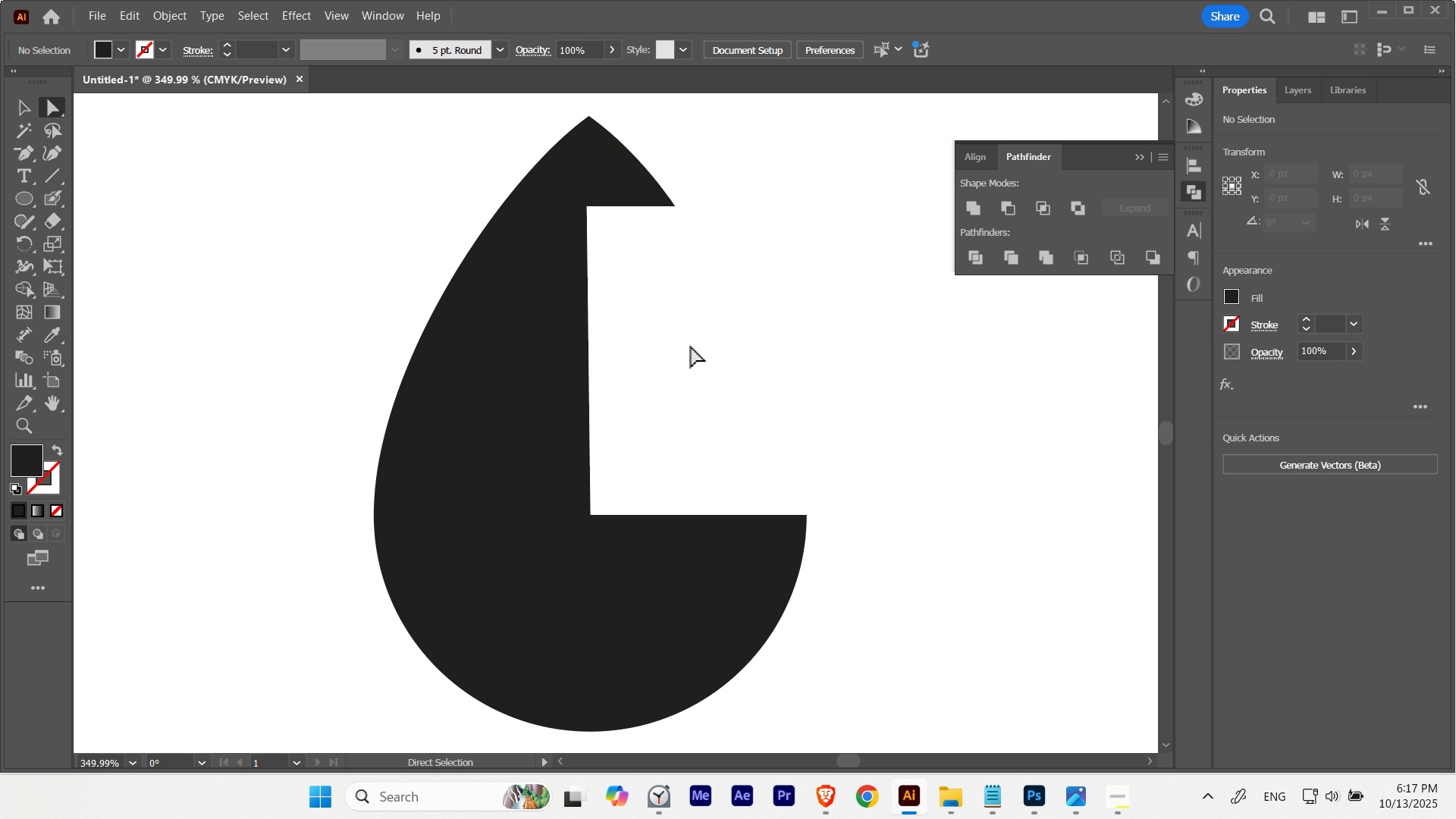 
key(V)
 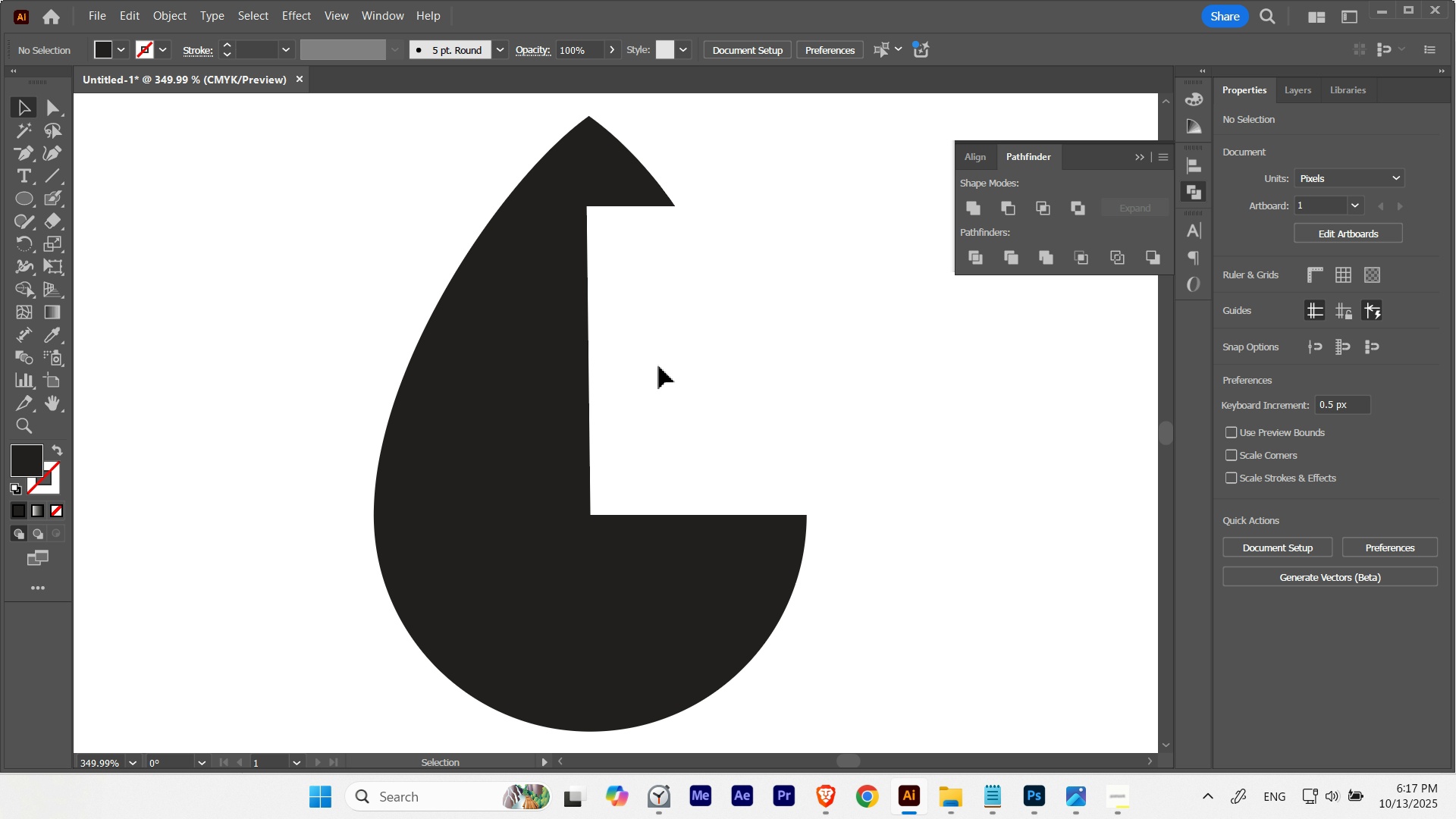 
left_click([661, 366])
 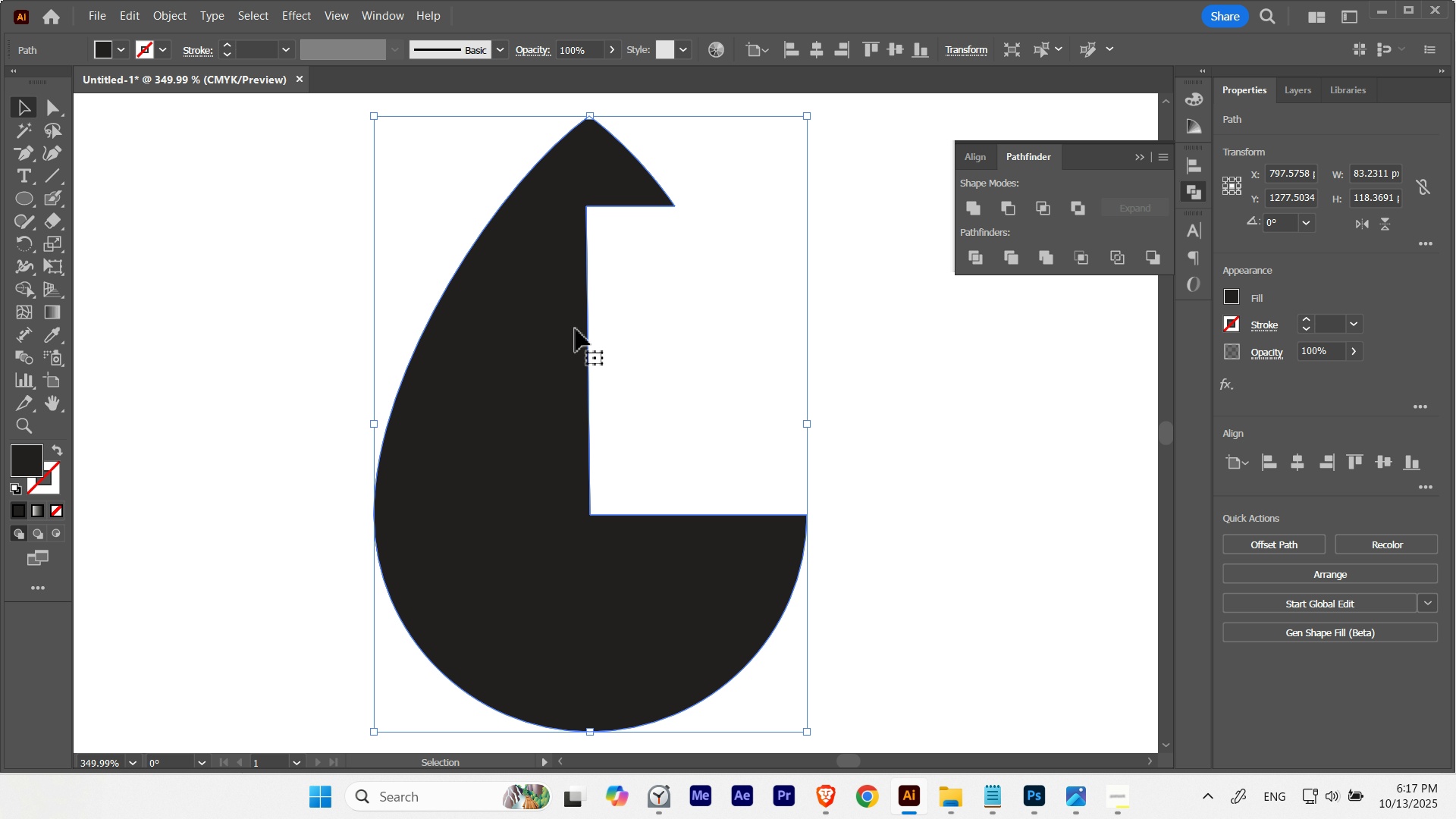 
left_click([602, 202])
 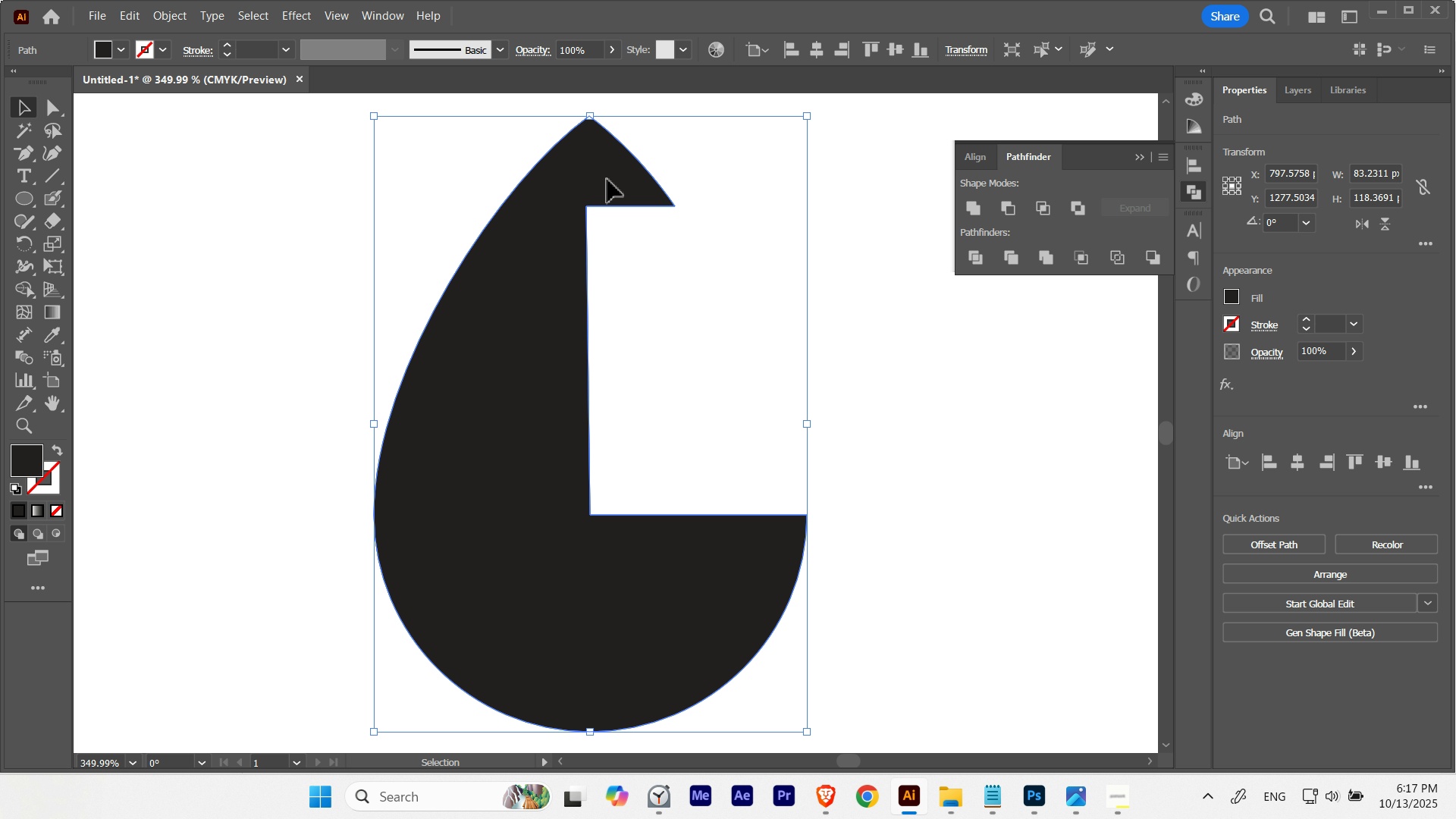 
left_click([607, 180])
 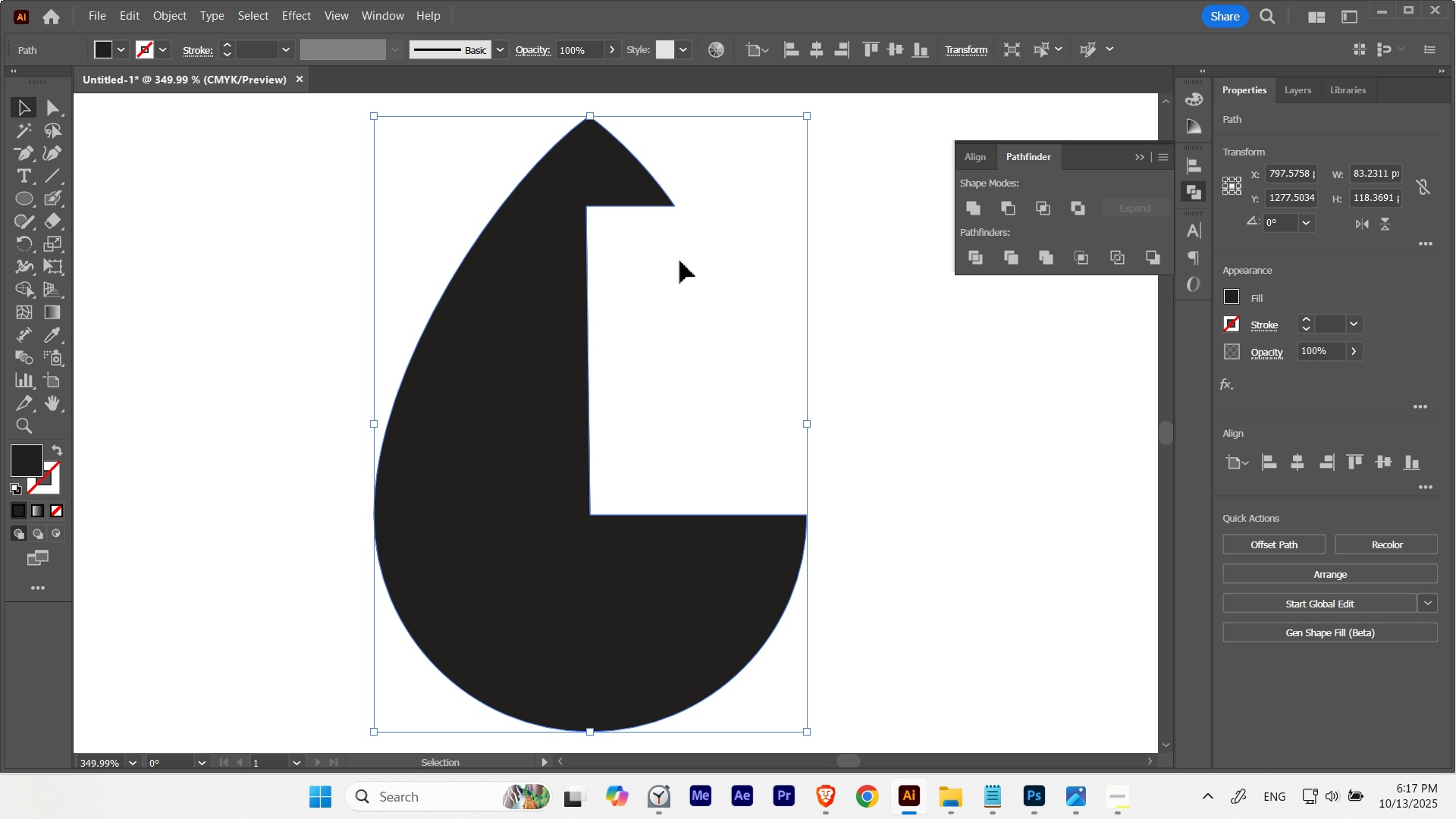 
hold_key(key=ControlLeft, duration=1.08)
 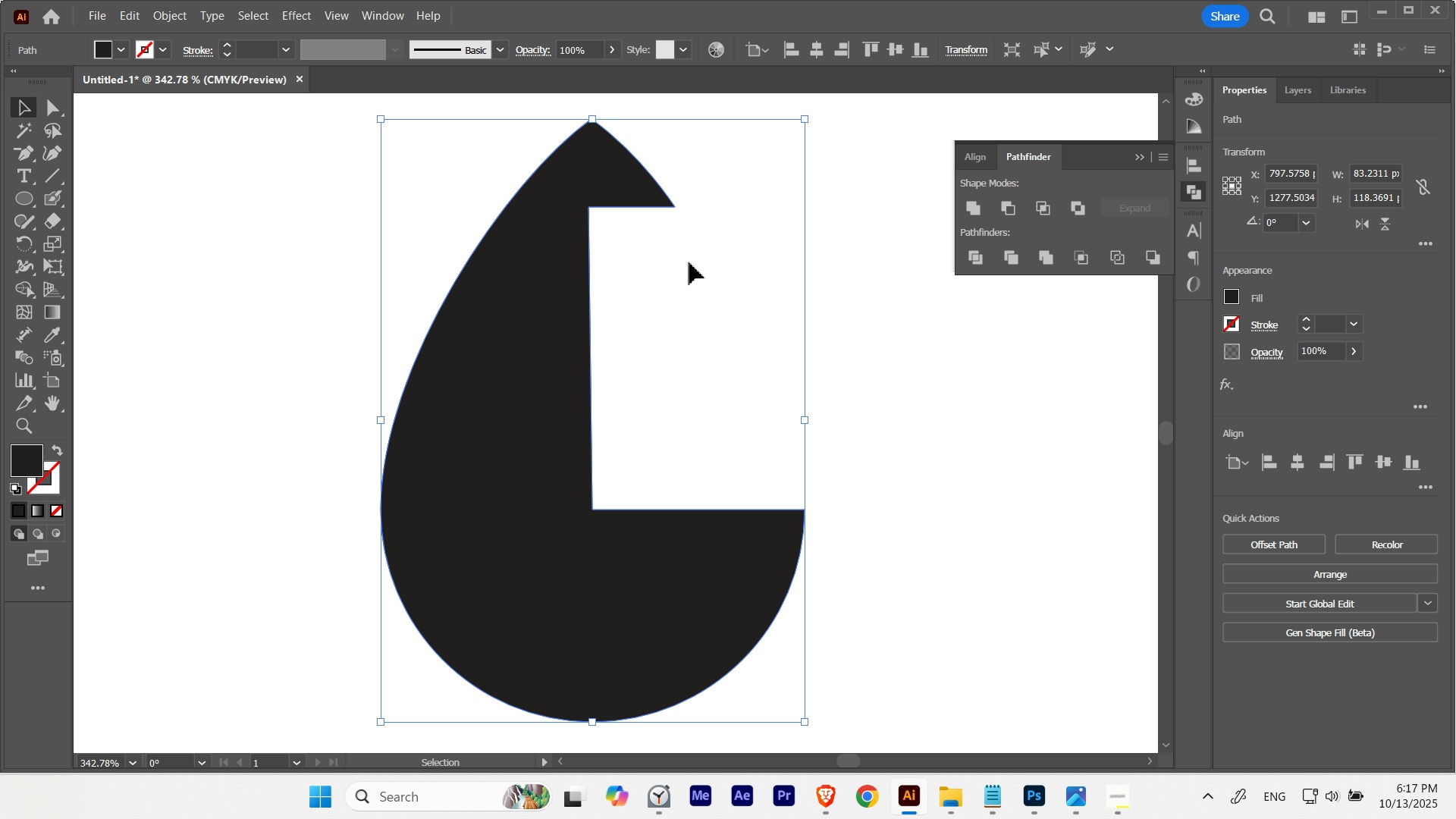 
hold_key(key=Space, duration=1.07)
 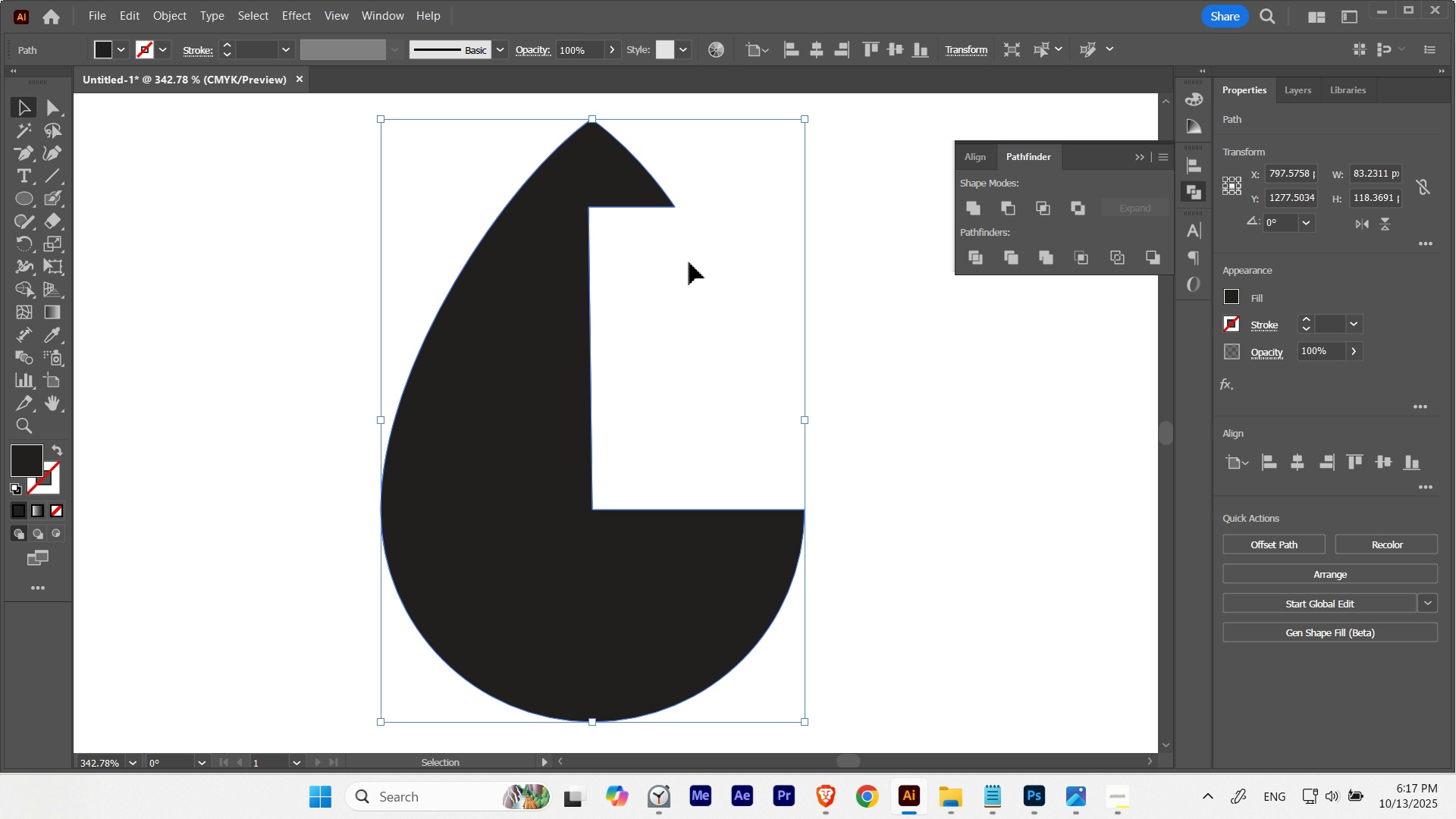 
hold_key(key=ControlLeft, duration=1.77)
 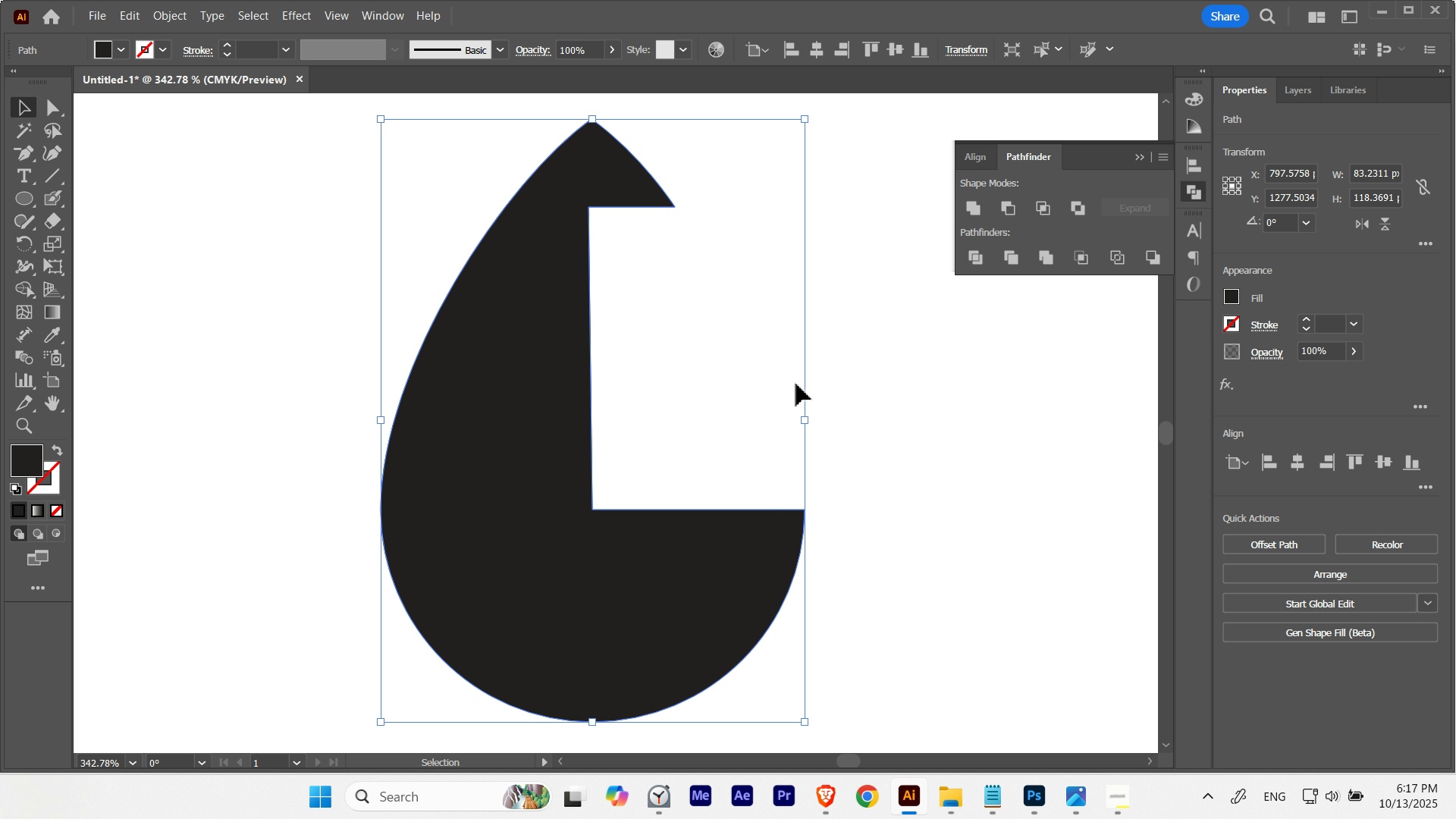 
hold_key(key=Space, duration=0.78)
 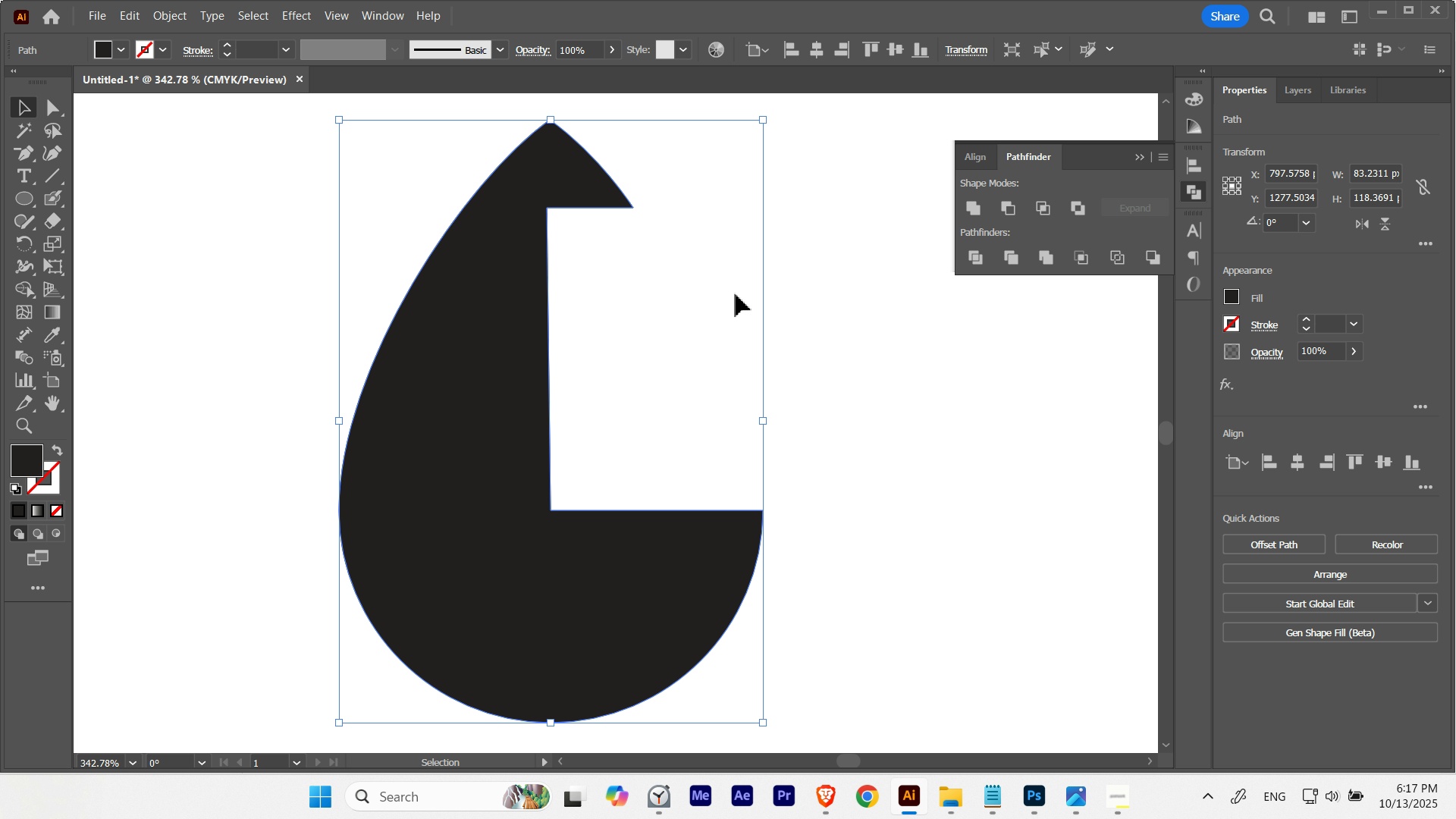 
key(A)
 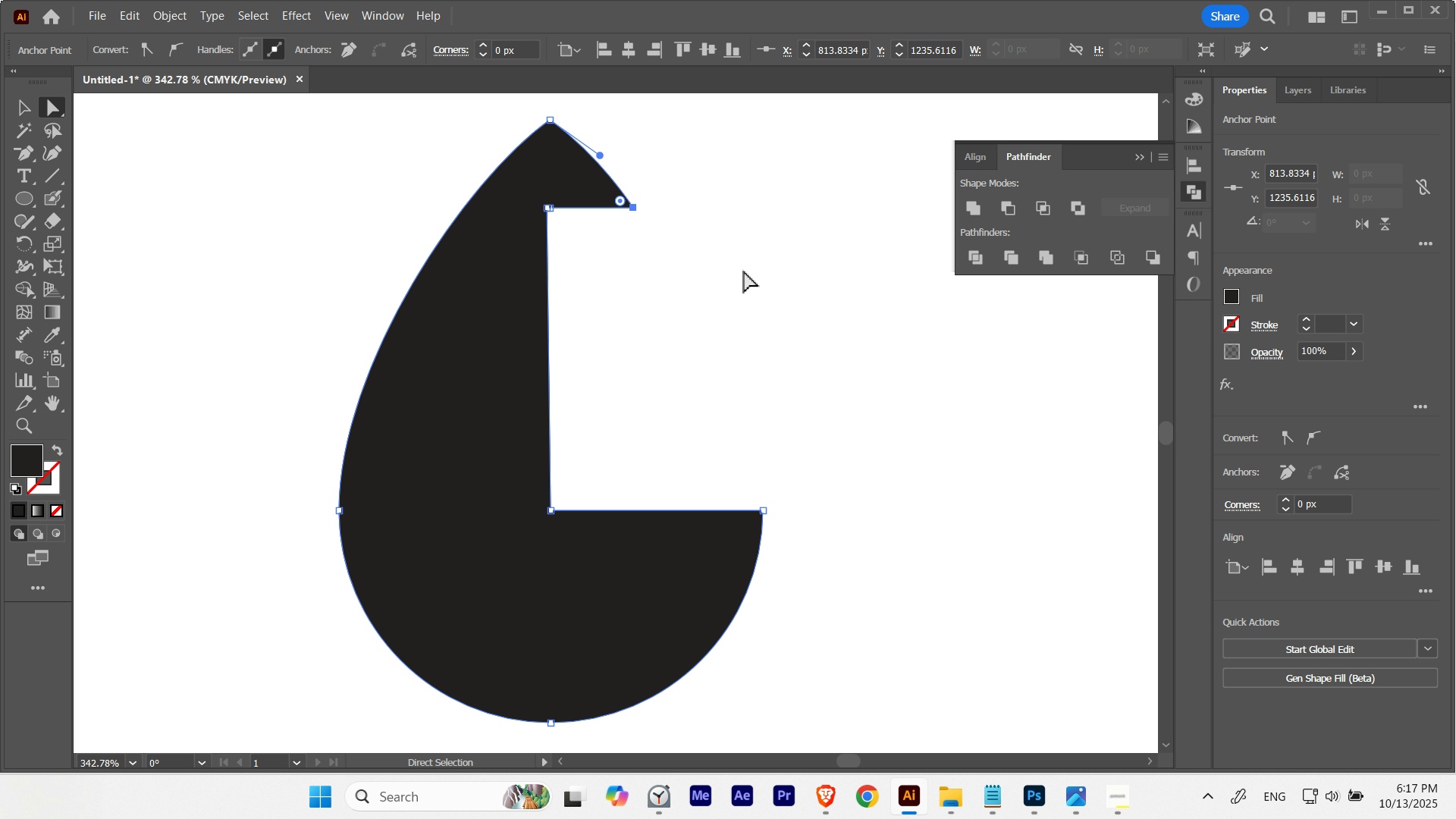 
key(Delete)
 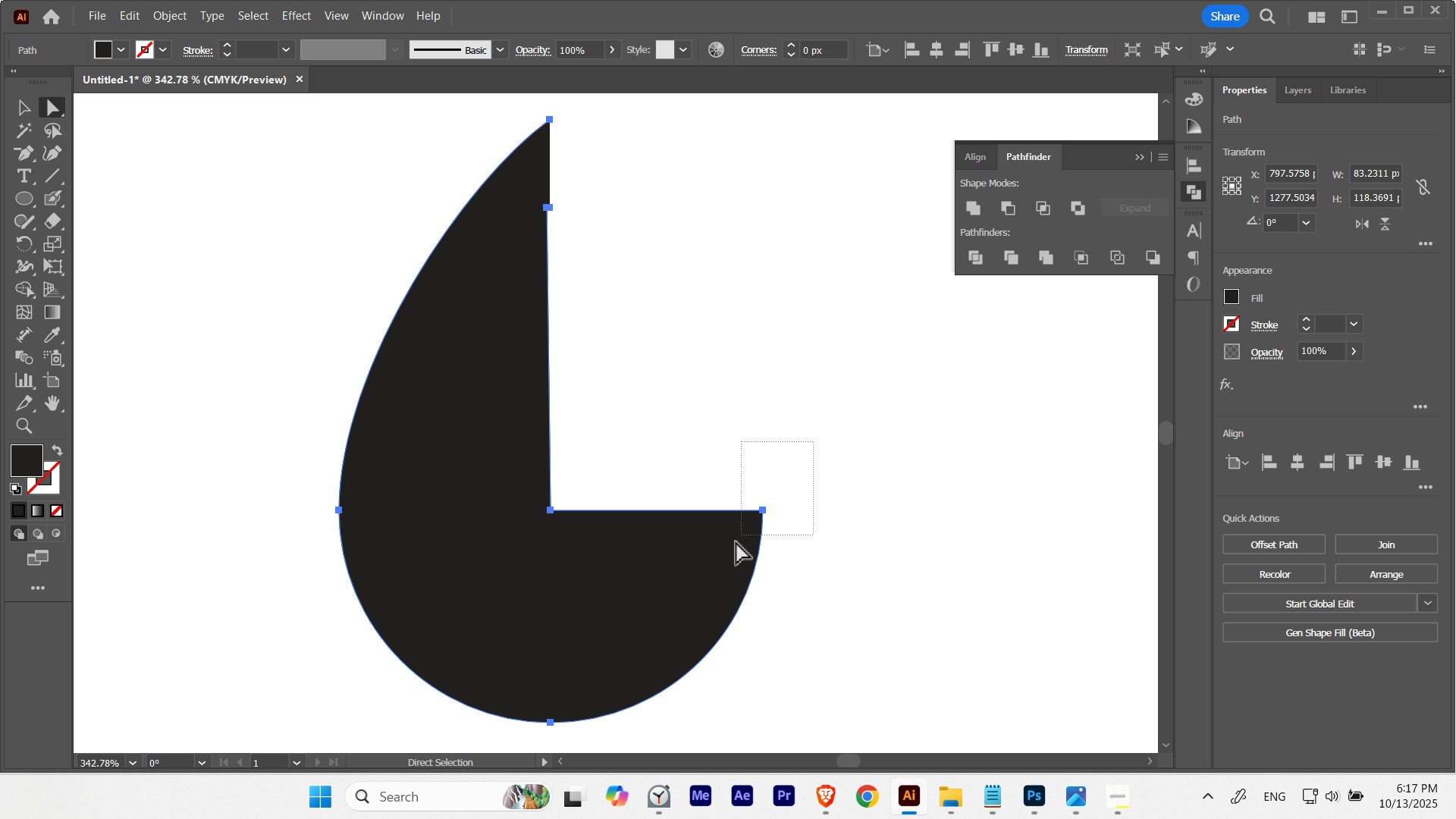 
key(Delete)
 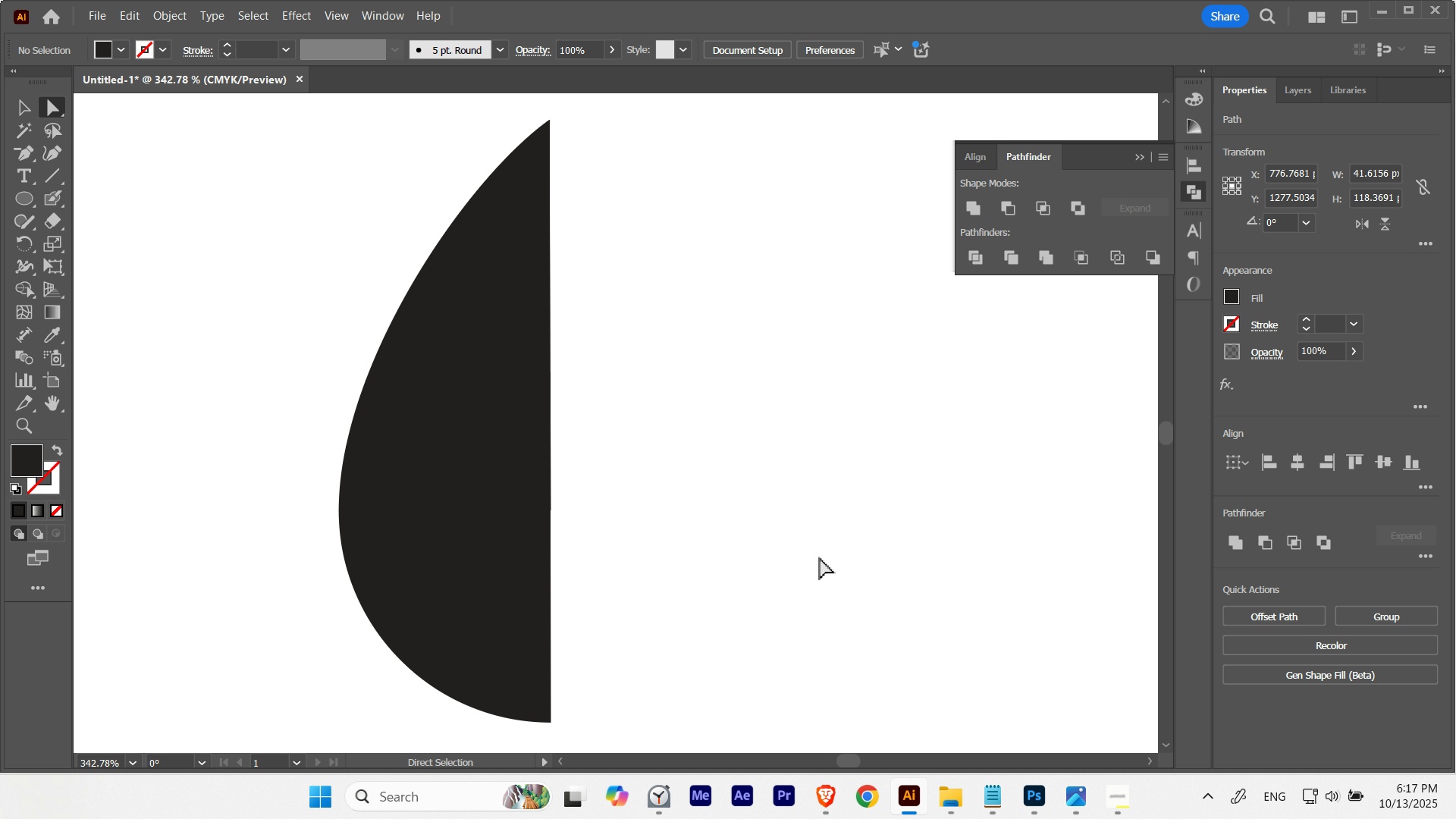 
left_click([820, 557])
 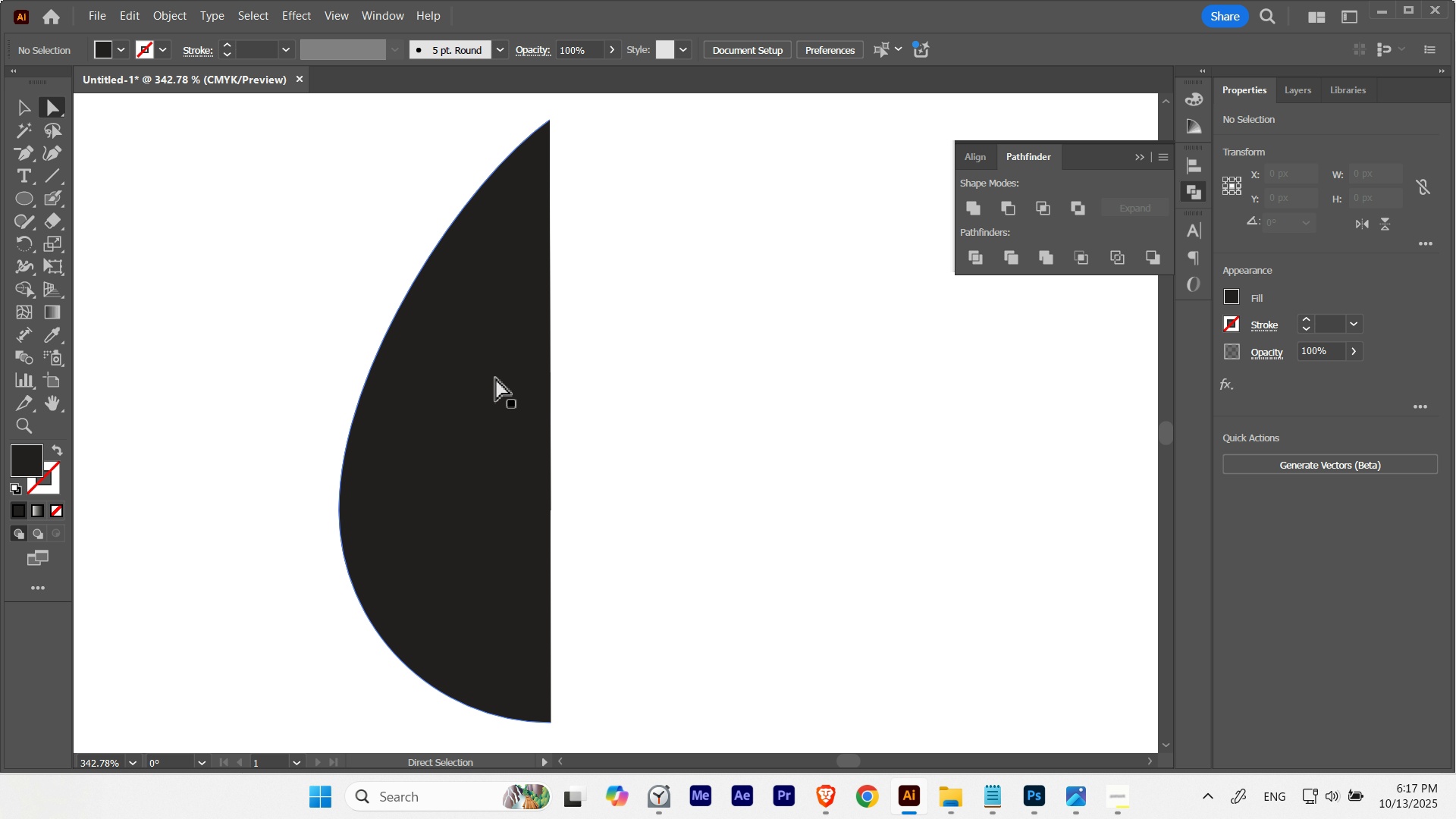 
left_click([491, 375])
 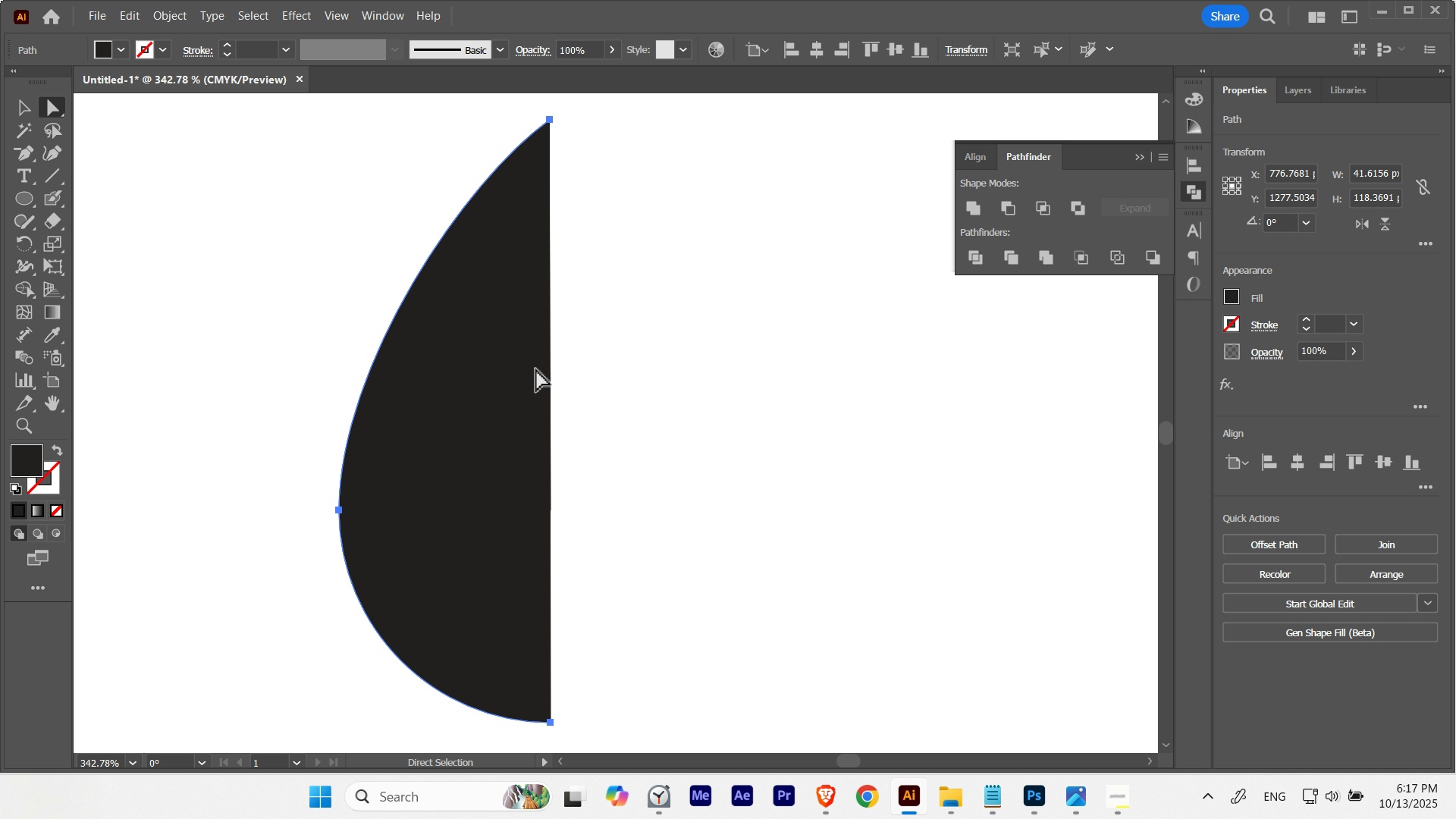 
key(A)
 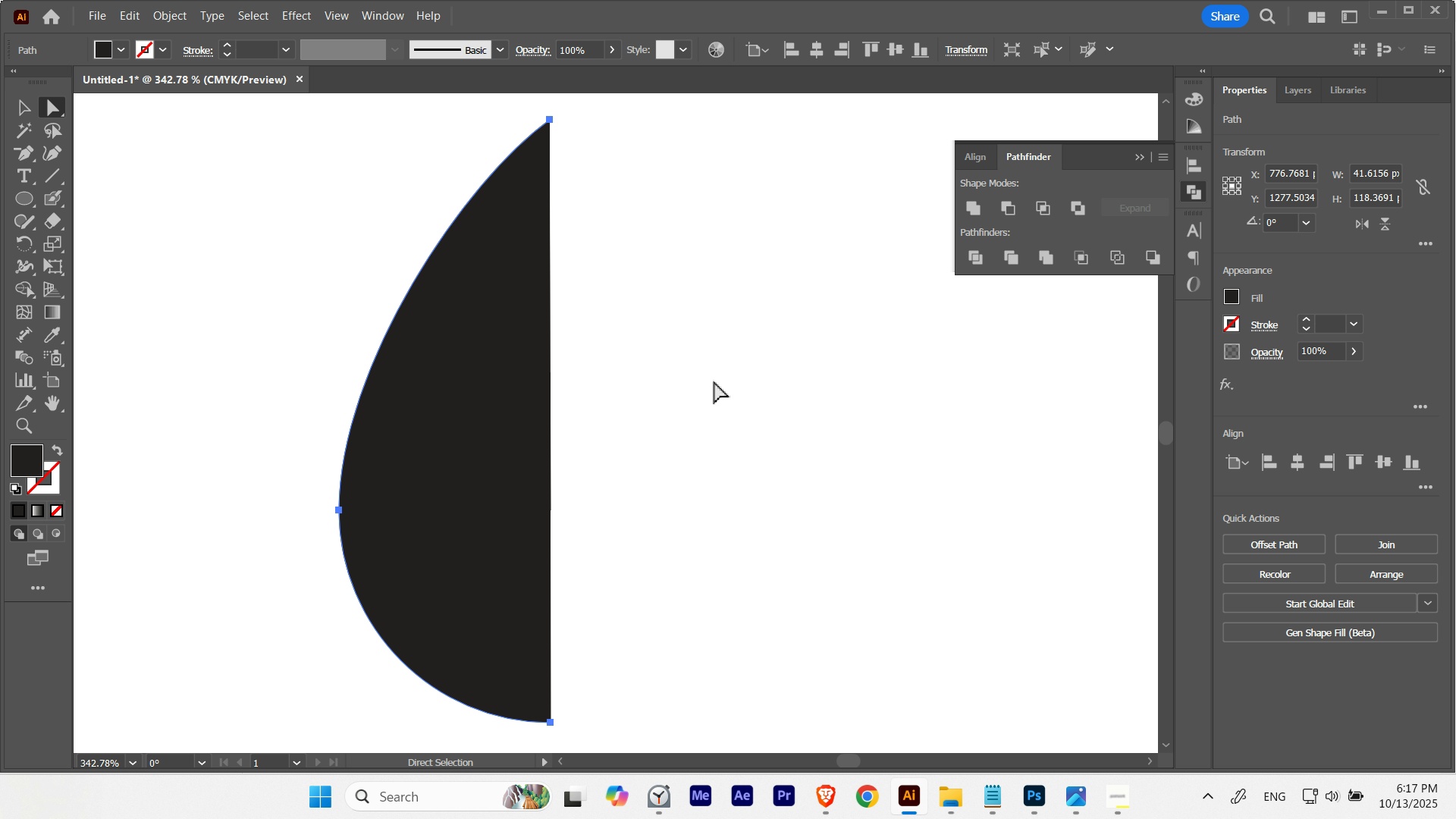 
key(Control+ControlLeft)
 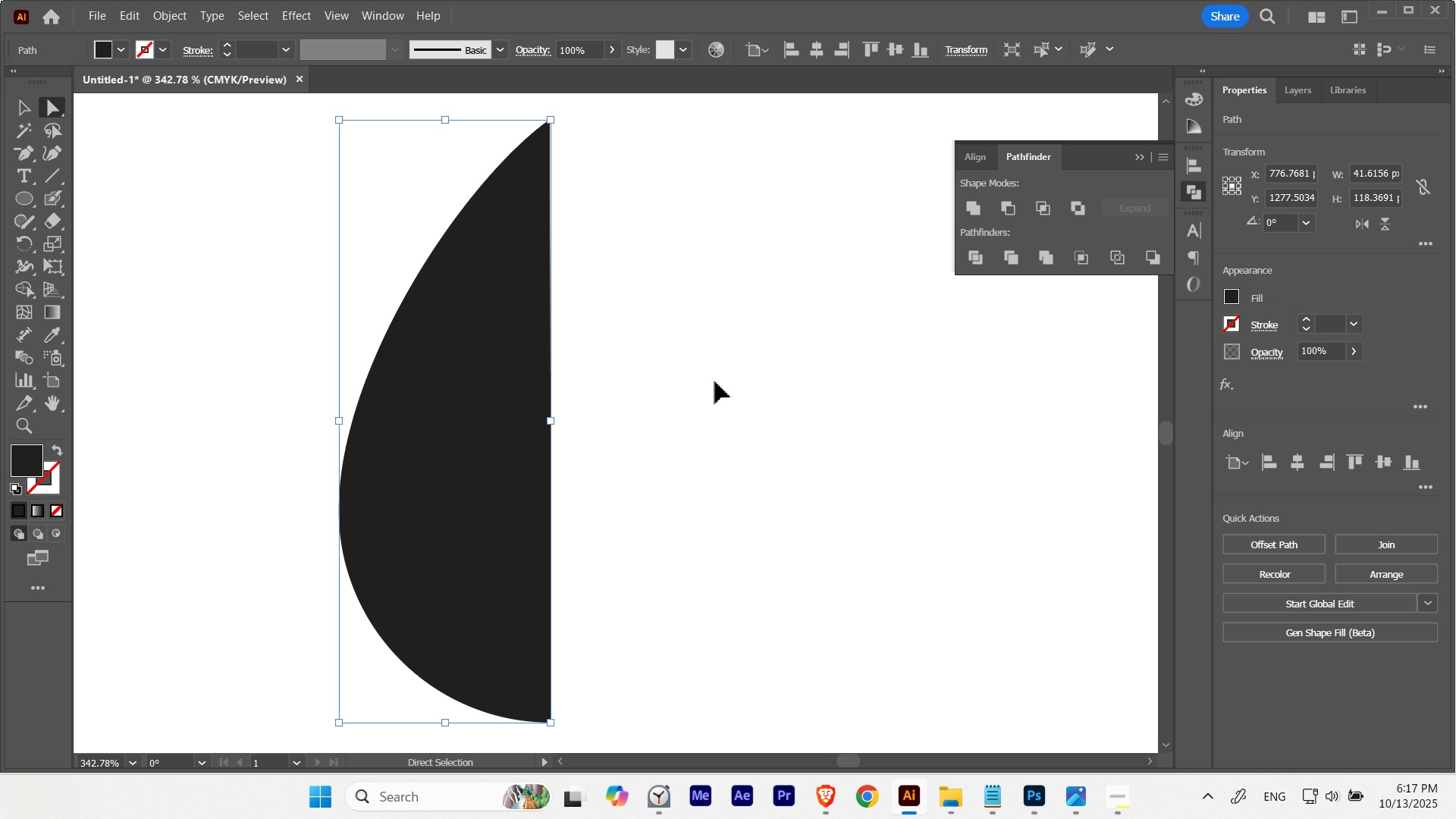 
key(Control+H)
 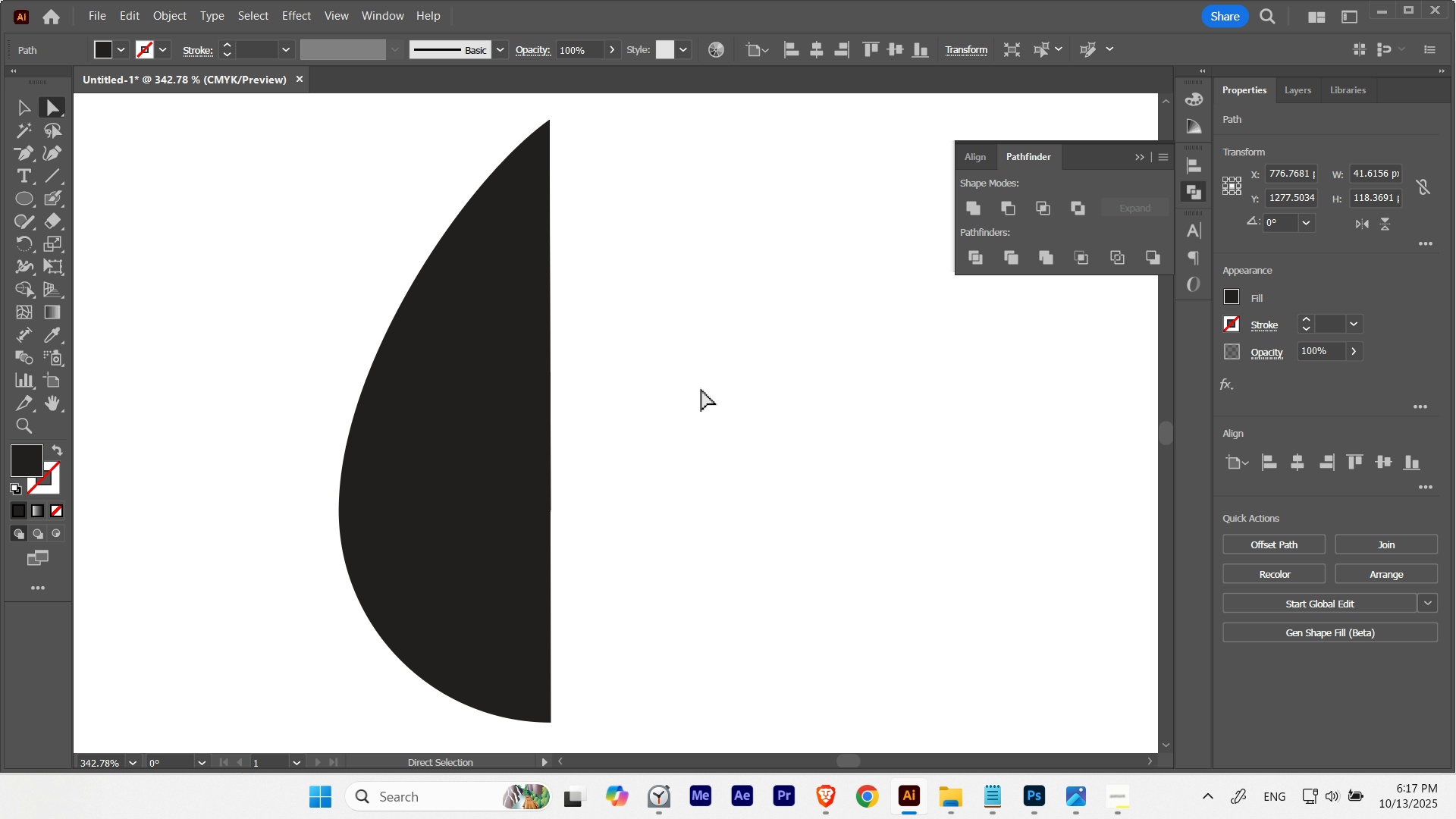 
key(A)
 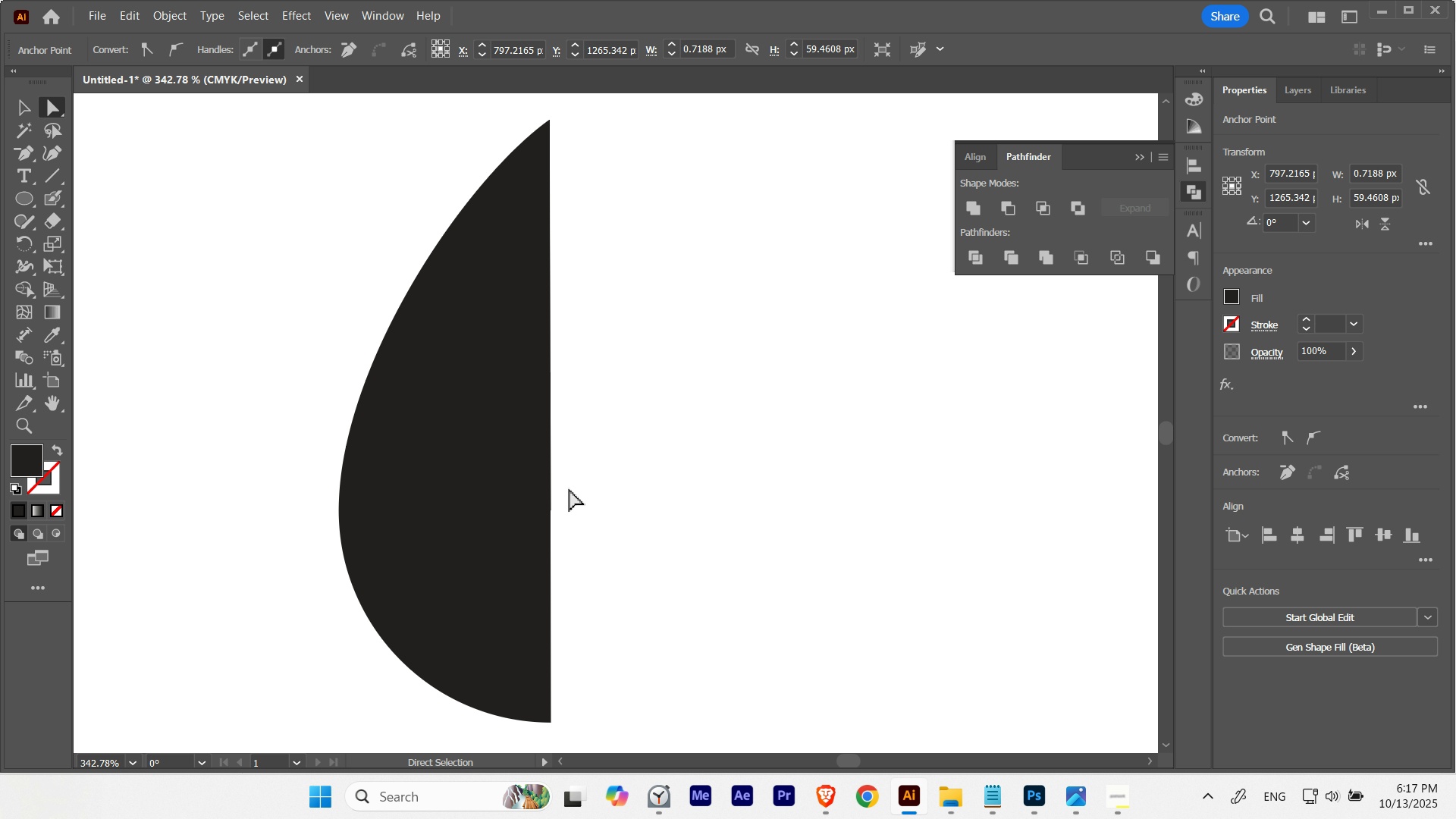 
key(Control+ControlLeft)
 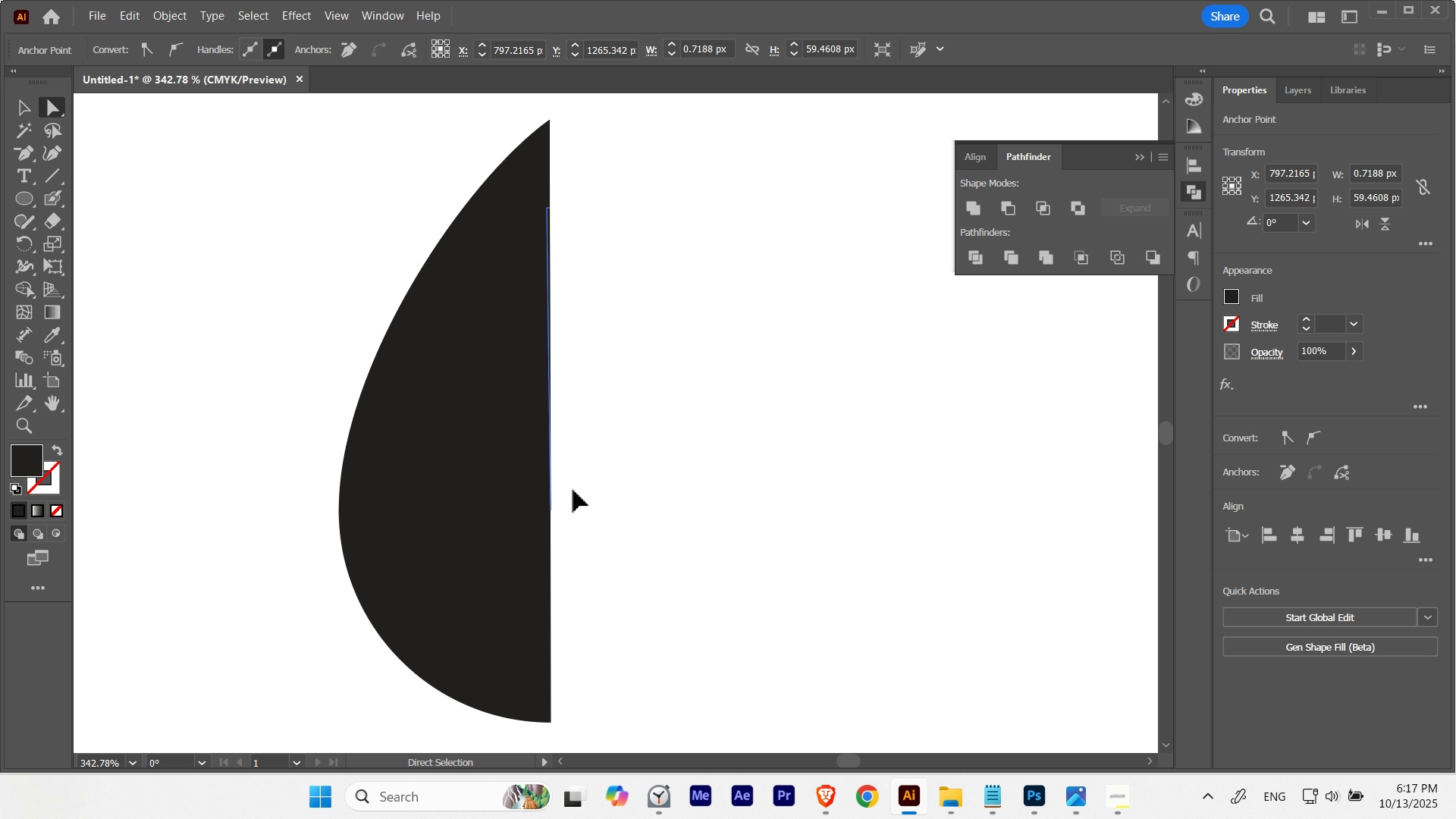 
key(Control+H)
 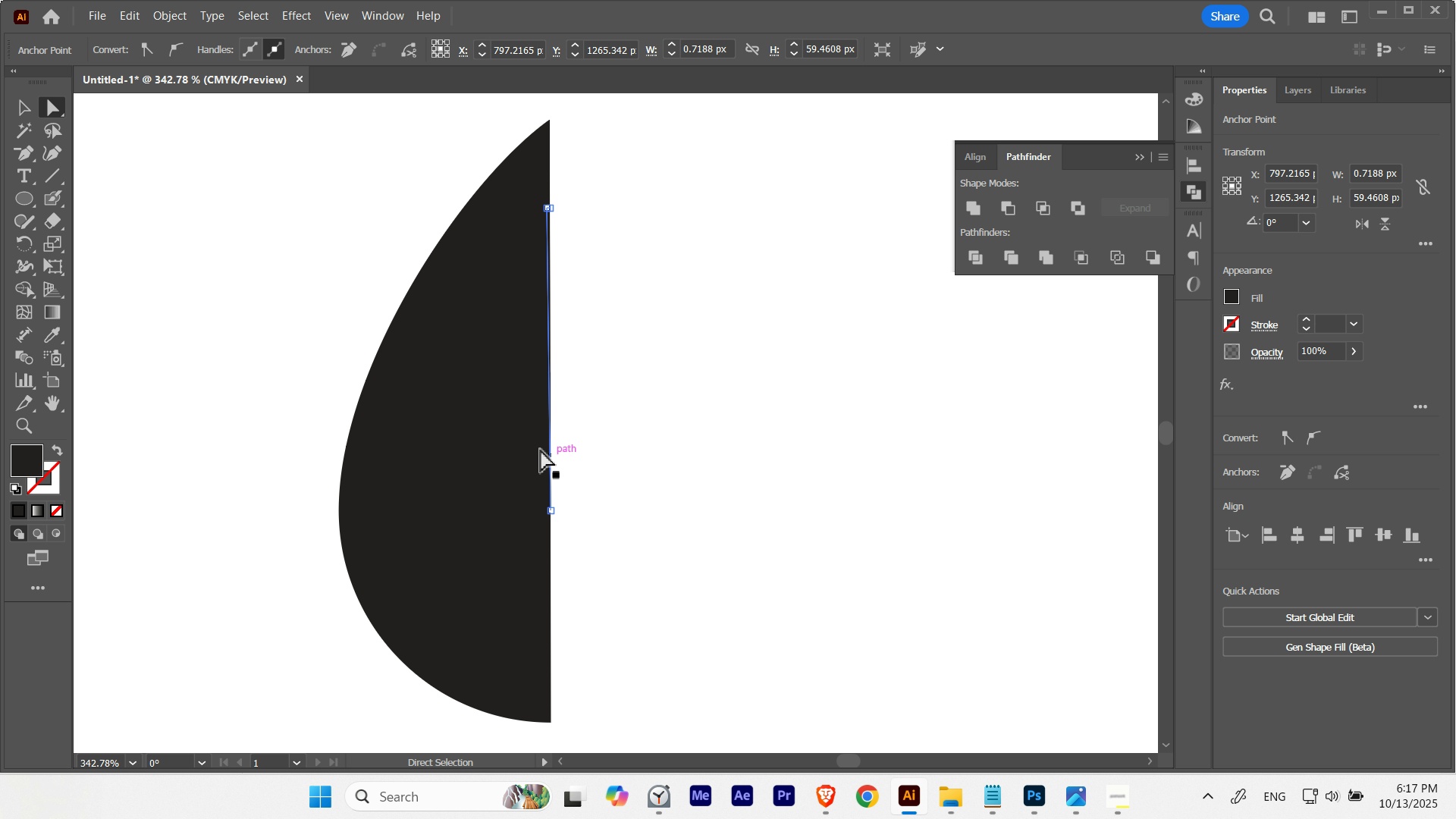 
left_click([497, 433])
 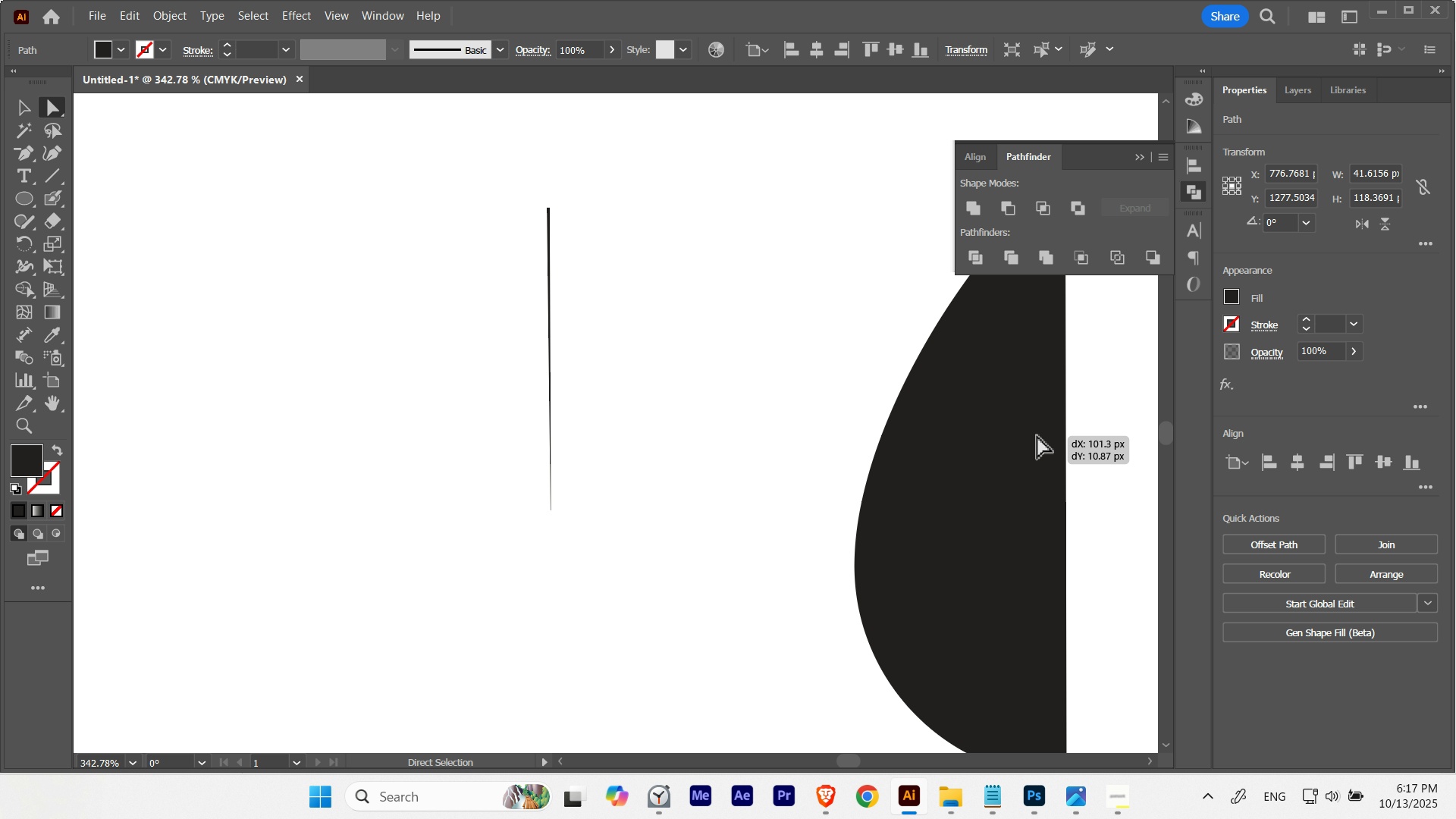 
key(Control+Z)
 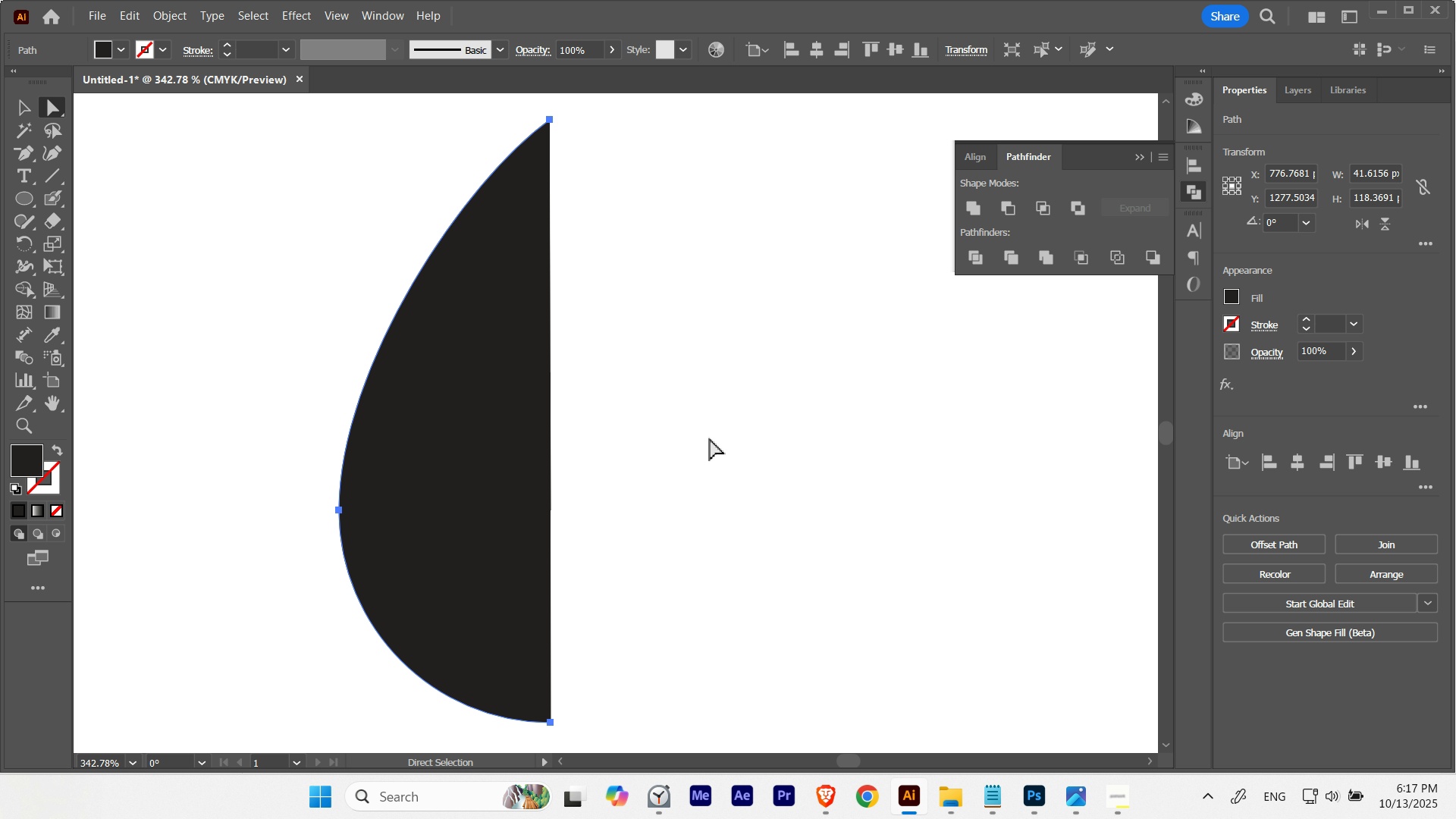 
hold_key(key=ControlLeft, duration=0.71)
 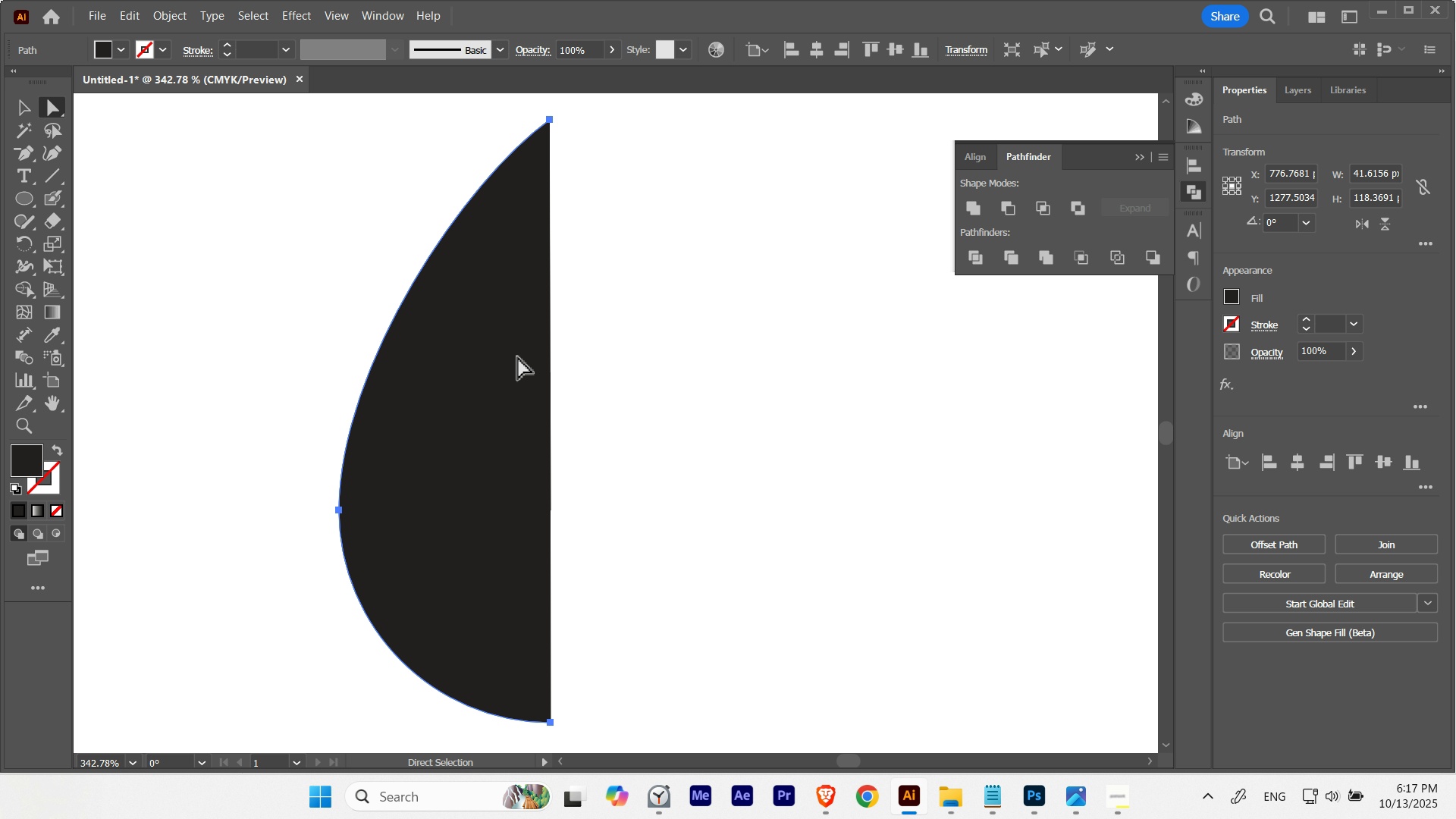 
left_click([518, 357])
 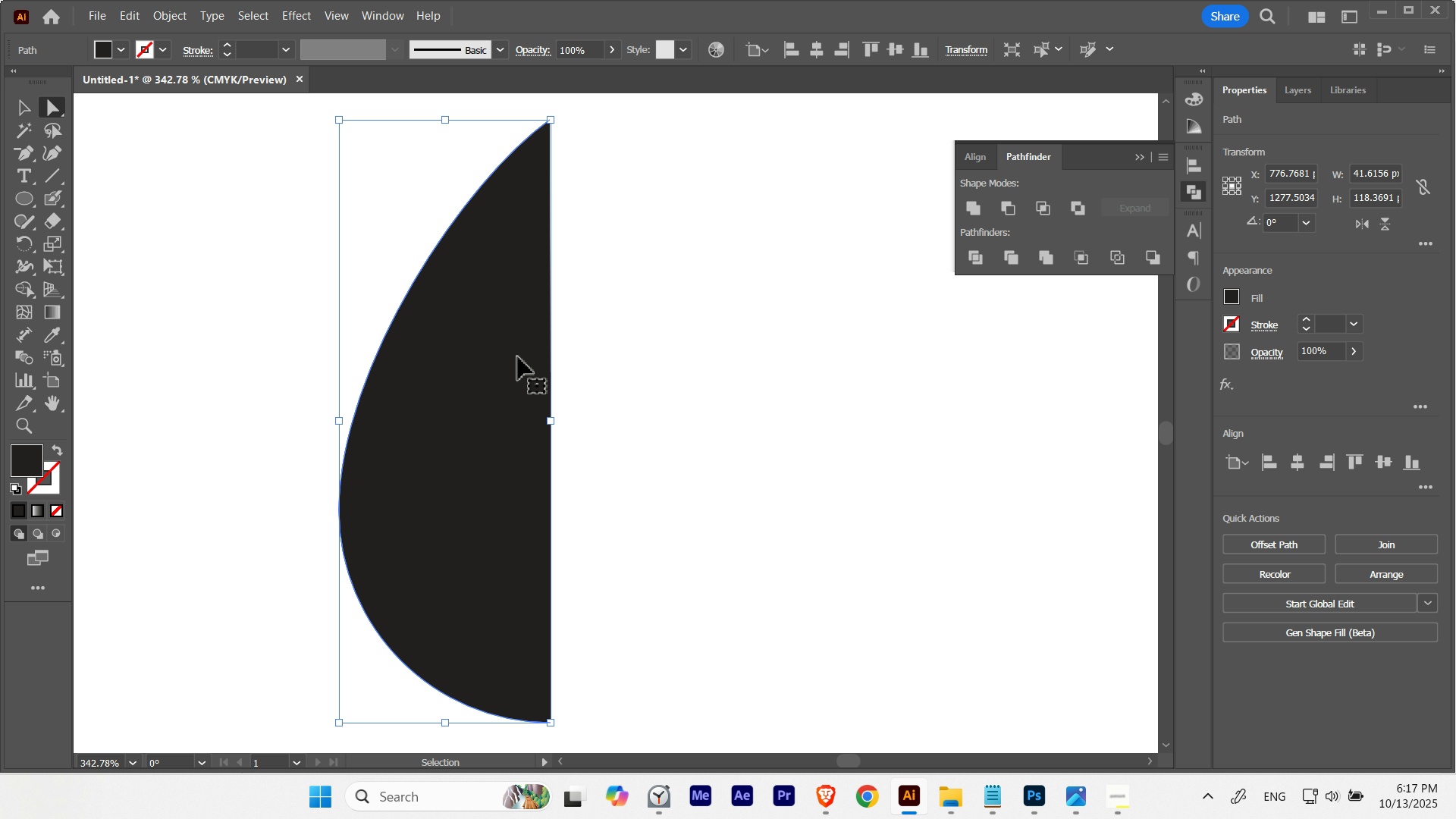 
key(Control+3)
 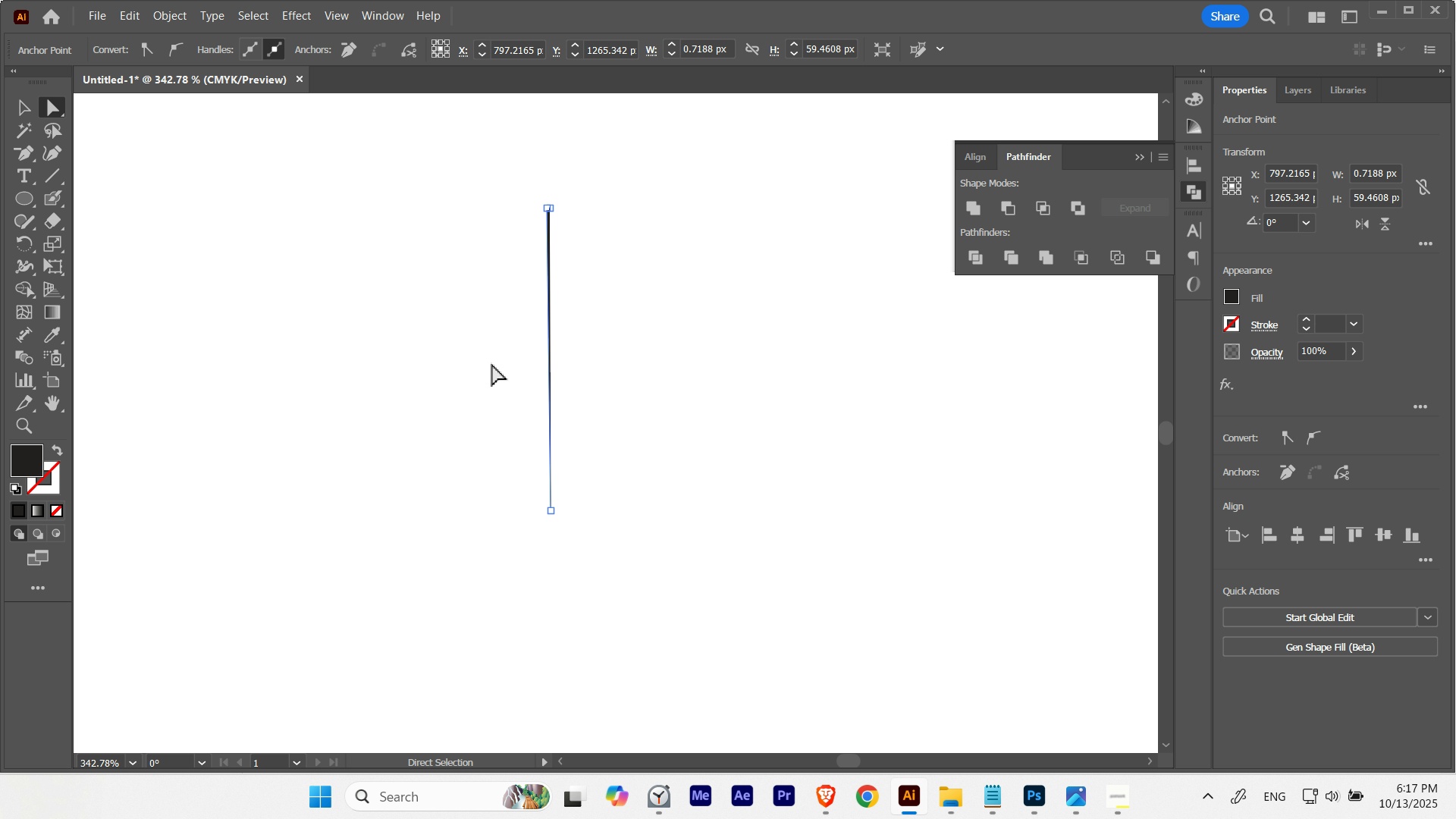 
key(Delete)
 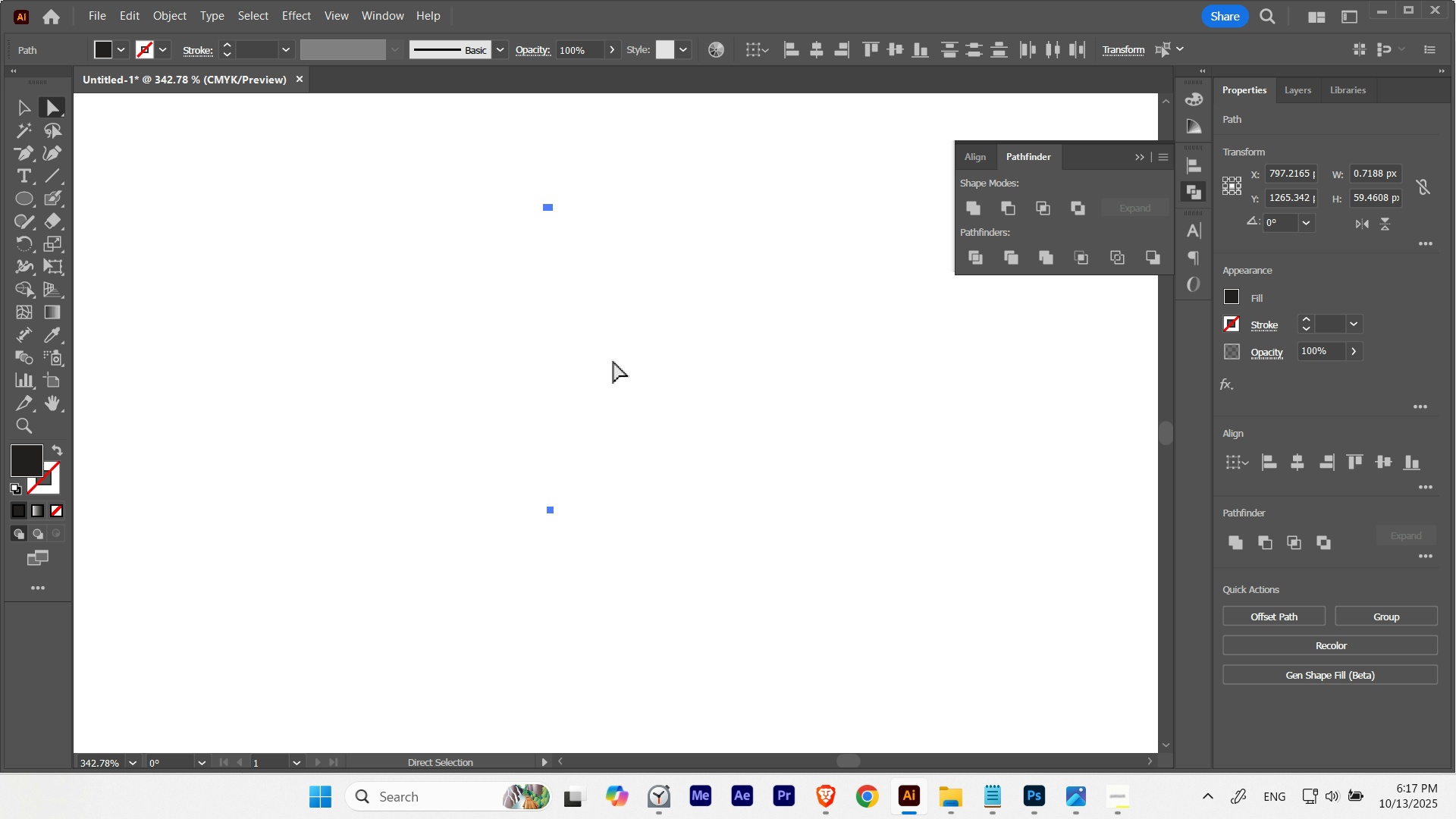 
key(Delete)
 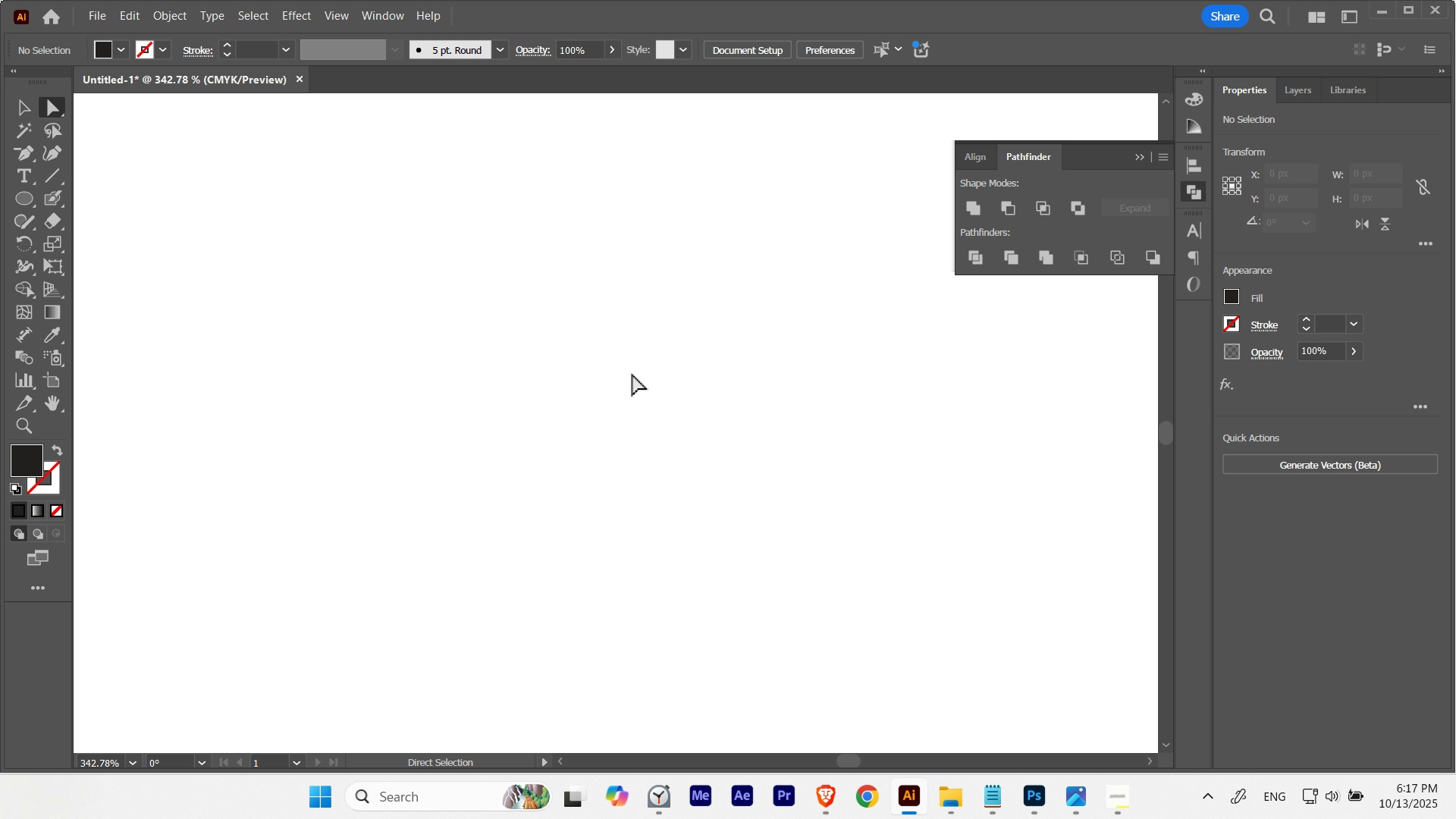 
left_click([632, 374])
 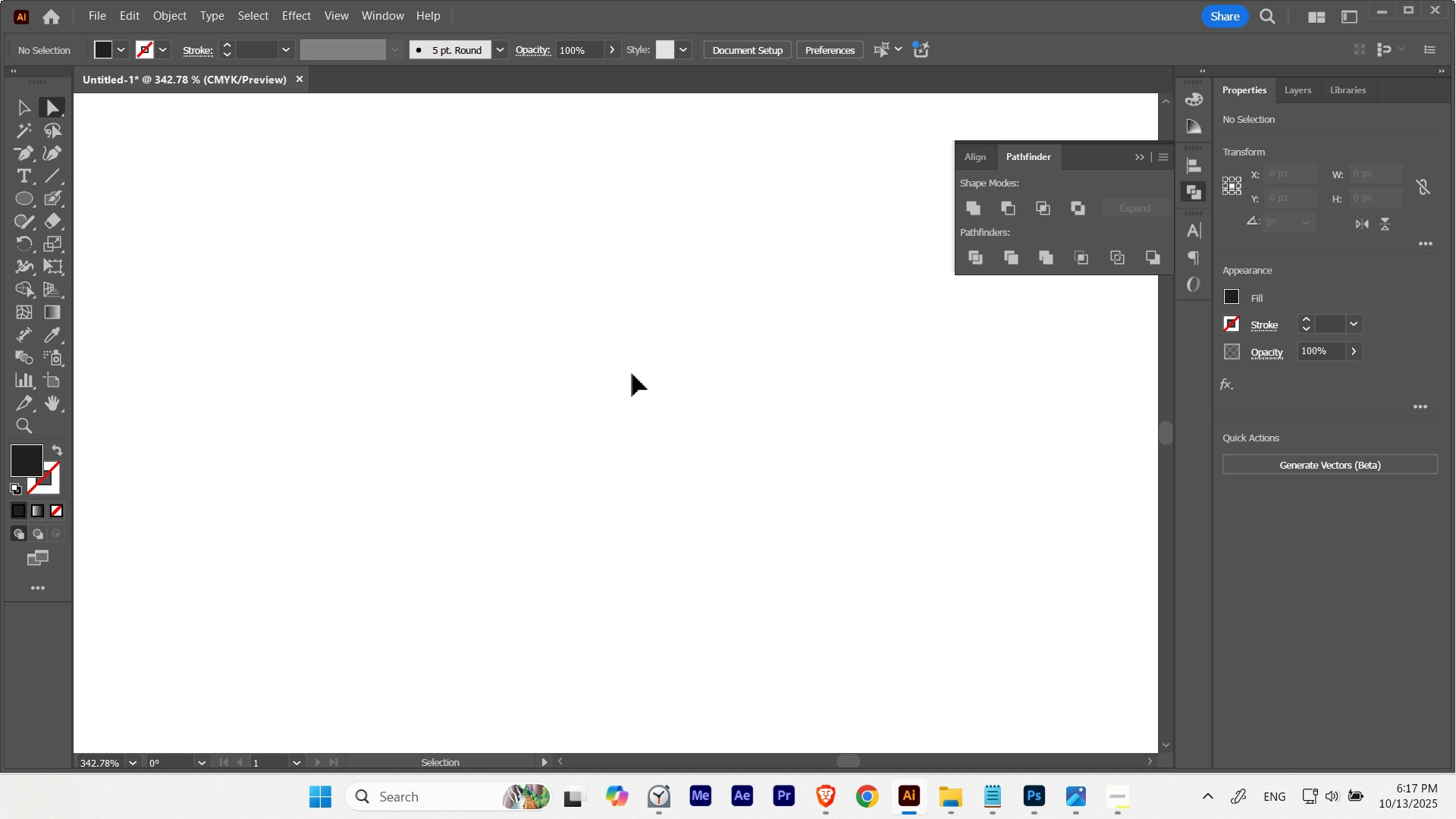 
key(Alt+Control+3)
 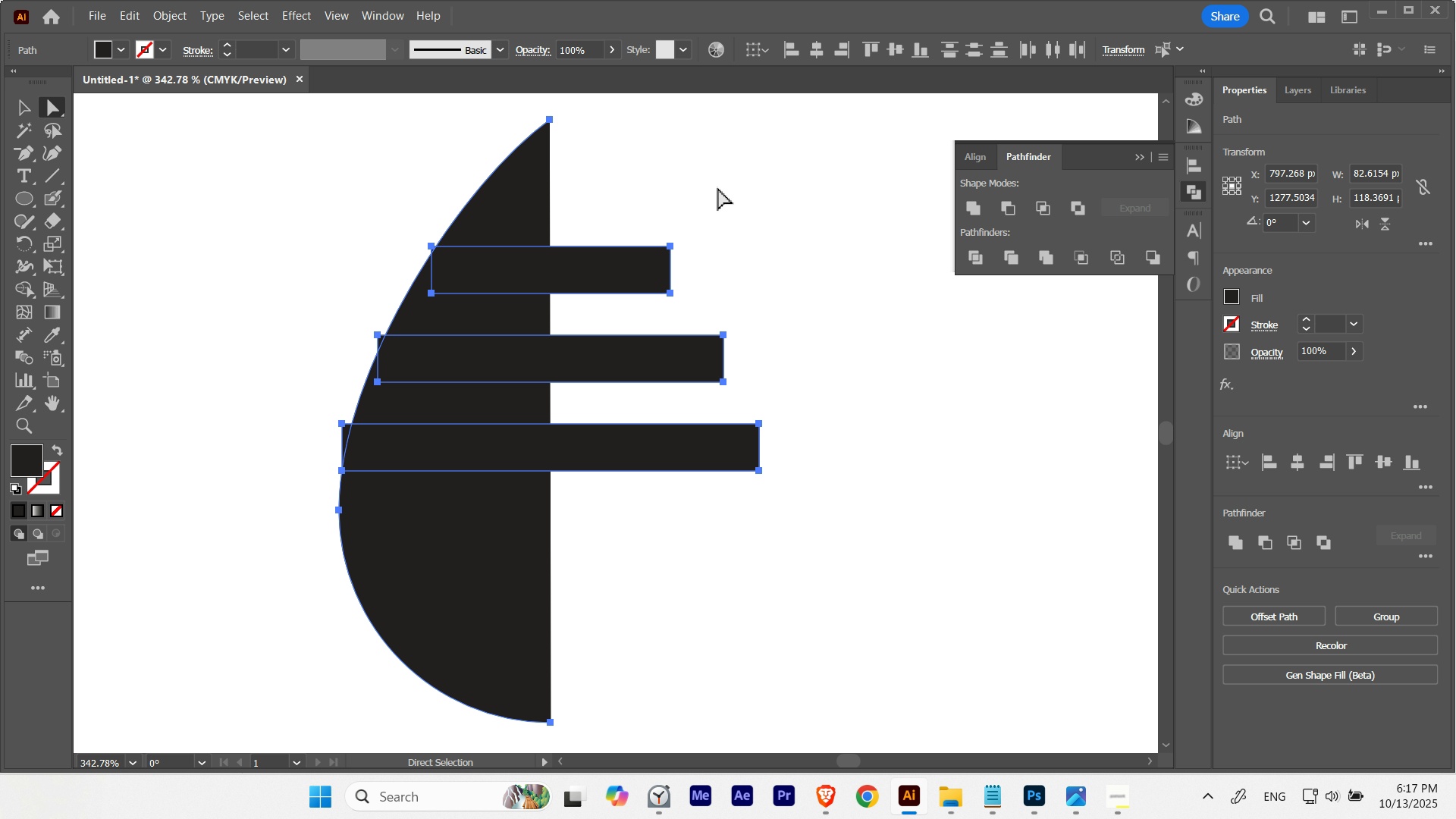 
left_click([718, 188])
 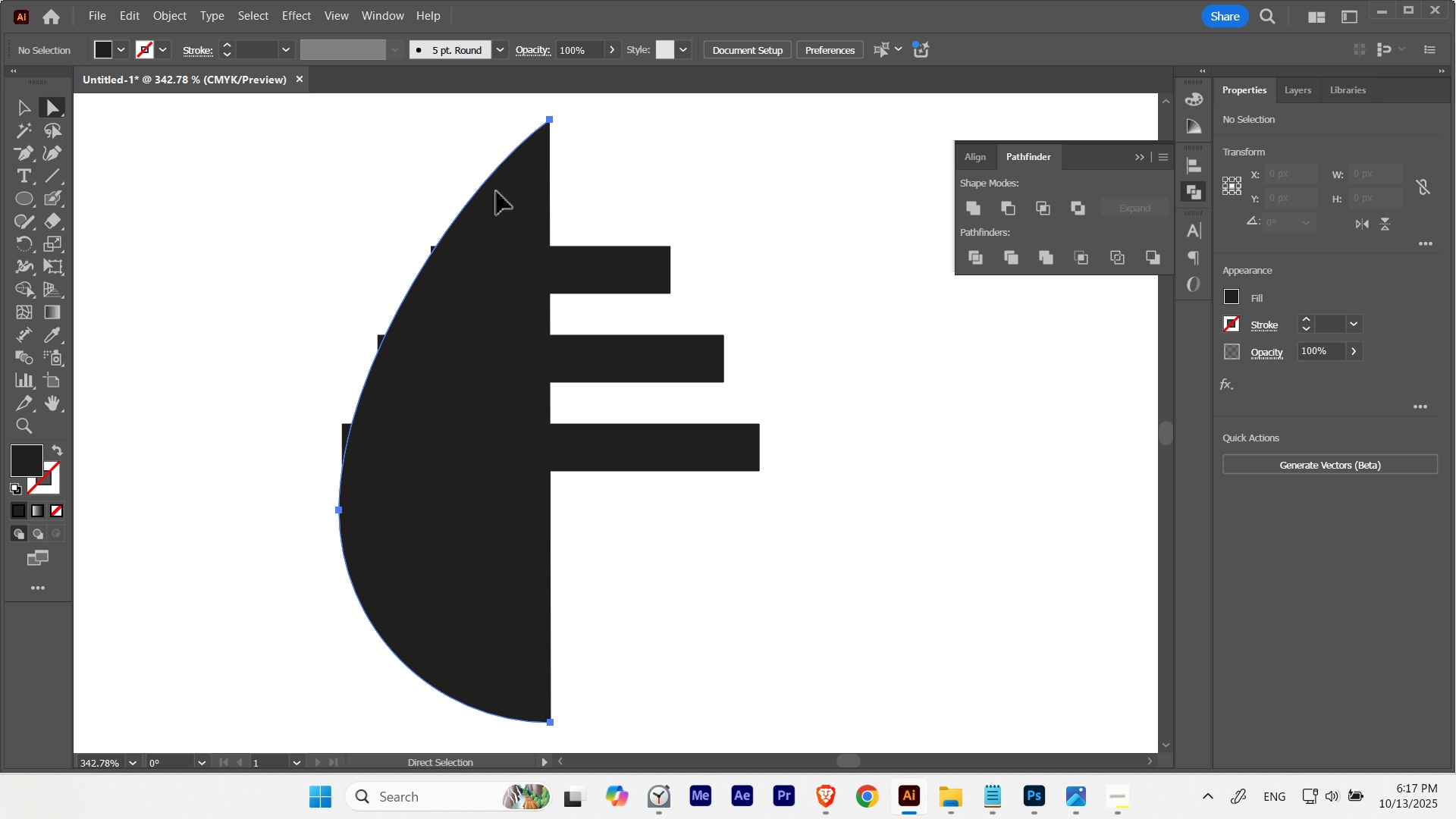 
left_click([497, 192])
 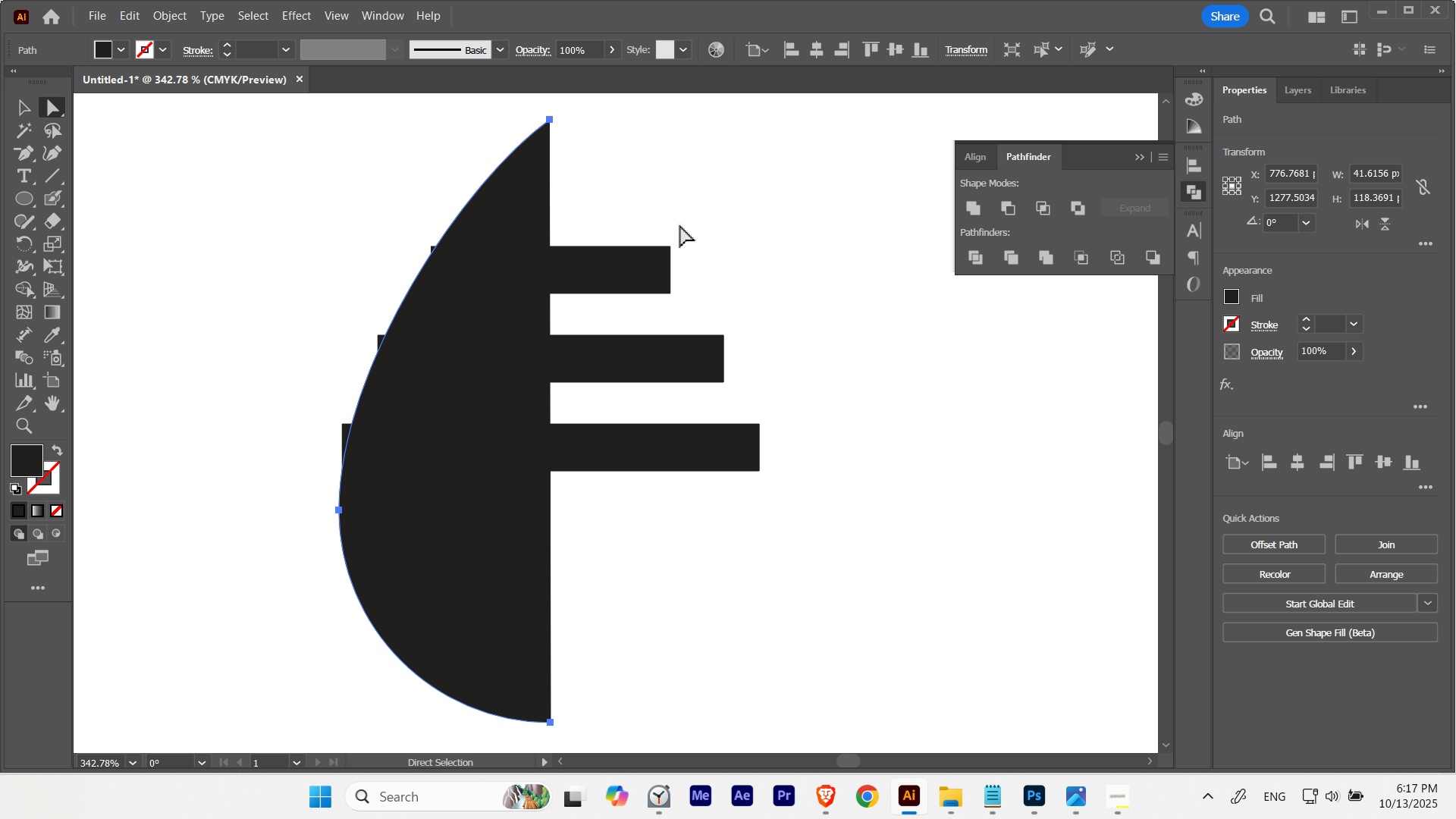 
left_click([584, 185])
 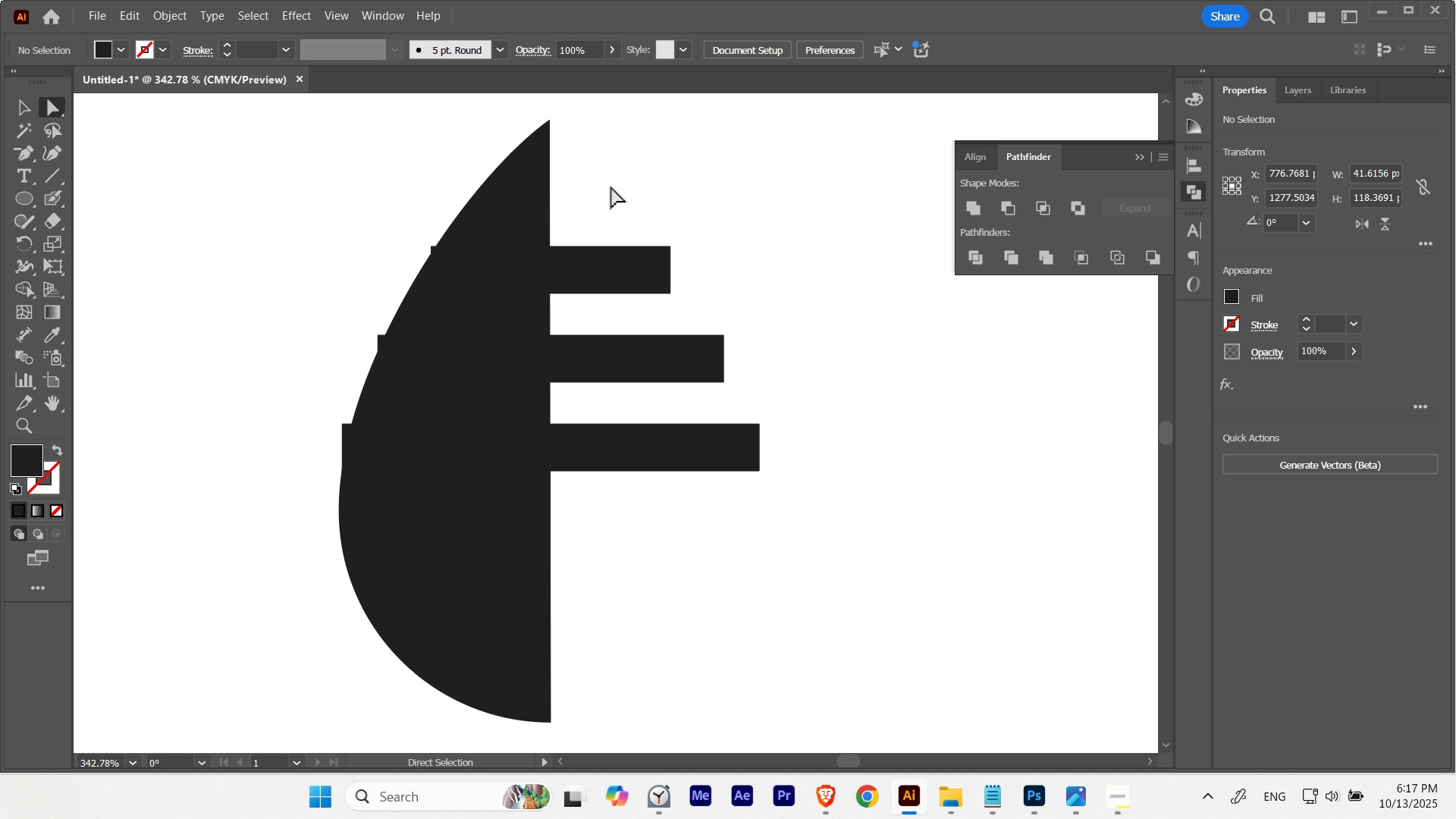 
hold_key(key=ControlLeft, duration=0.44)
 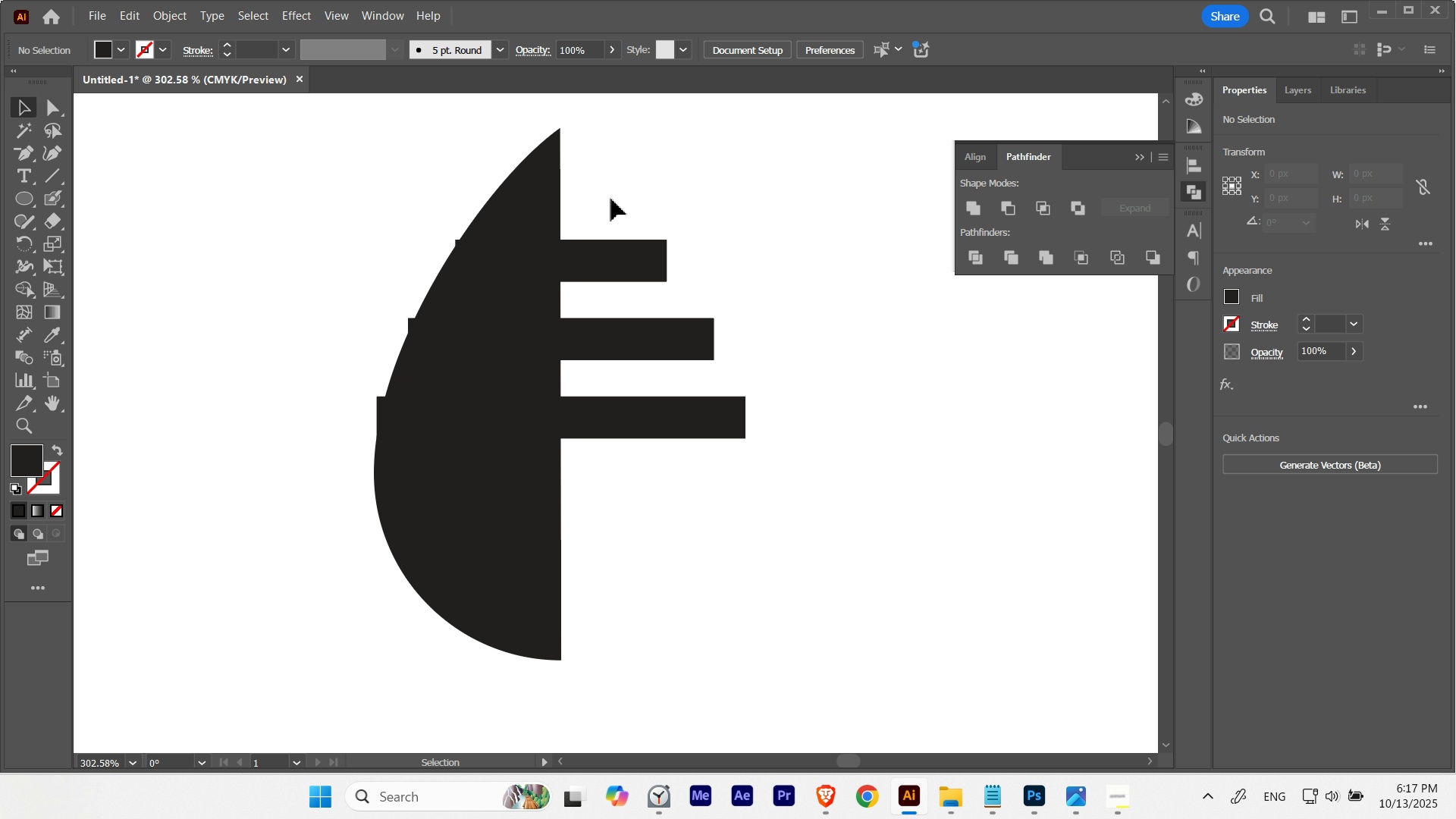 
hold_key(key=Space, duration=0.45)
 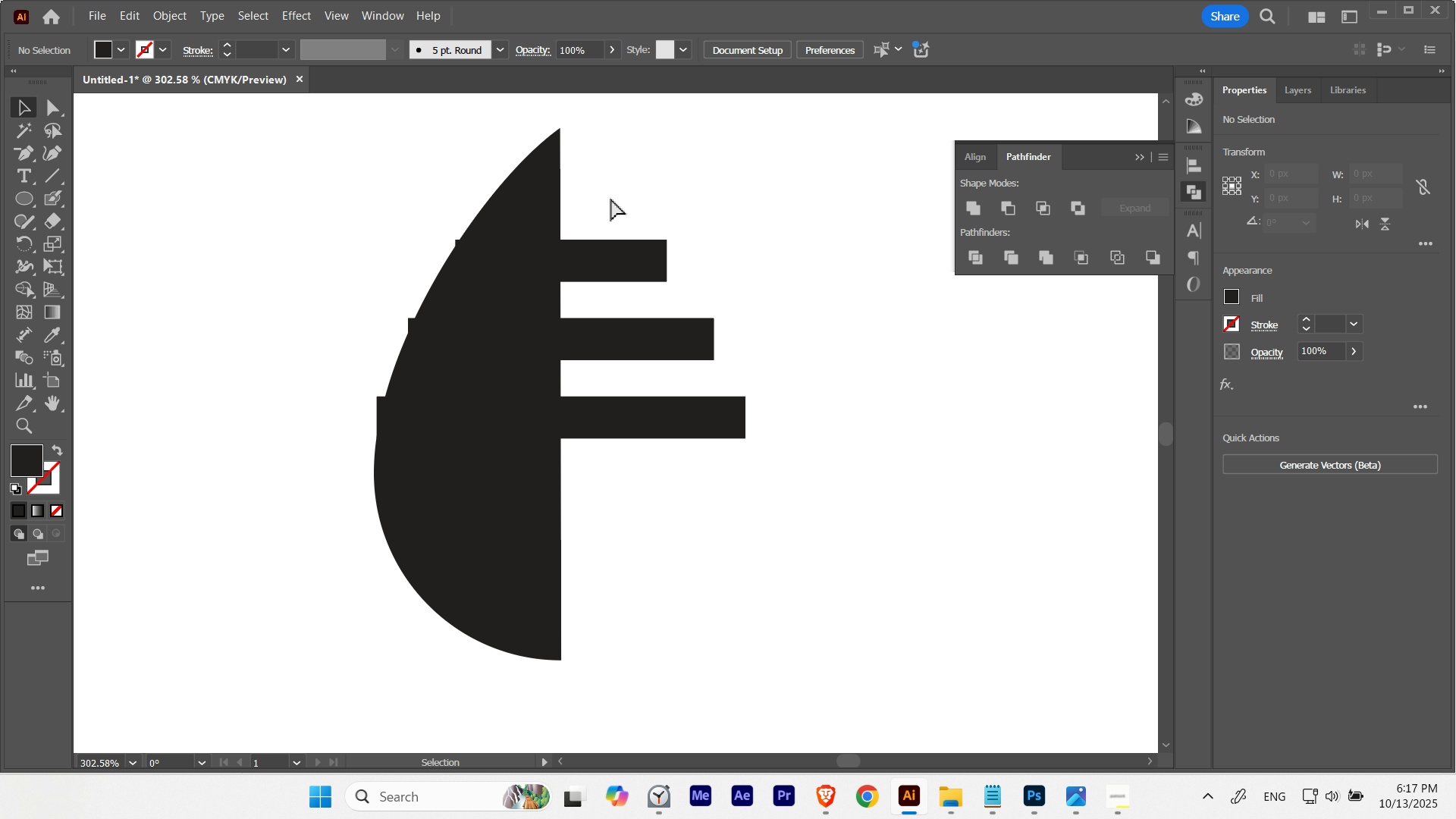 
key(V)
 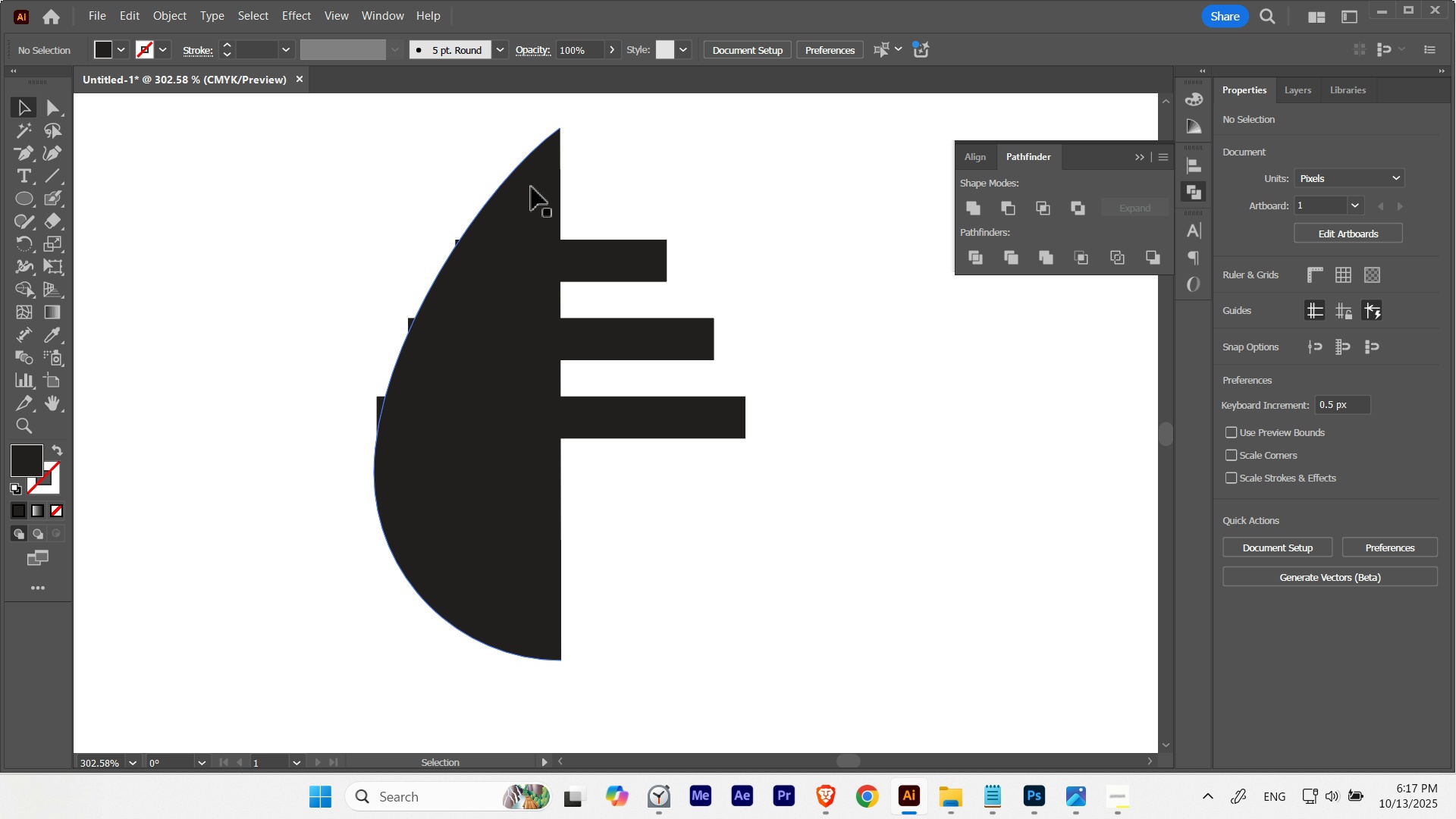 
double_click([532, 187])
 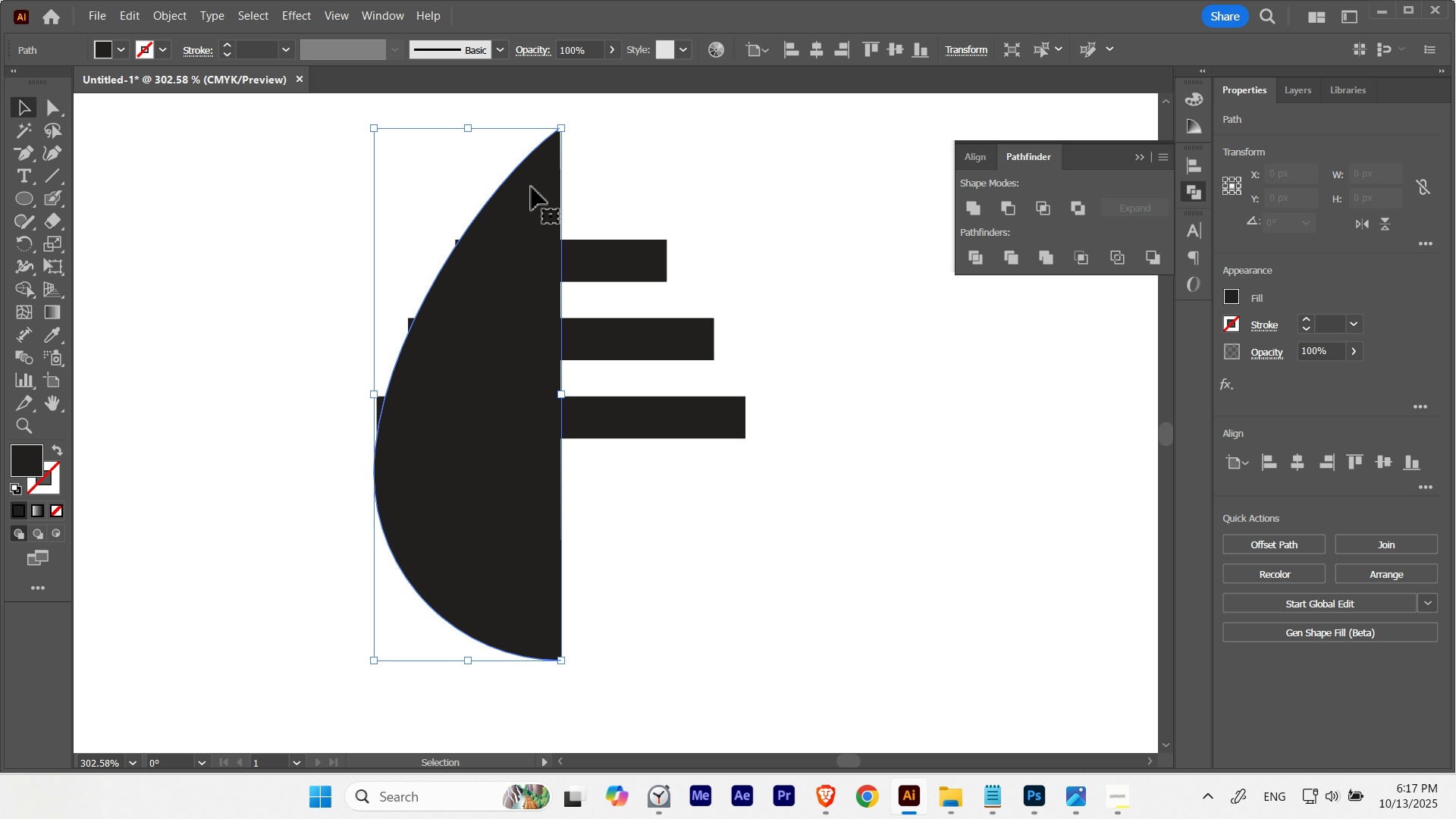 
key(Control+3)
 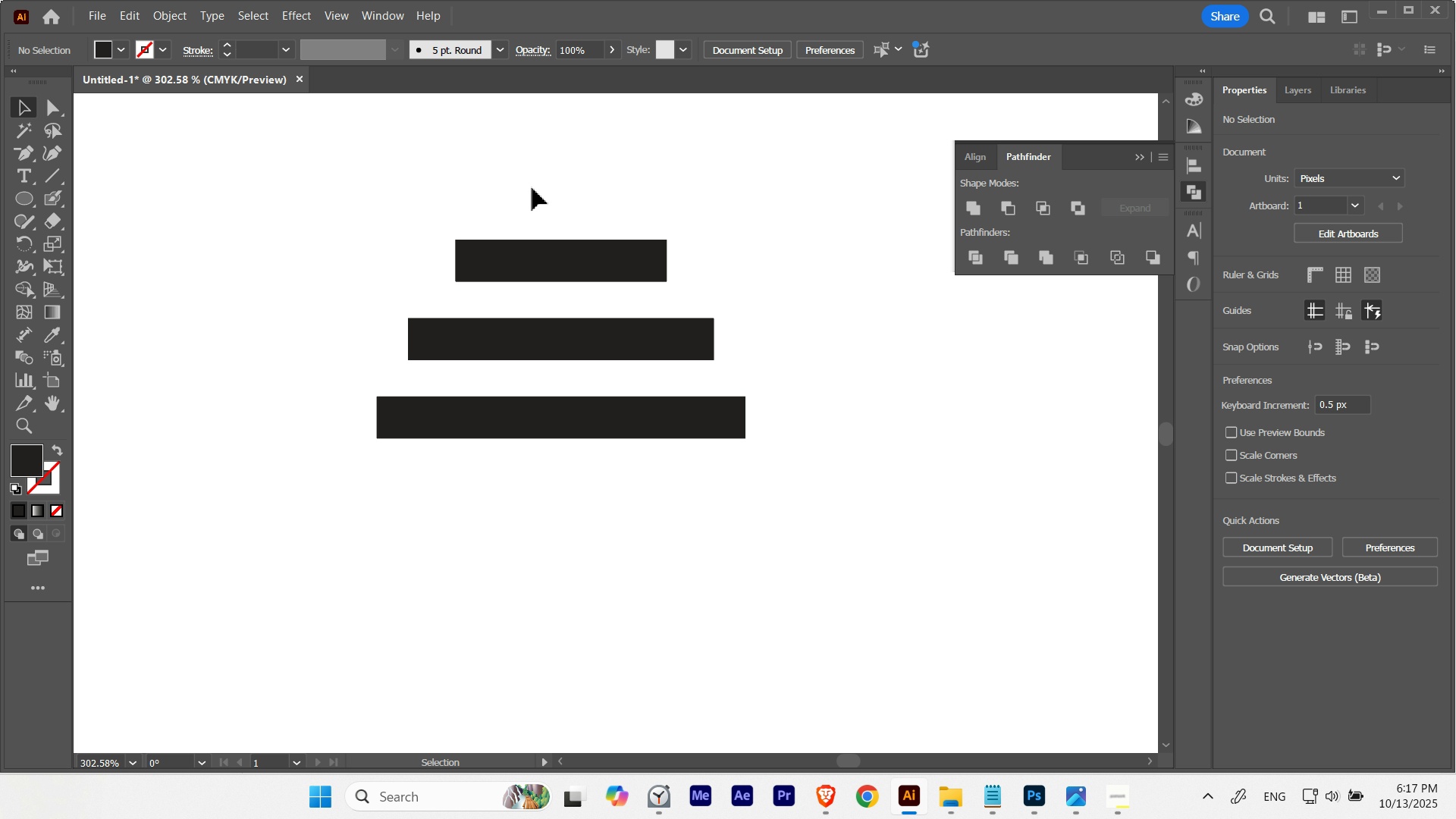 
hold_key(key=ControlLeft, duration=0.4)
 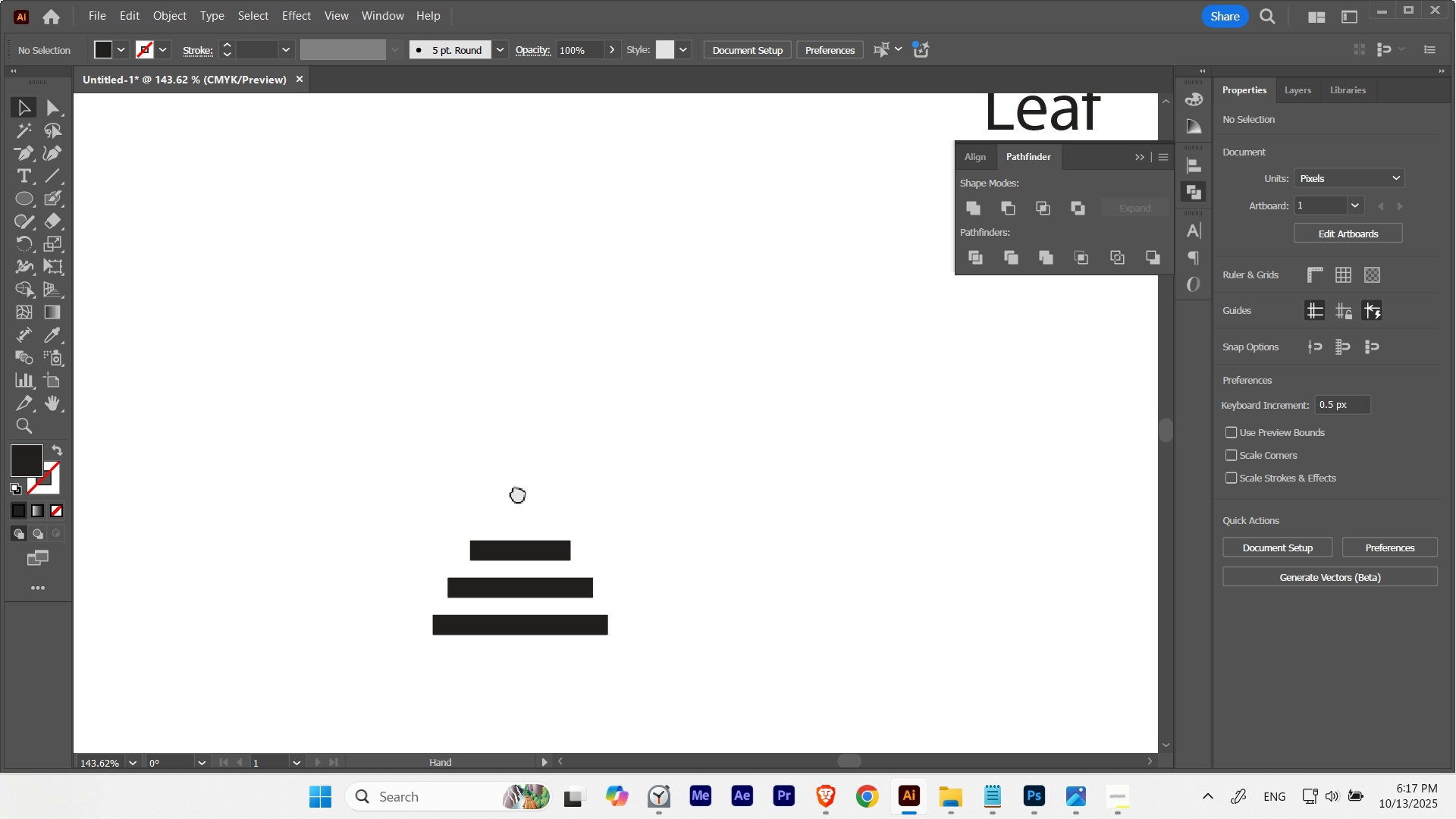 
hold_key(key=Space, duration=2.22)
 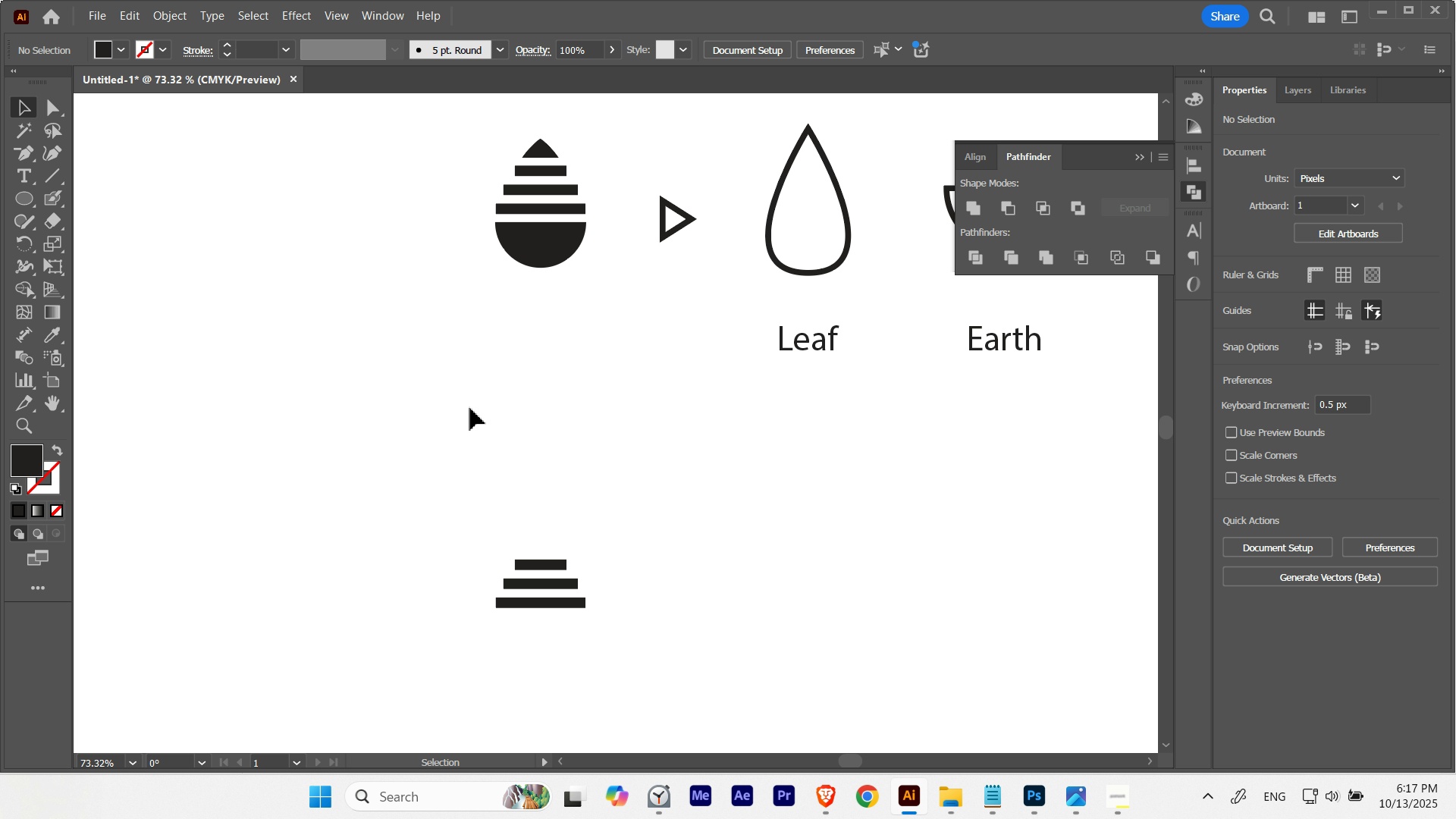 
hold_key(key=ControlLeft, duration=0.74)
 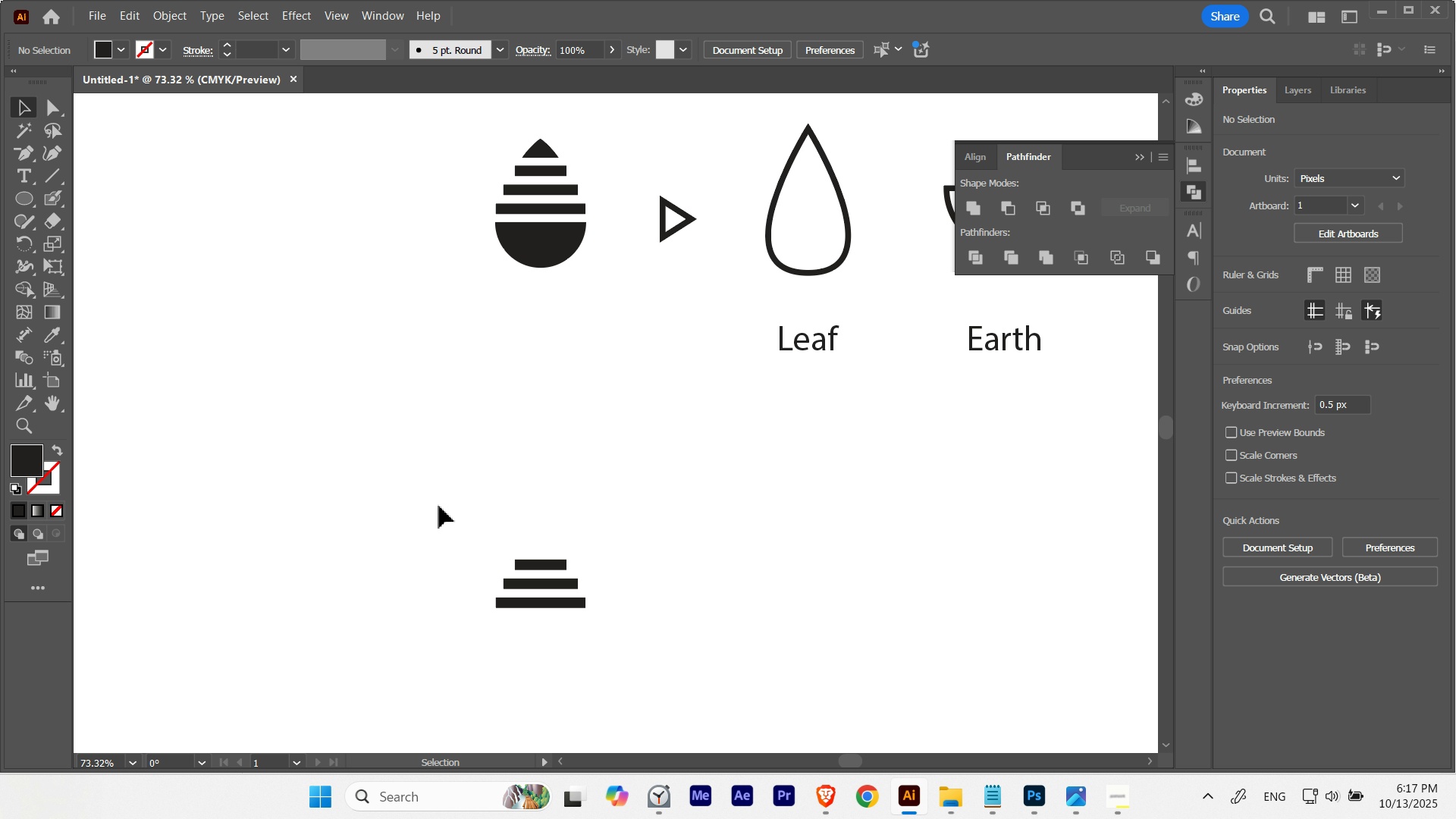 
key(V)
 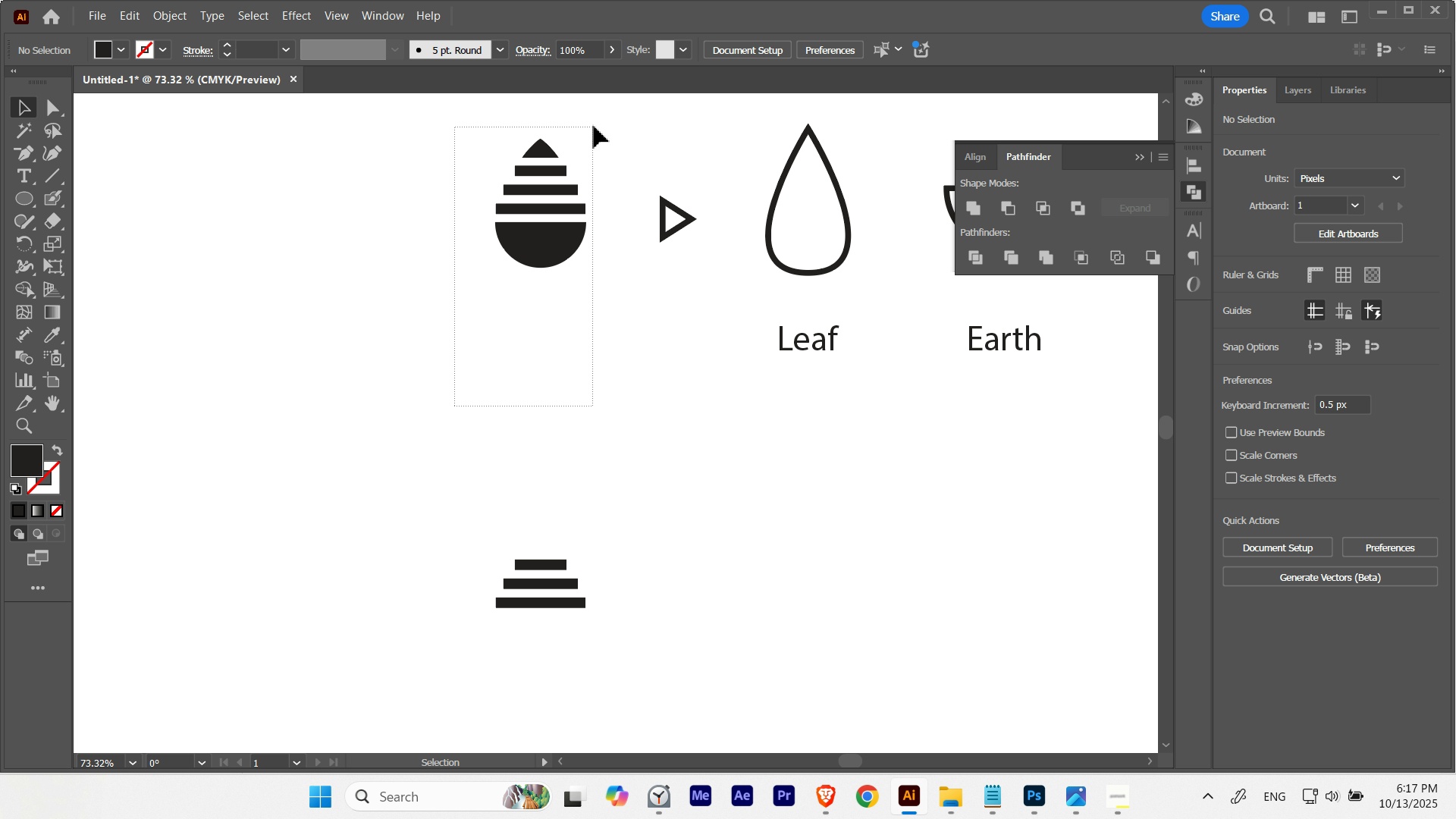 
hold_key(key=Space, duration=0.43)
 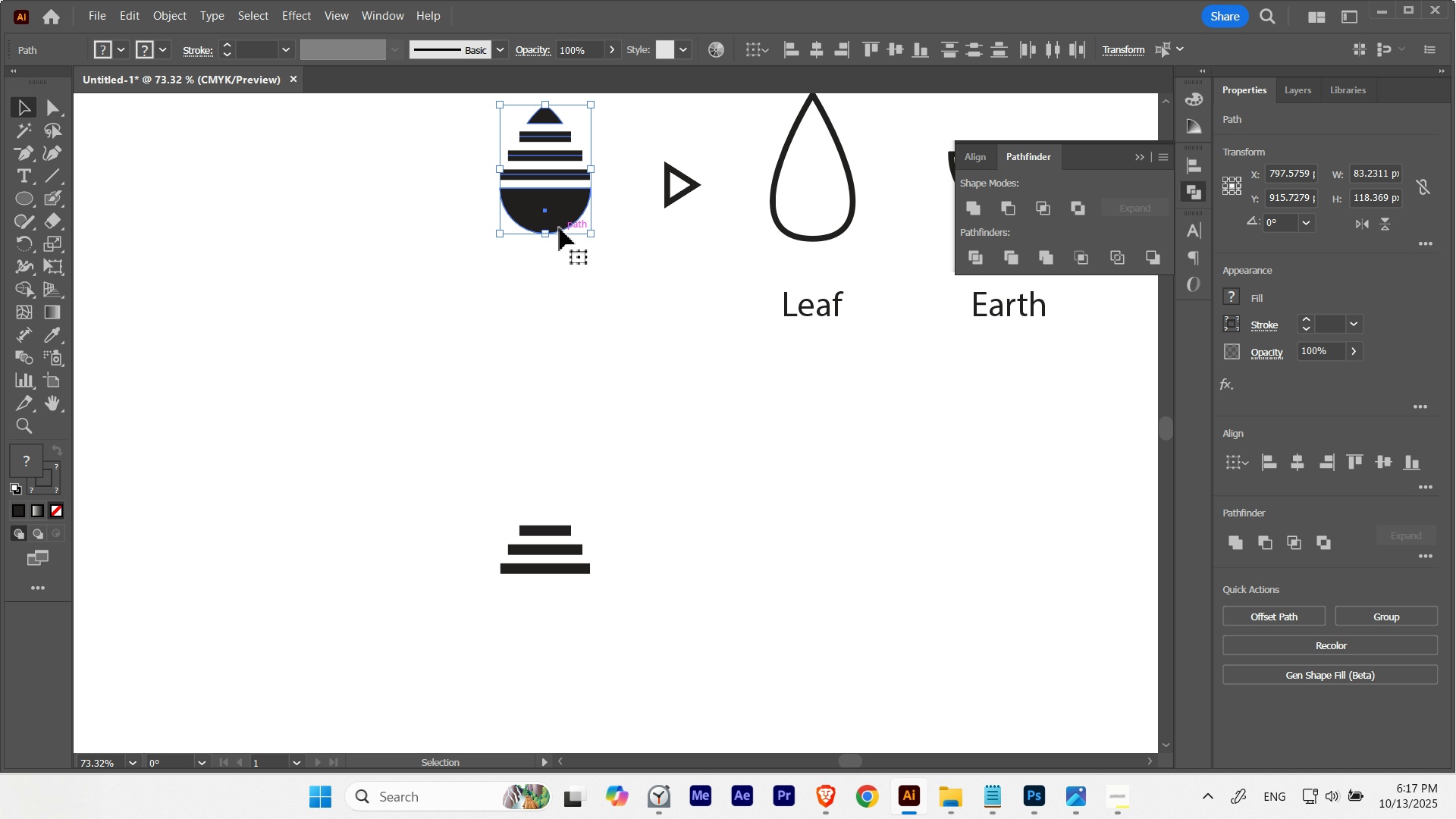 
hold_key(key=AltLeft, duration=1.66)
 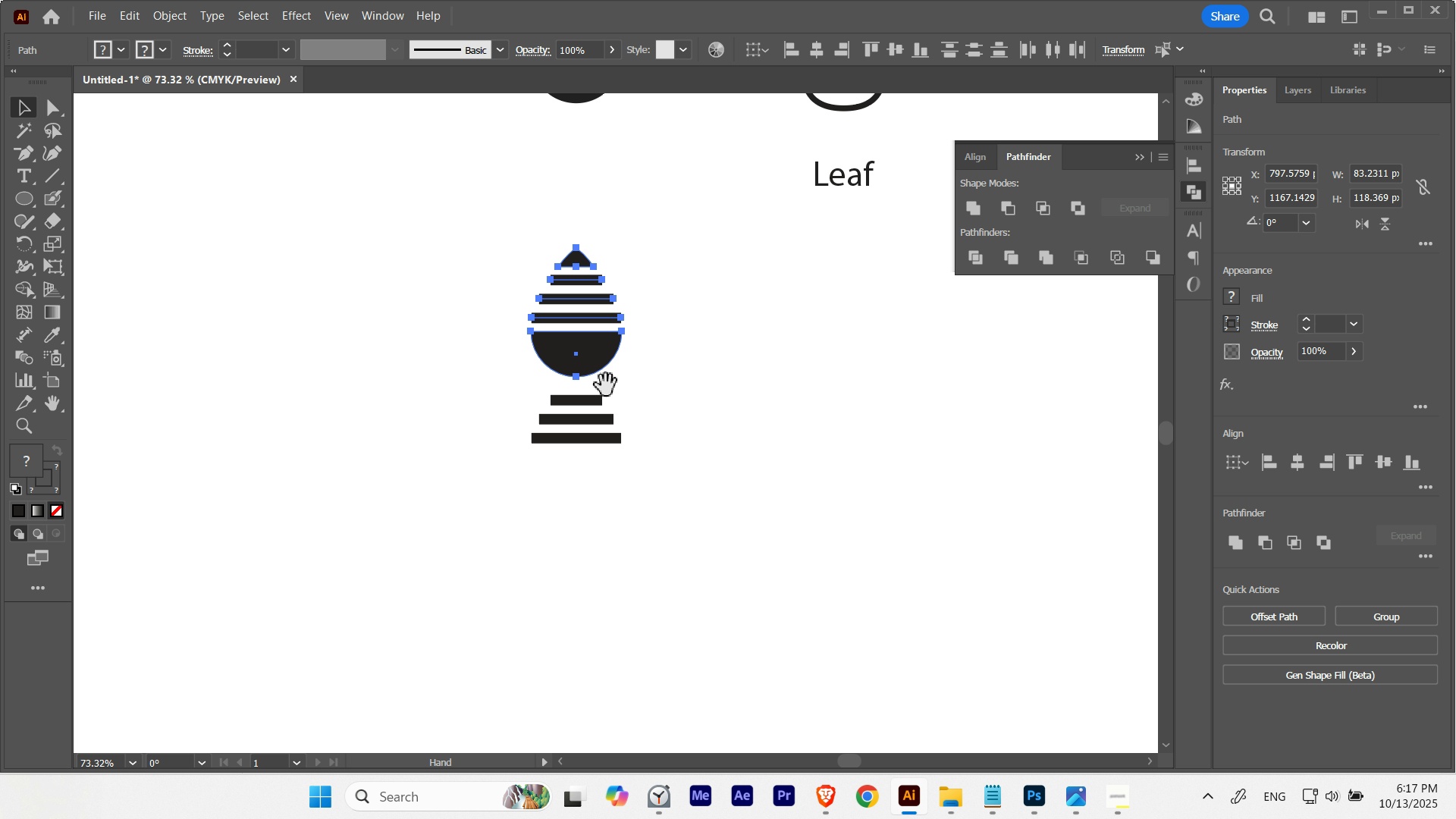 
hold_key(key=ShiftLeft, duration=1.4)
 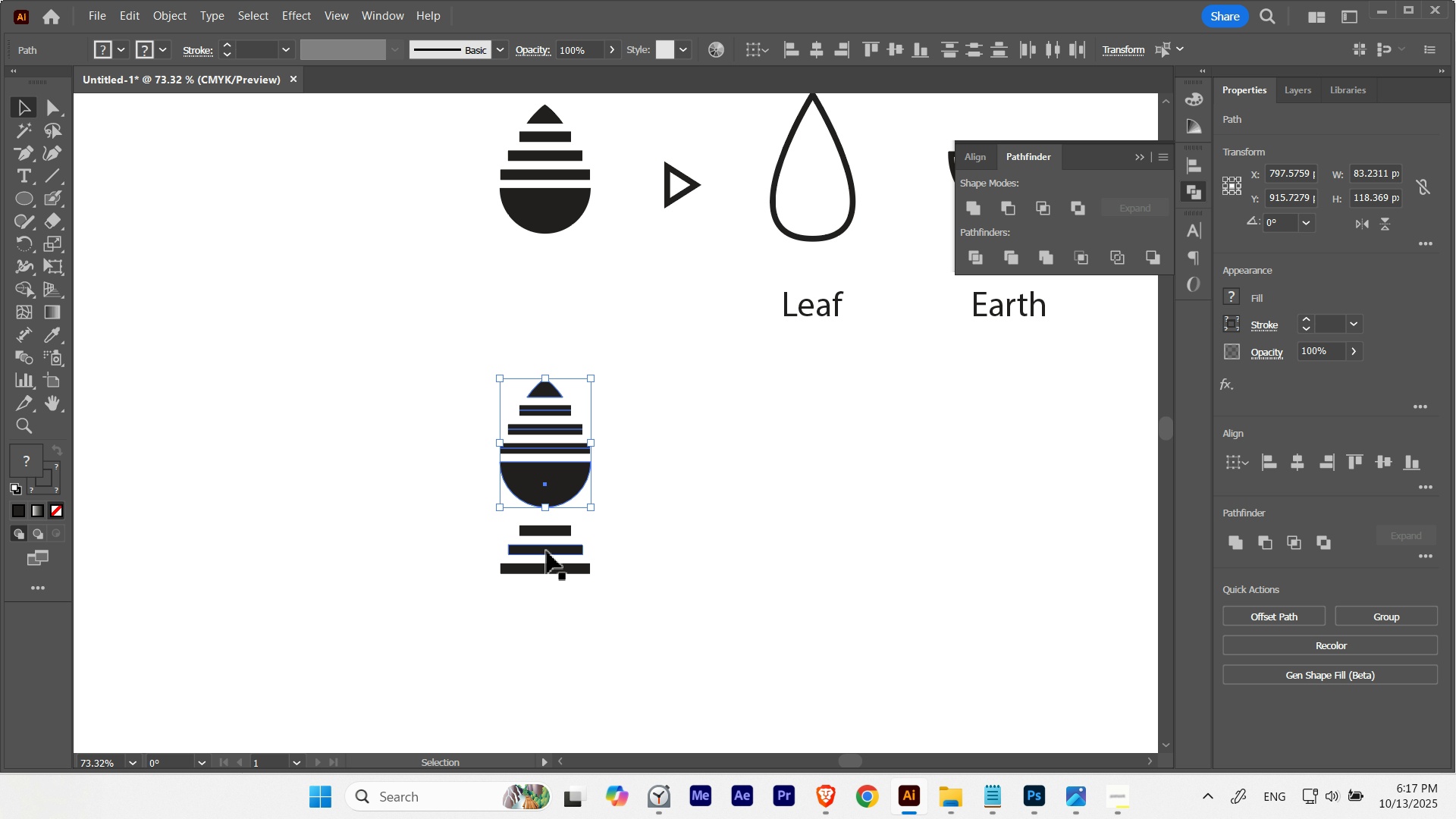 
hold_key(key=Space, duration=1.14)
 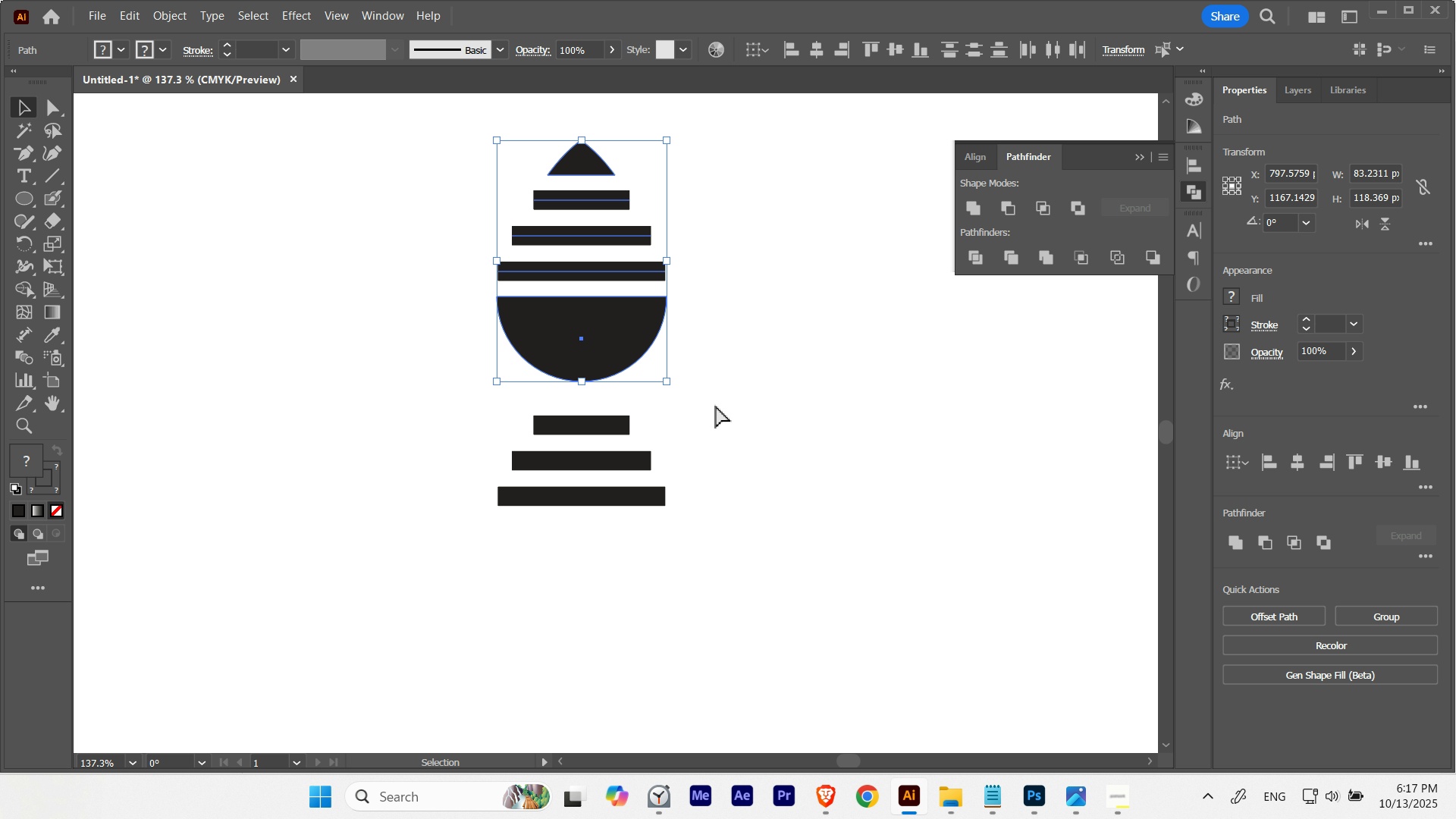 
hold_key(key=ControlLeft, duration=0.6)
 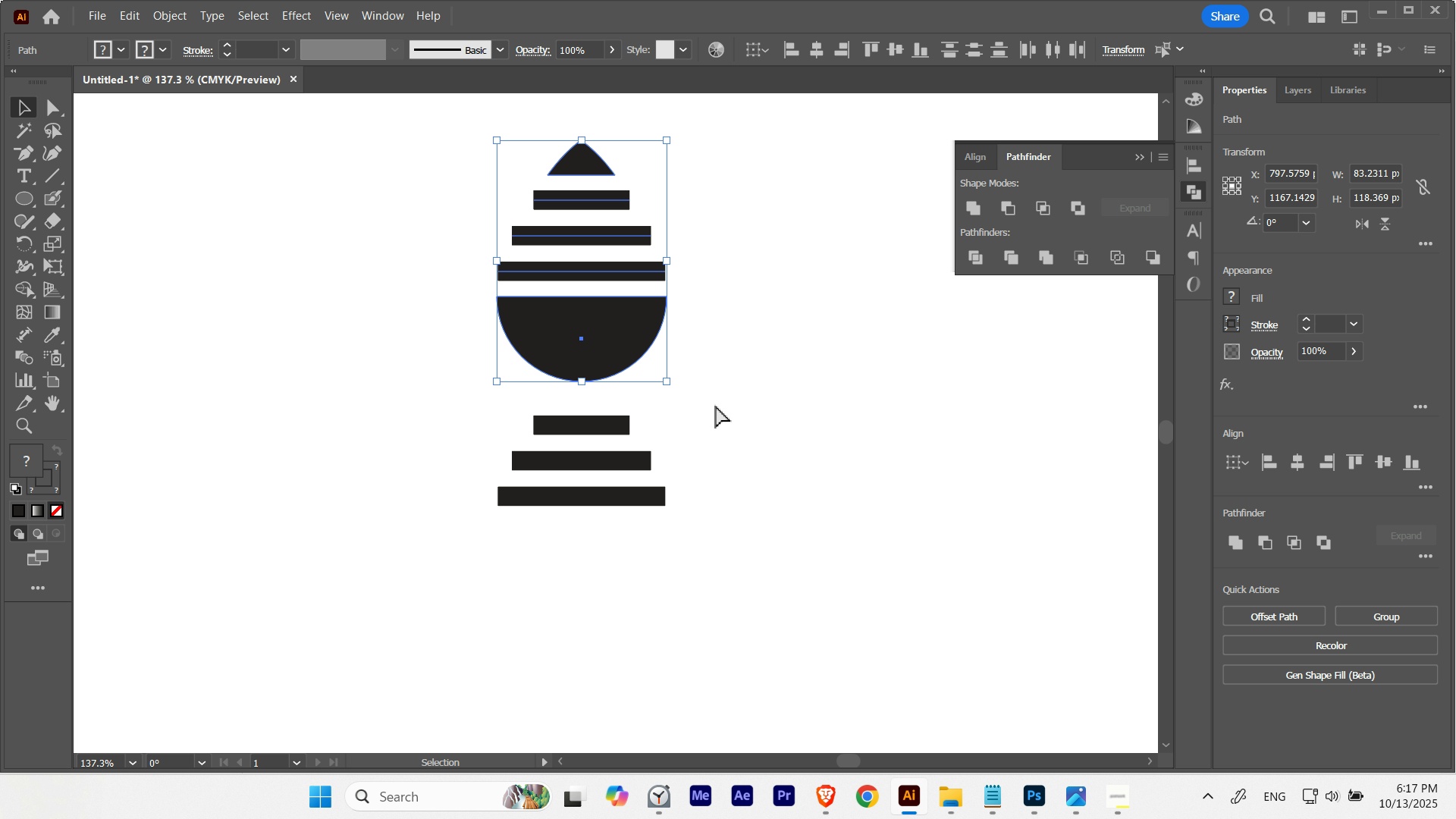 
key(Control+ControlLeft)
 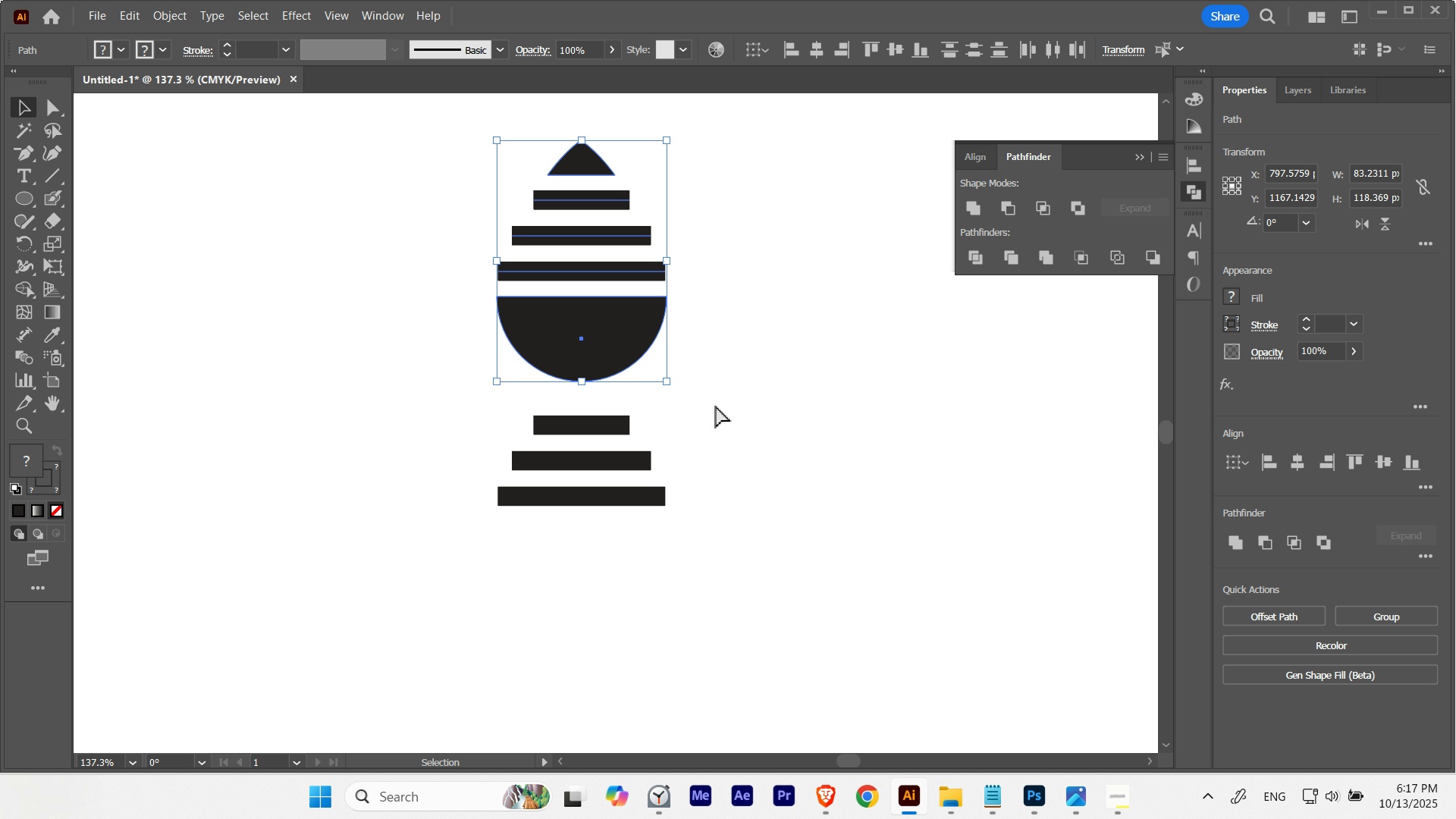 
key(Control+Y)
 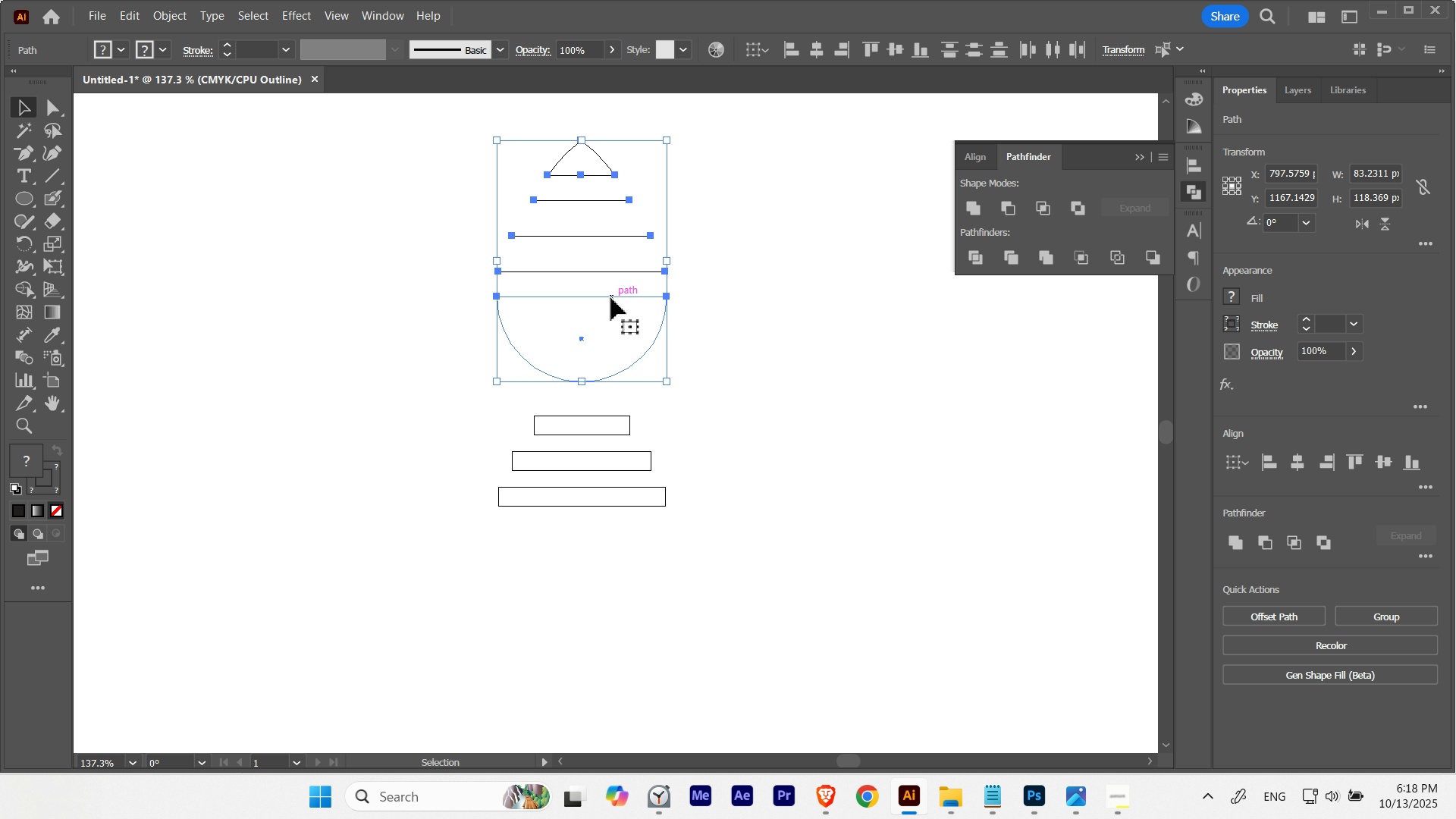 
hold_key(key=ShiftLeft, duration=2.62)
 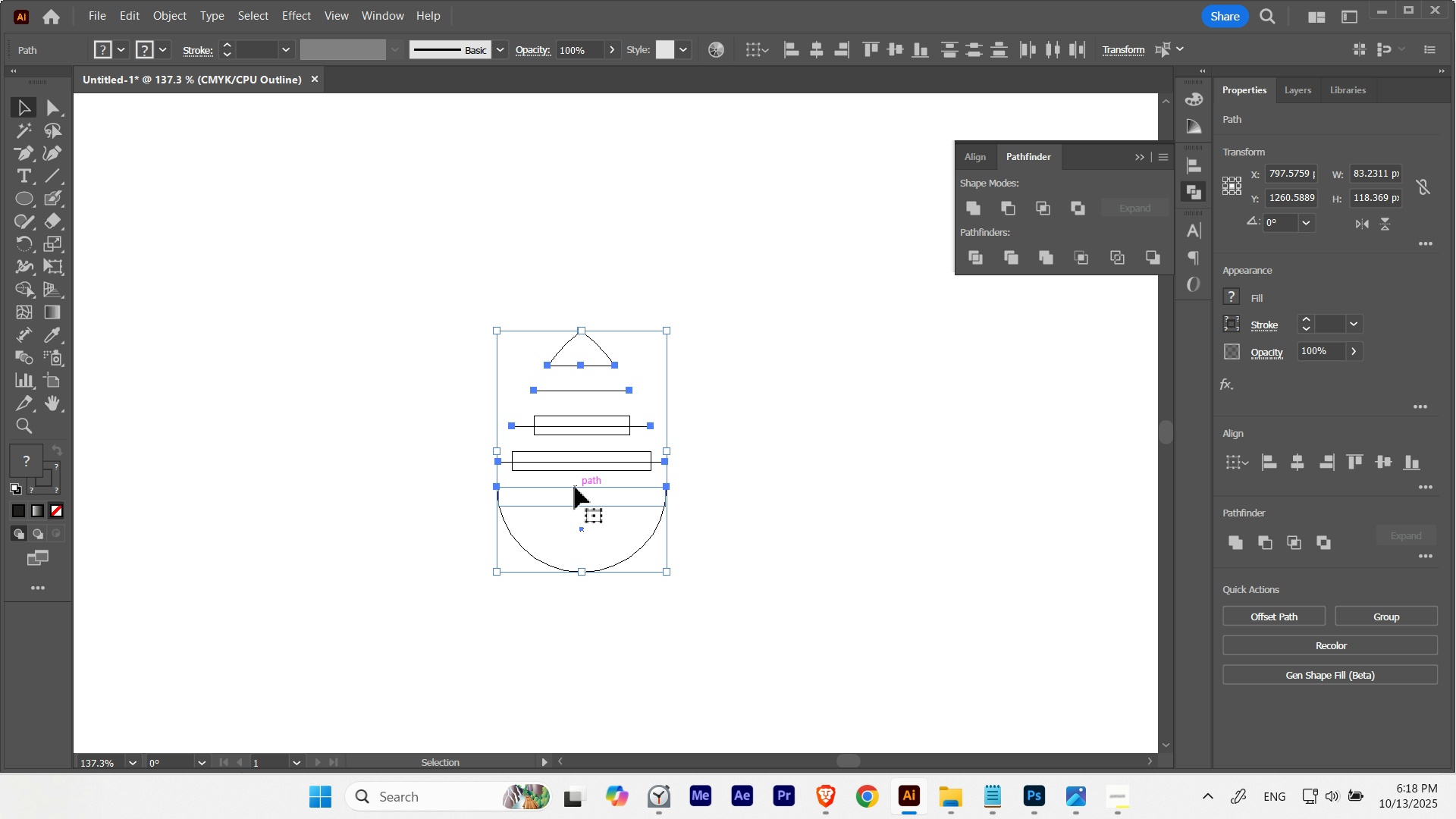 
hold_key(key=ControlLeft, duration=1.3)
 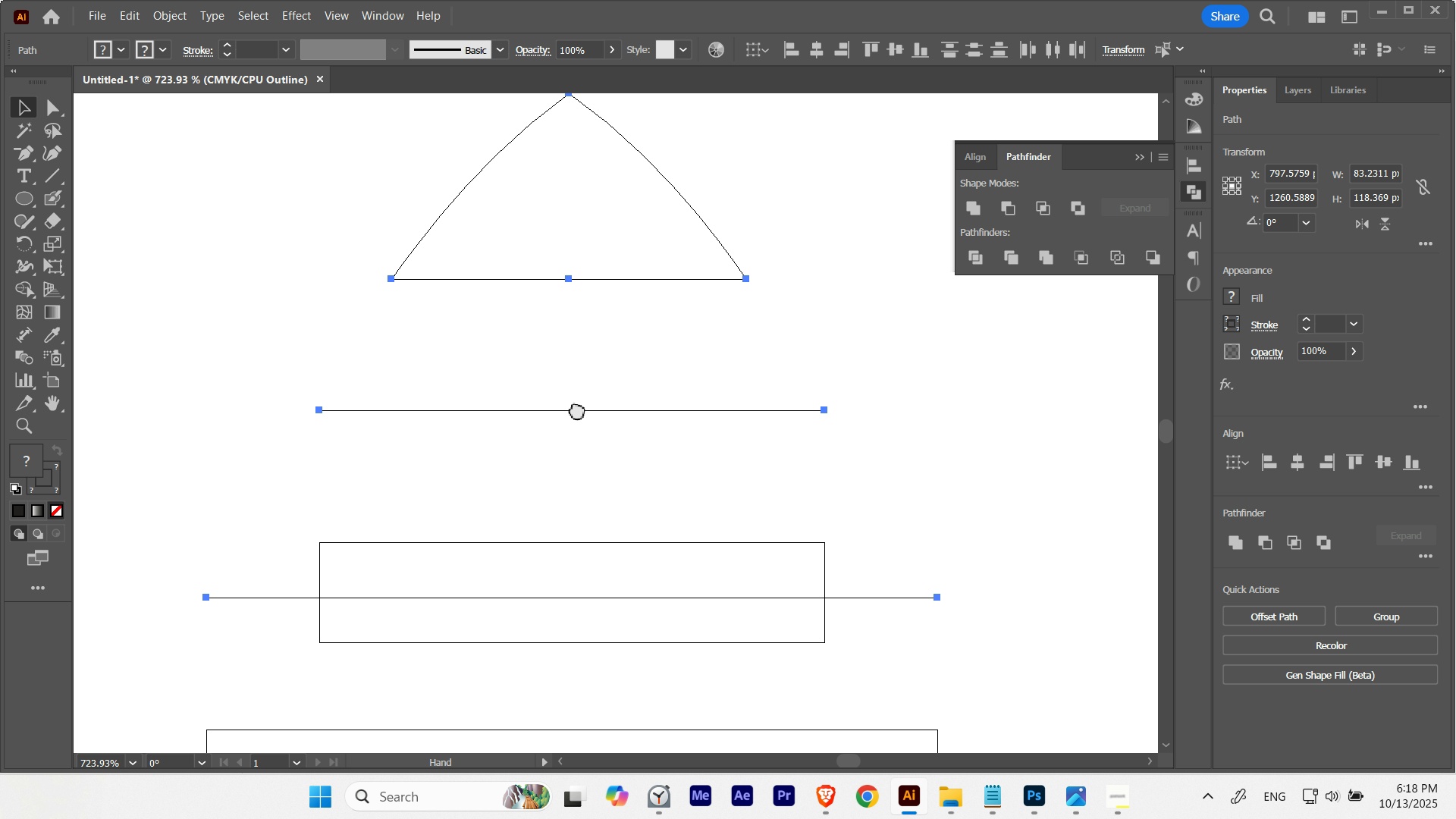 
hold_key(key=Space, duration=1.52)
 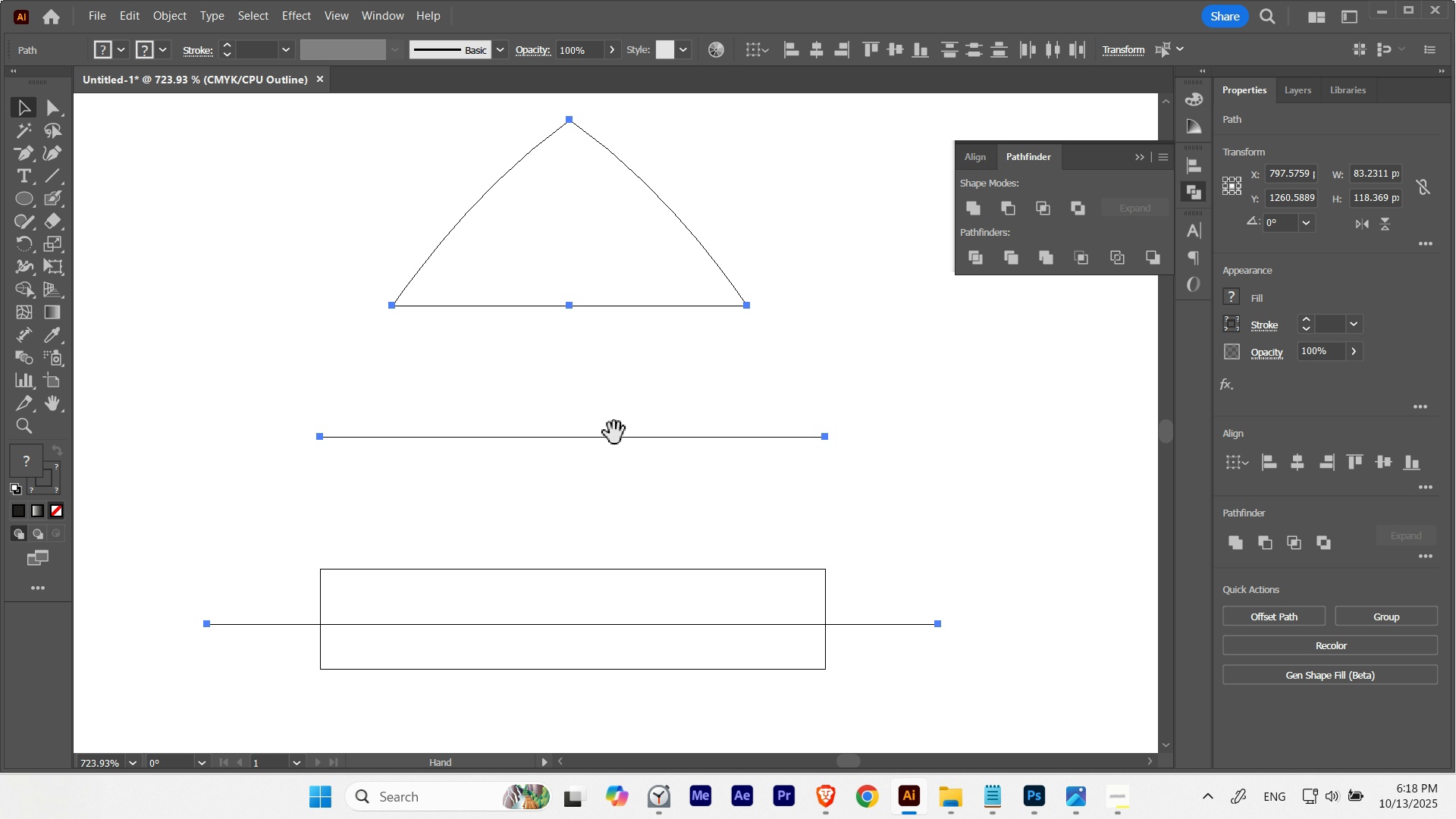 
hold_key(key=Space, duration=1.17)
 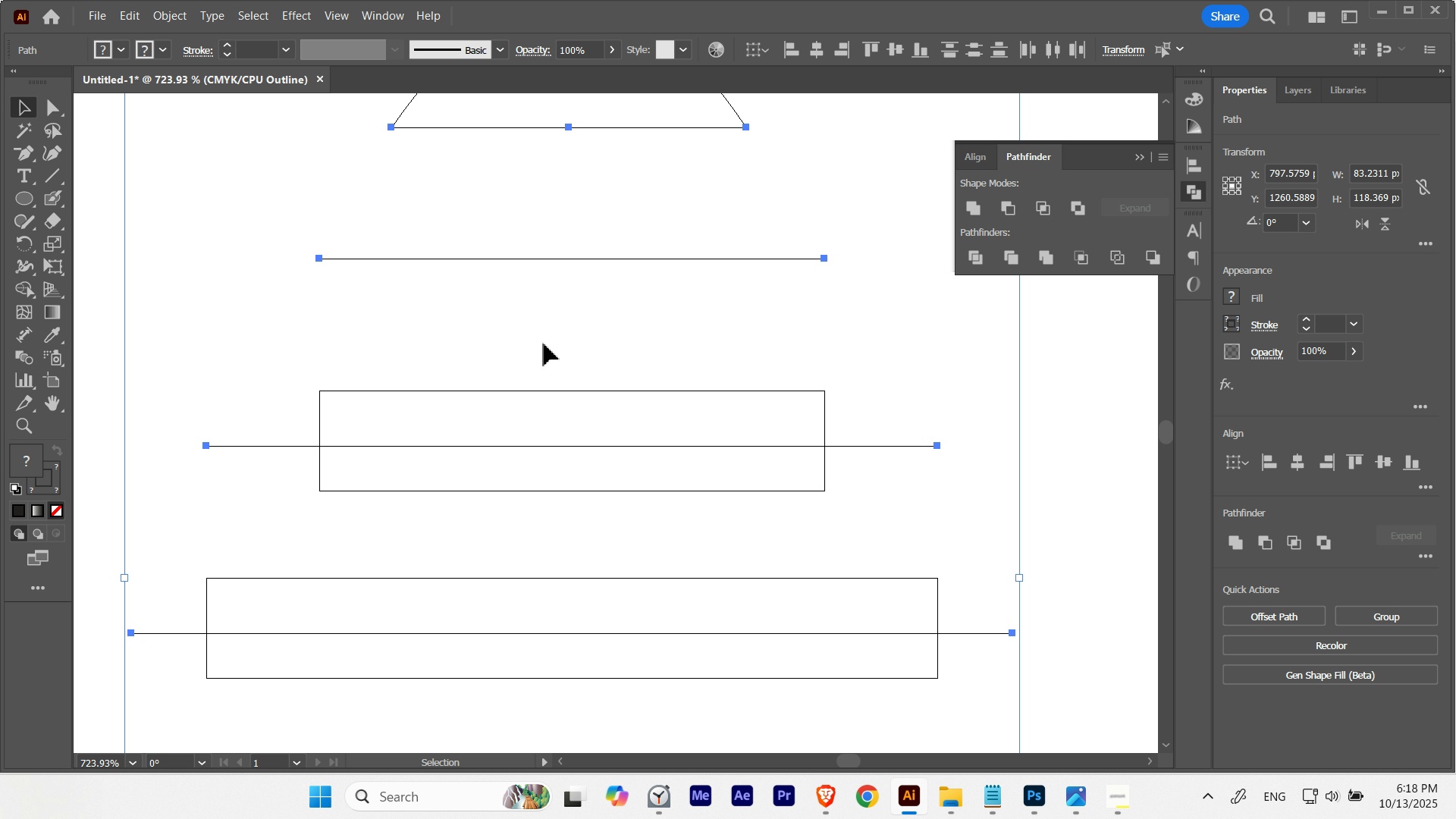 
key(Control+ControlLeft)
 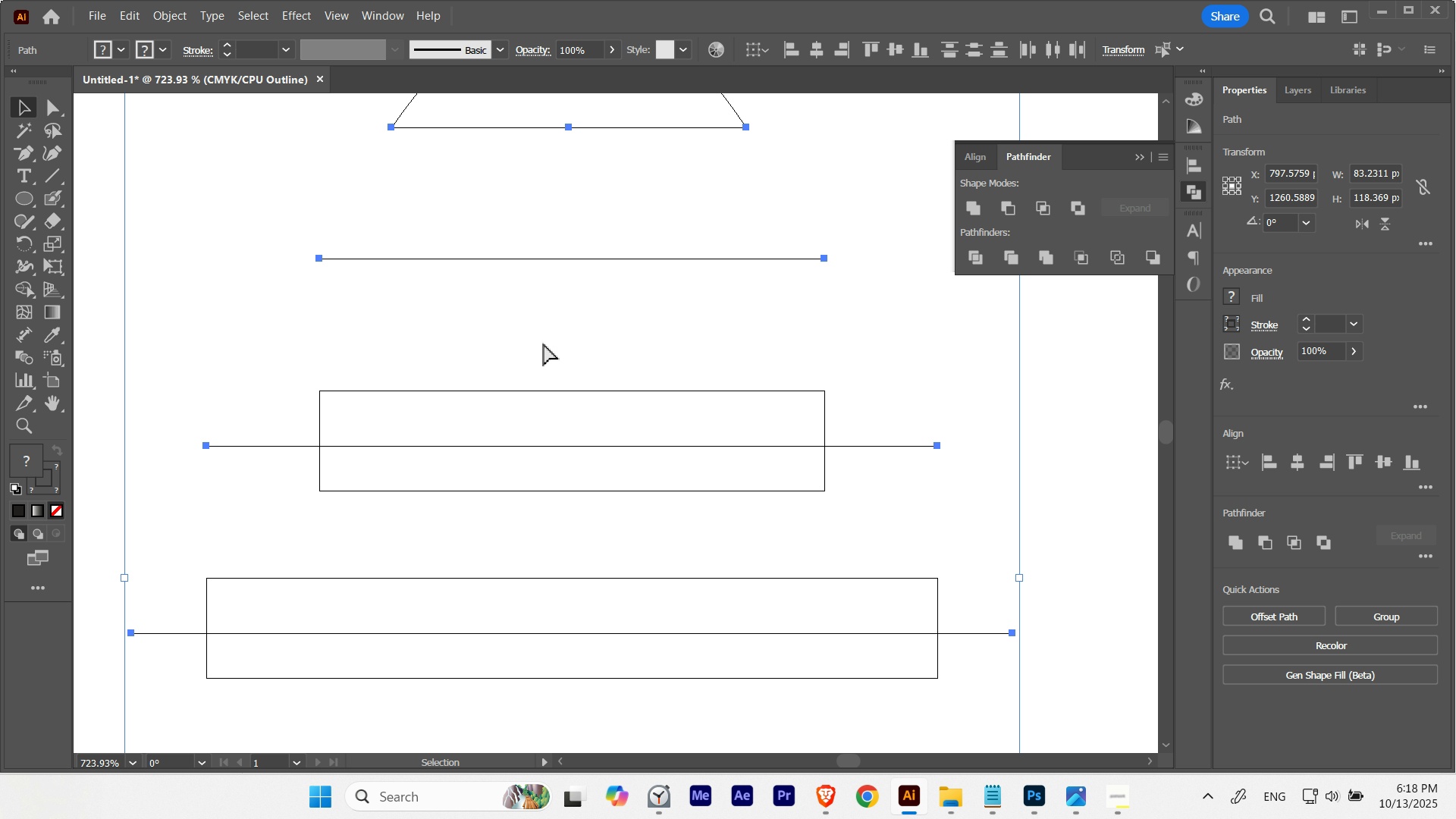 
key(Control+Y)
 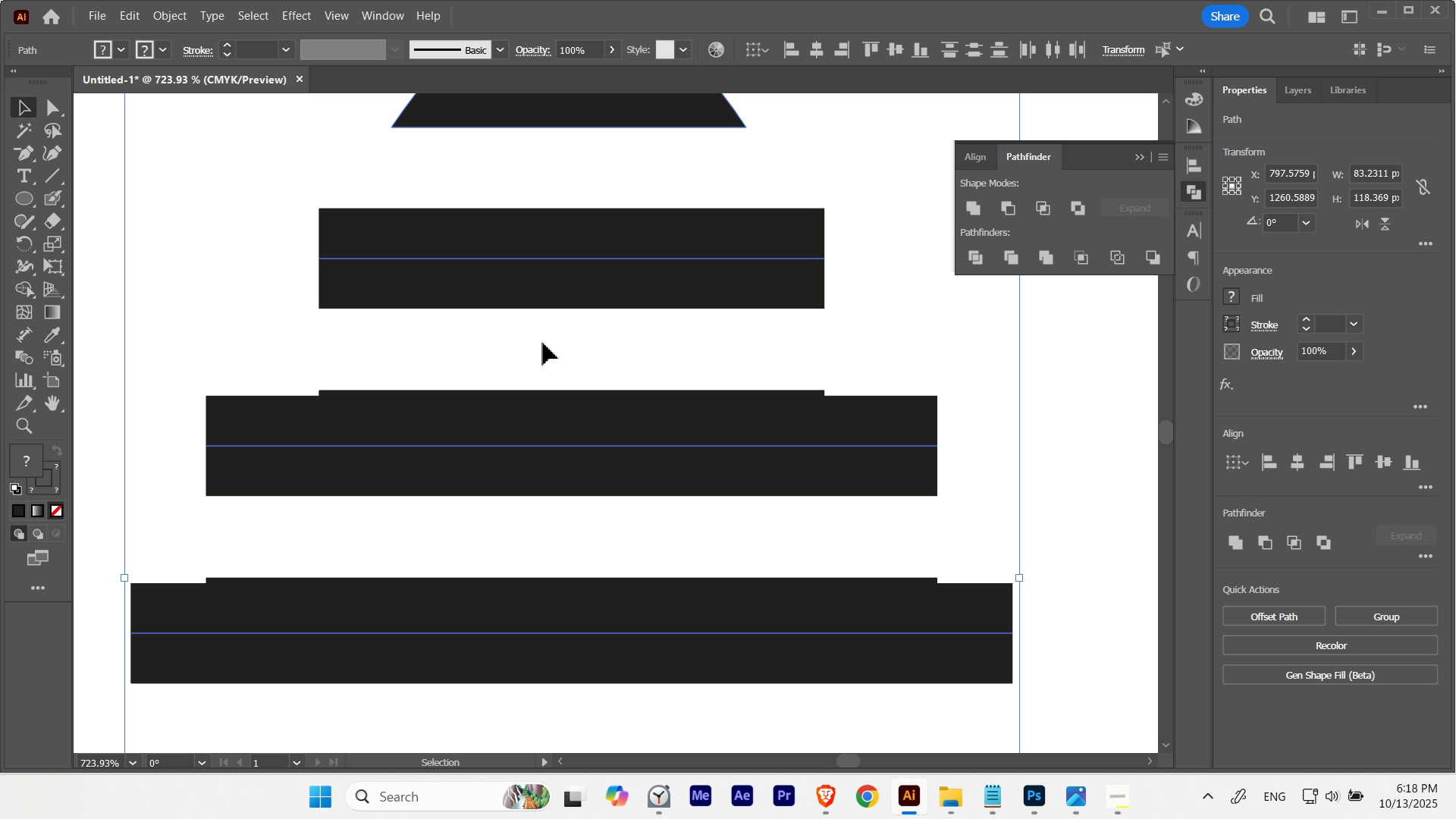 
hold_key(key=Space, duration=1.45)
 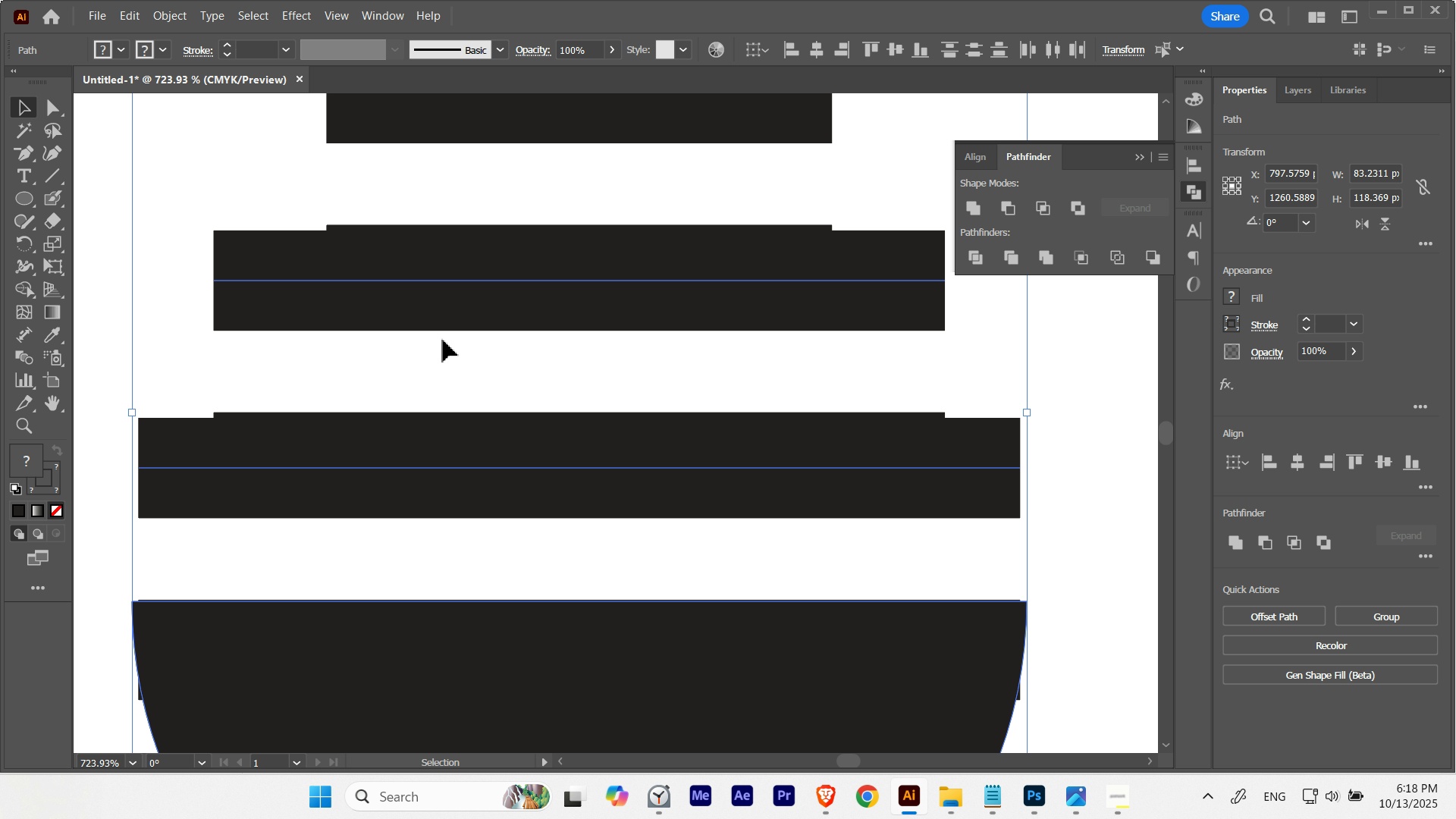 
key(Control+ControlLeft)
 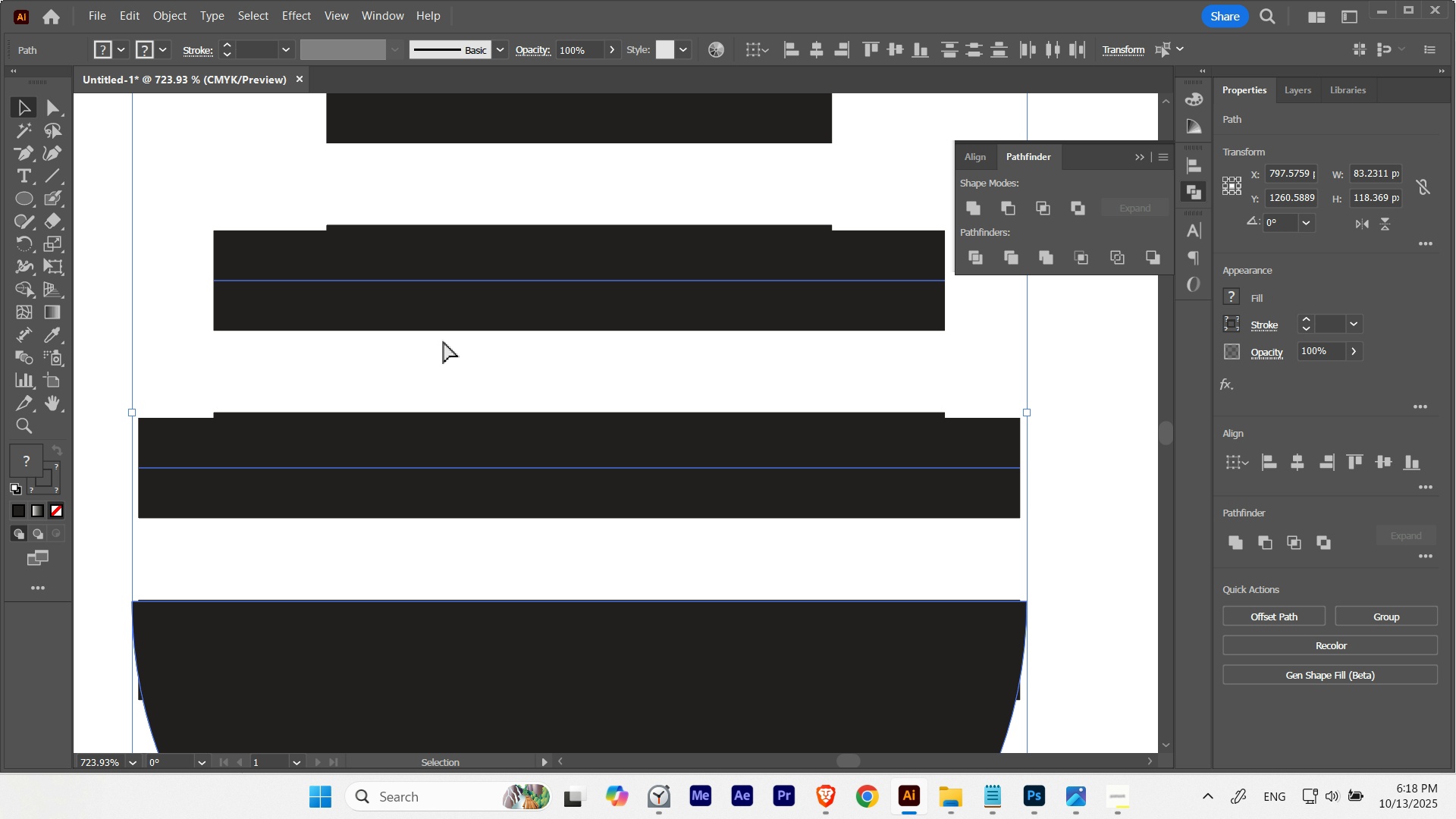 
key(Control+Y)
 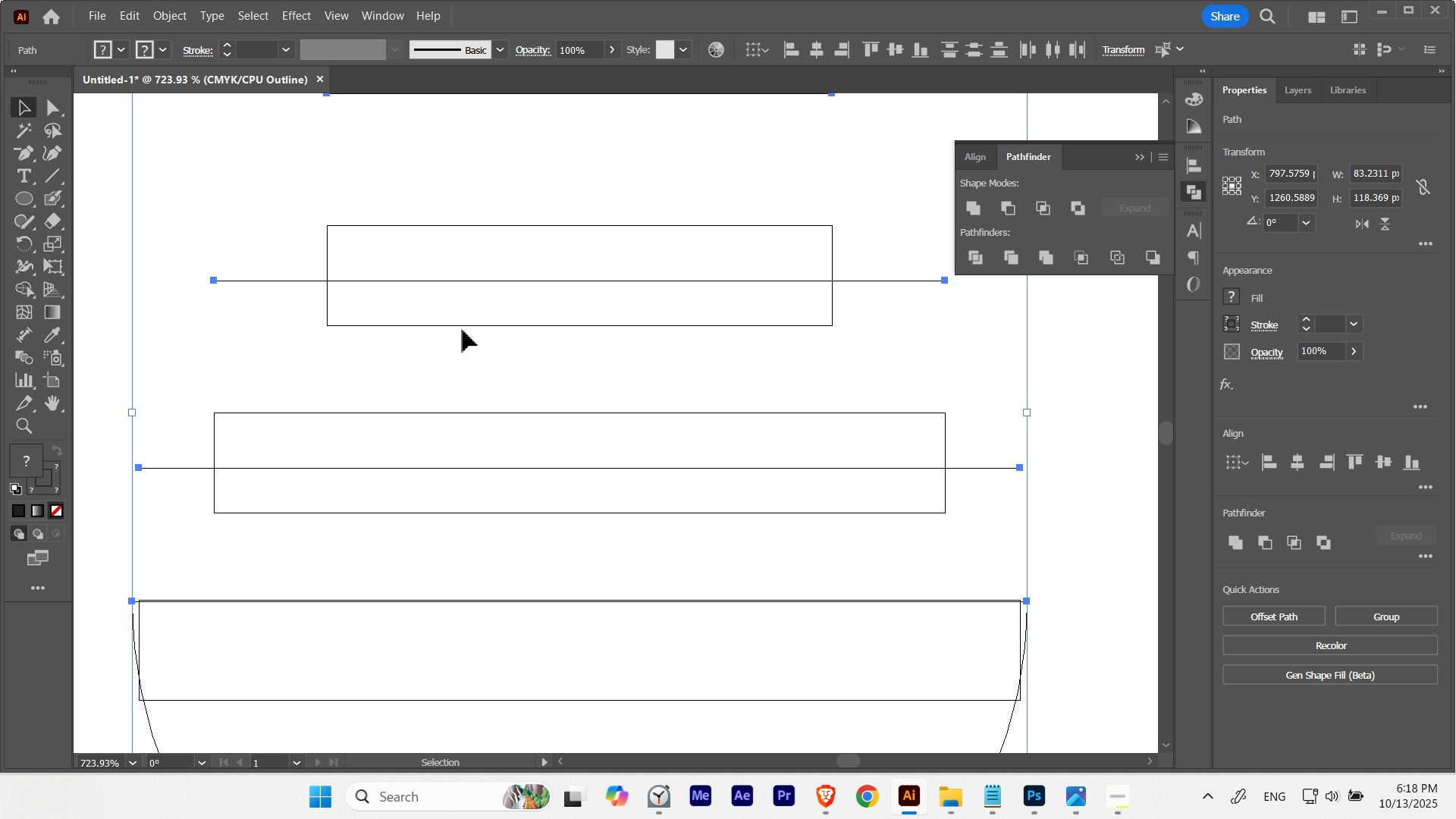 
hold_key(key=ControlLeft, duration=0.47)
 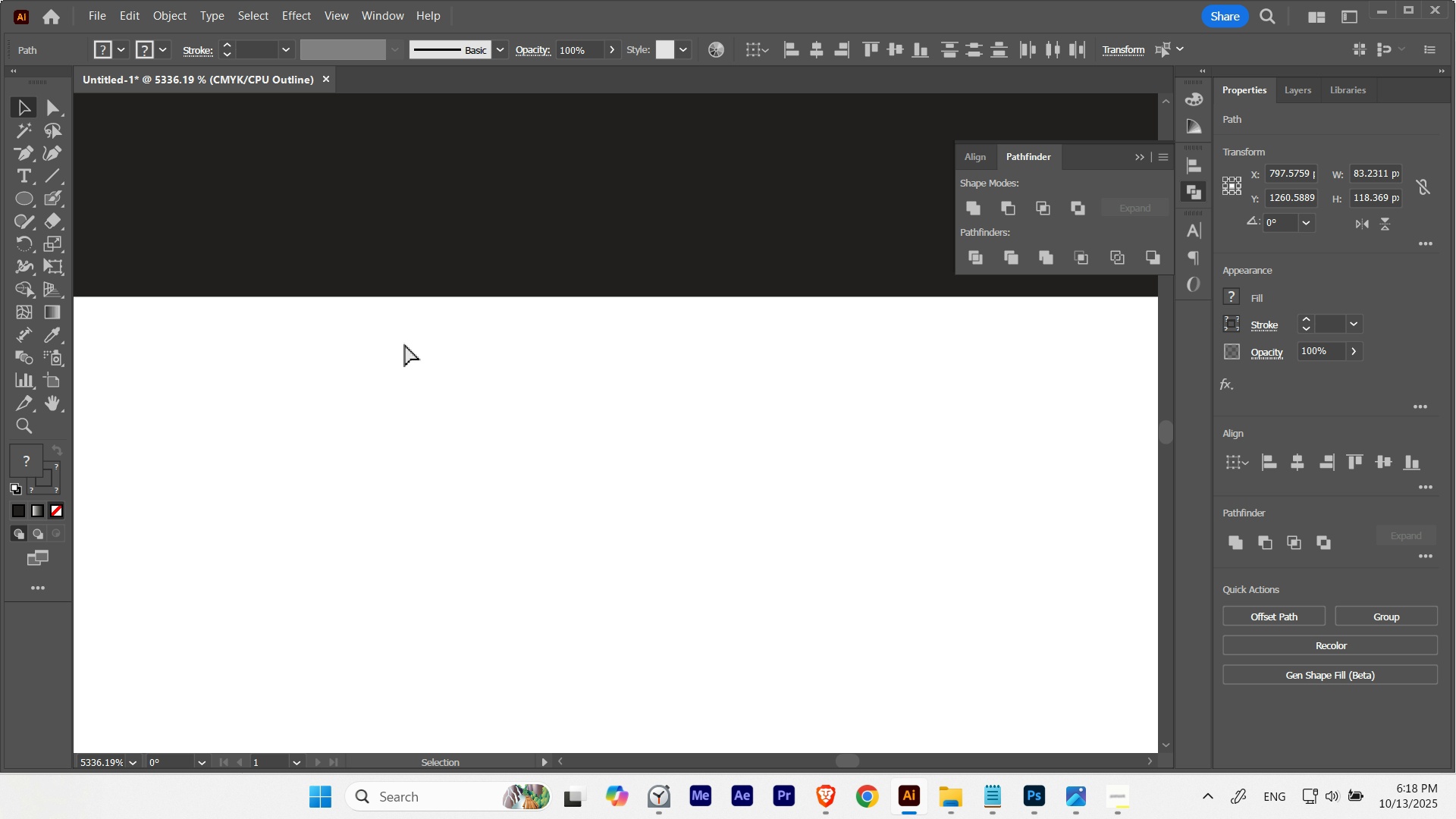 
hold_key(key=Space, duration=1.72)
 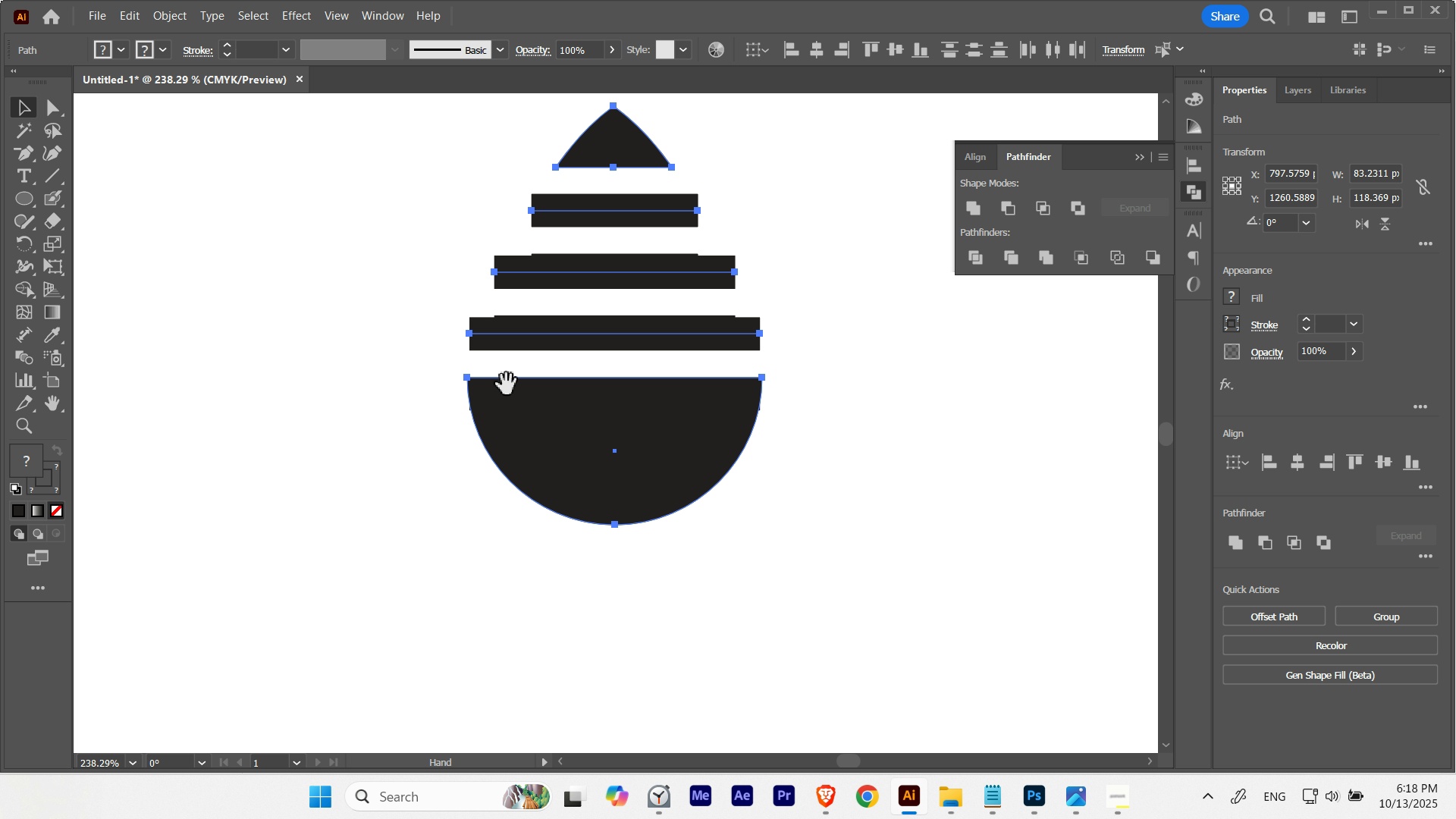 
key(Control+ControlLeft)
 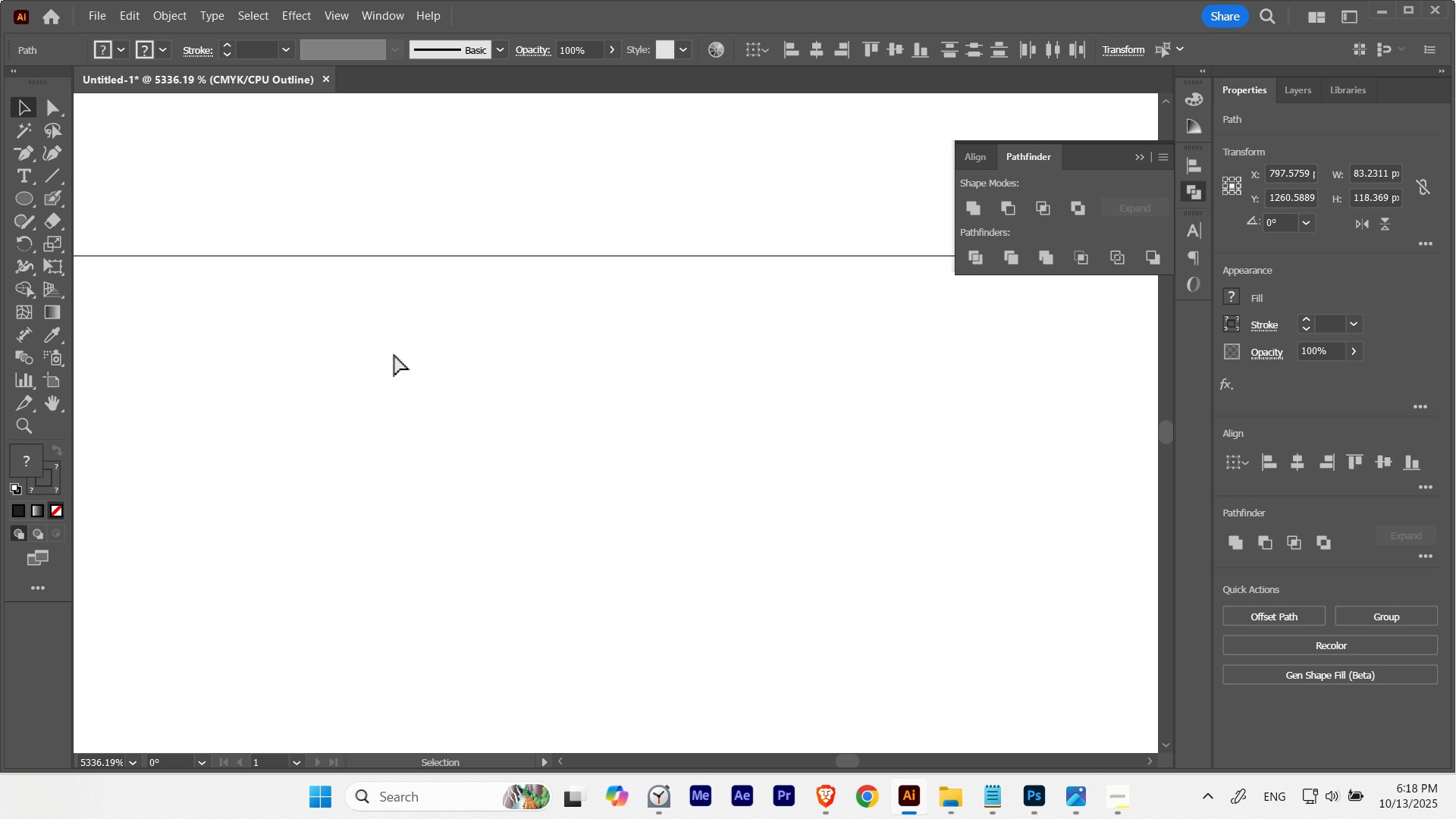 
key(Control+Y)
 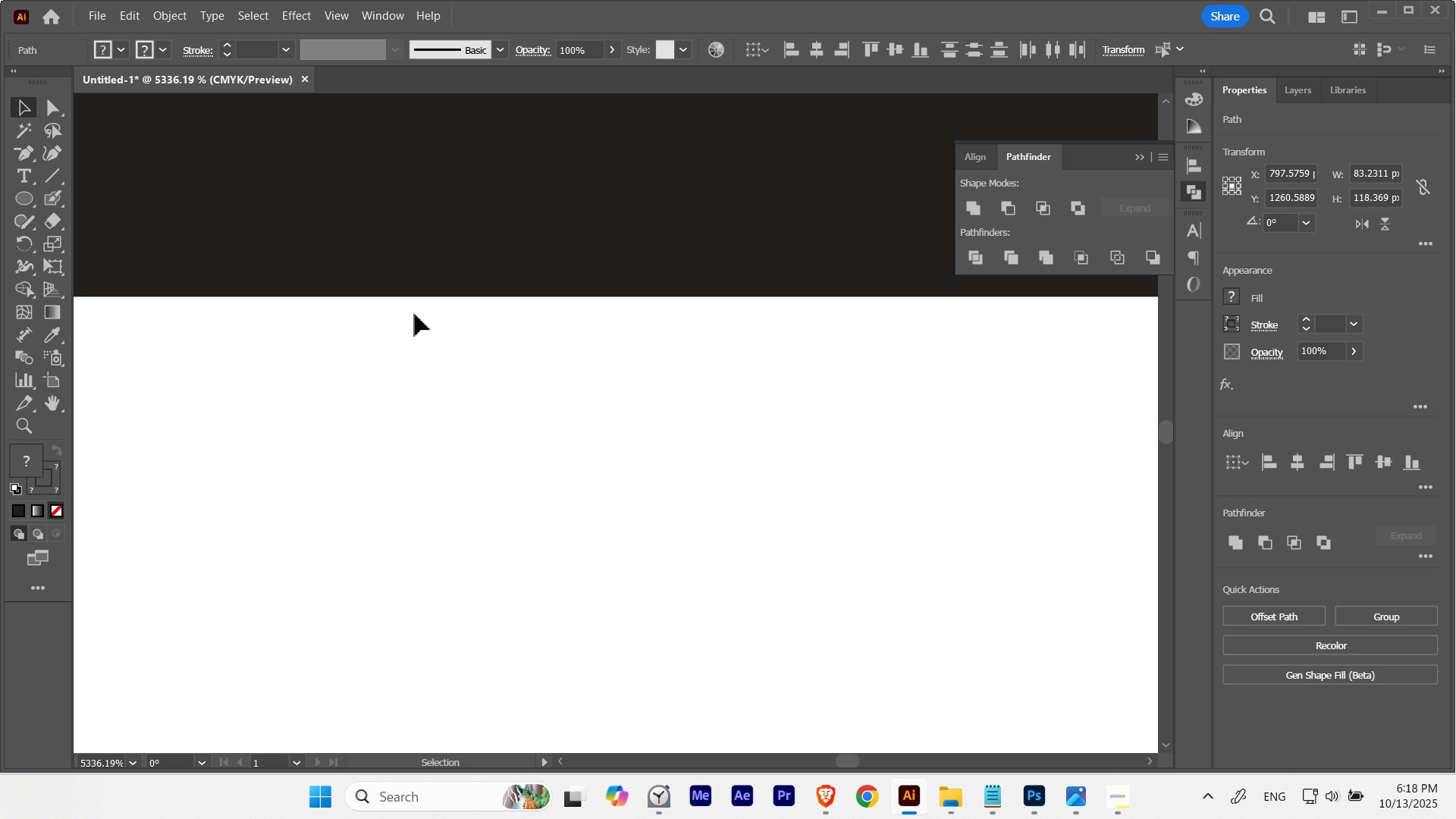 
hold_key(key=ControlLeft, duration=0.77)
 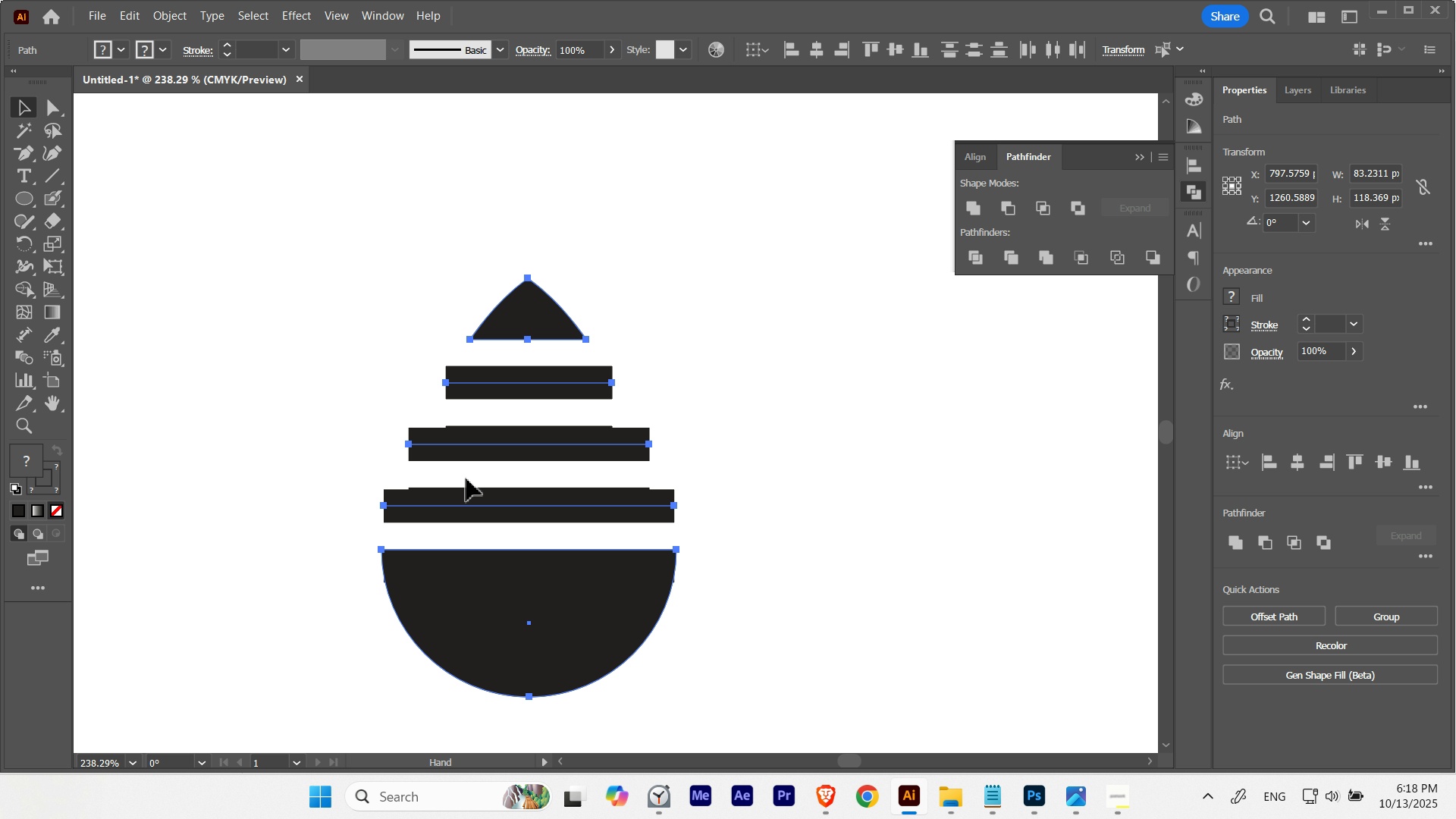 
hold_key(key=Space, duration=0.76)
 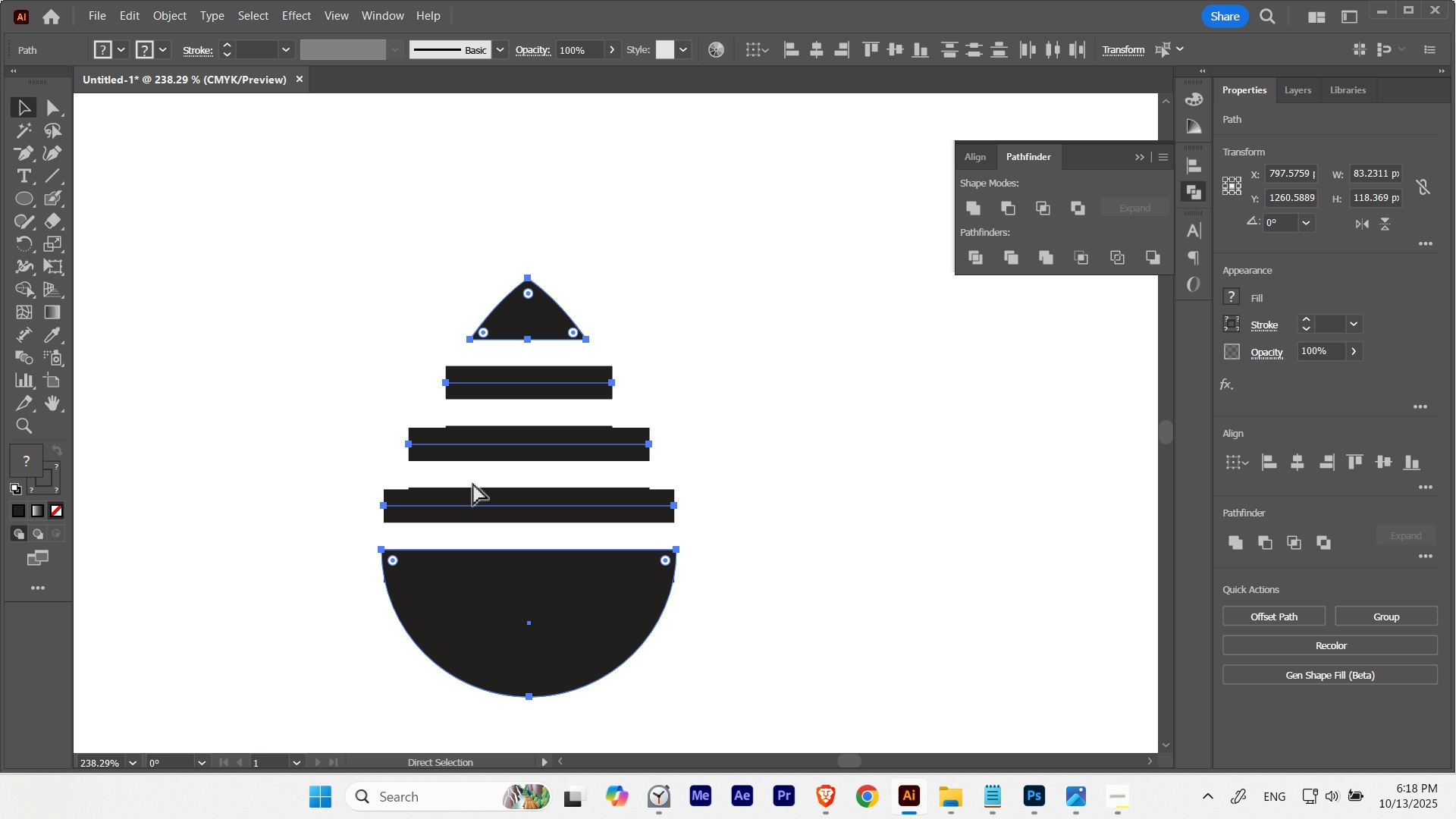 
key(Control+Z)
 